 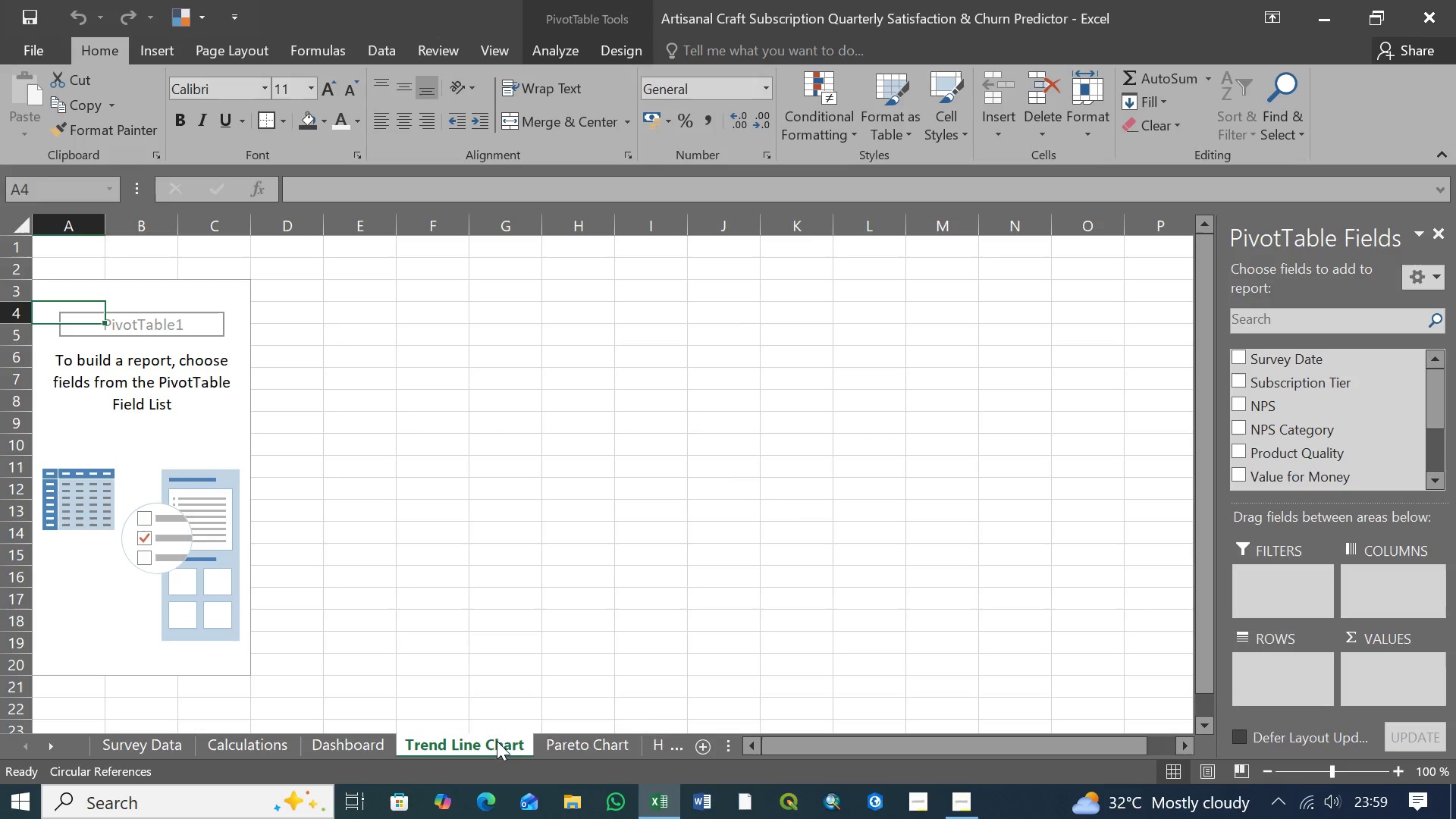 
scroll: coordinate [404, 582], scroll_direction: down, amount: 2.0
 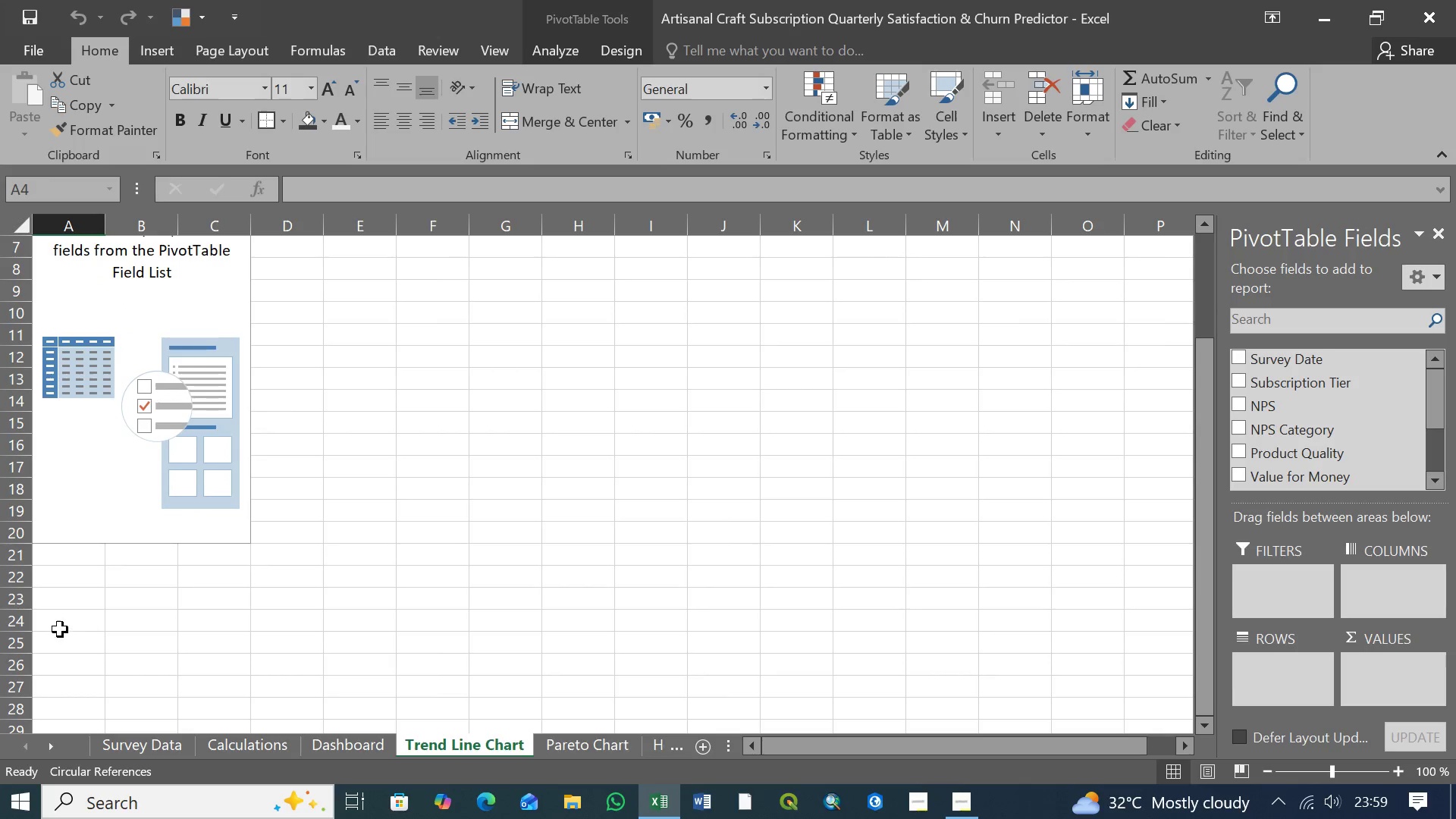 
left_click([47, 623])
 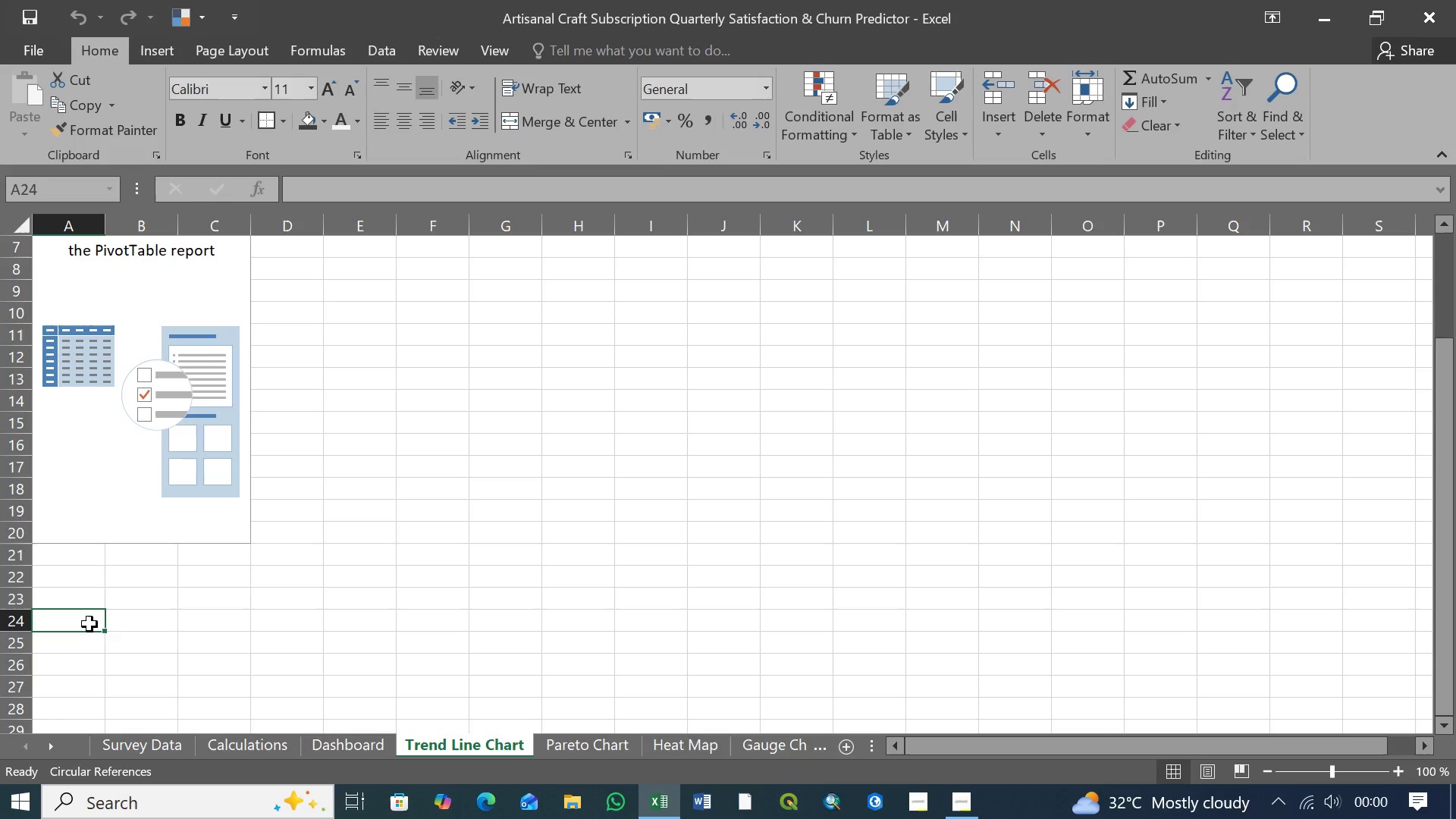 
wait(32.84)
 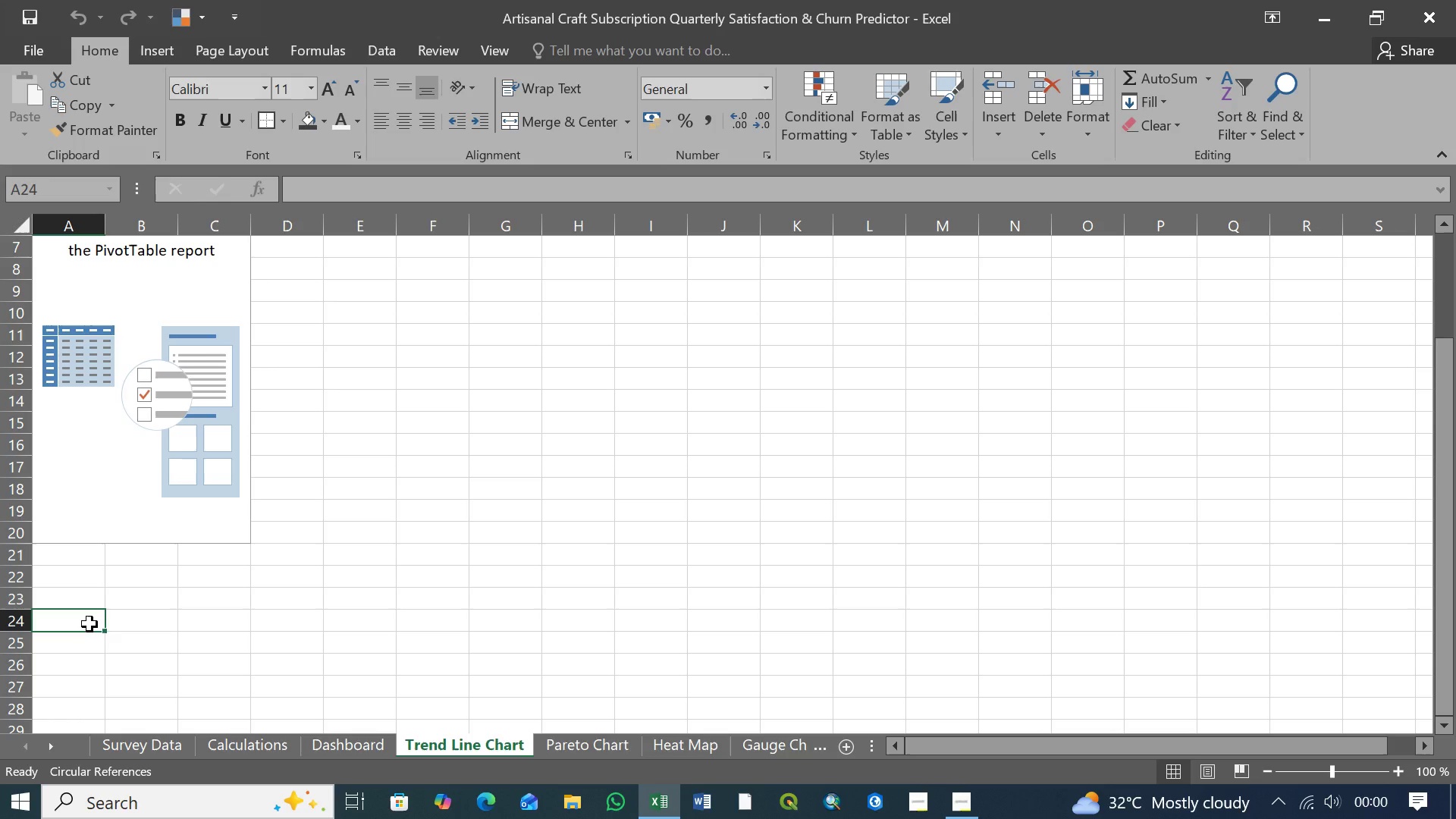 
left_click([158, 484])
 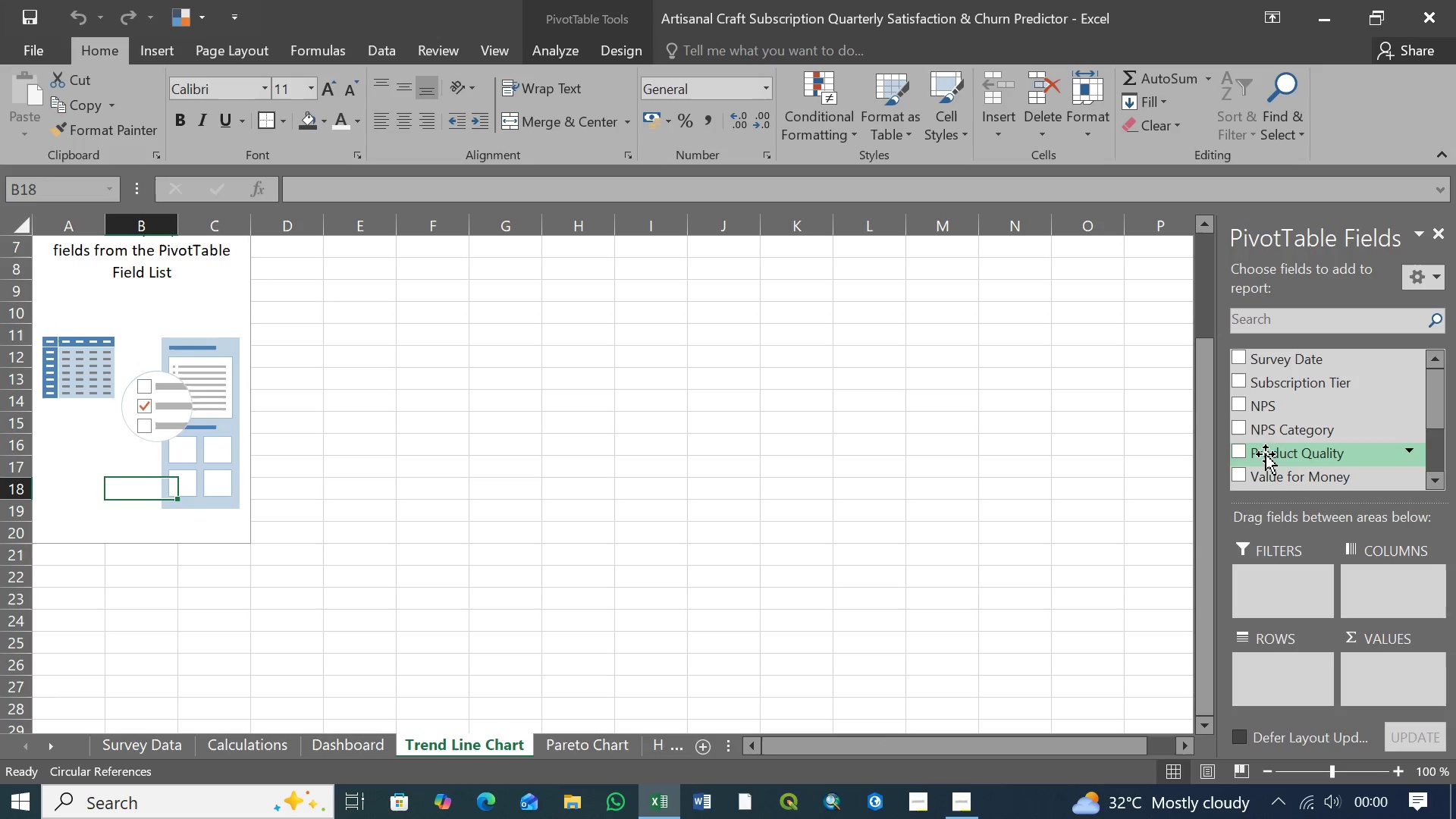 
wait(7.25)
 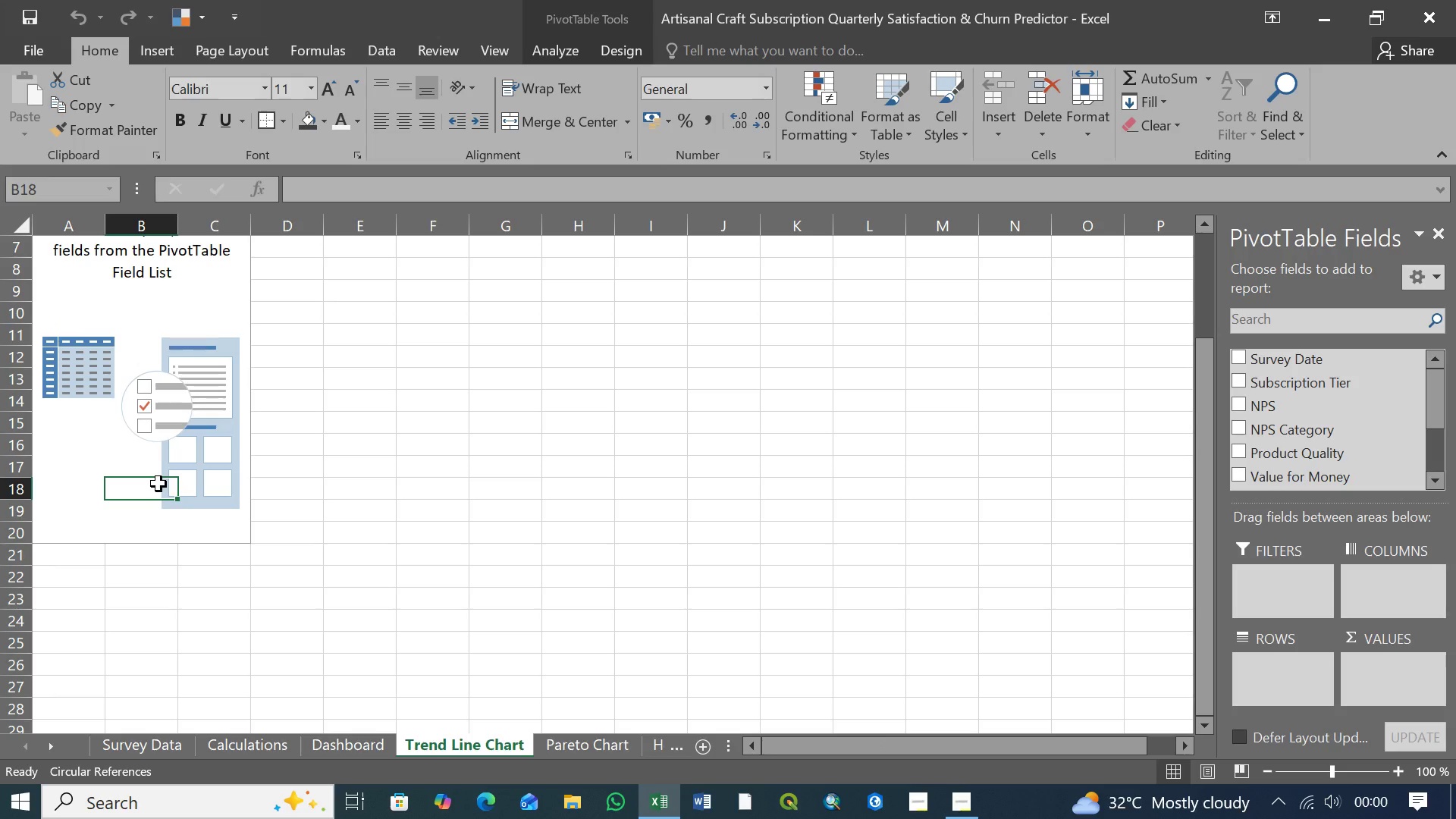 
left_click([1240, 405])
 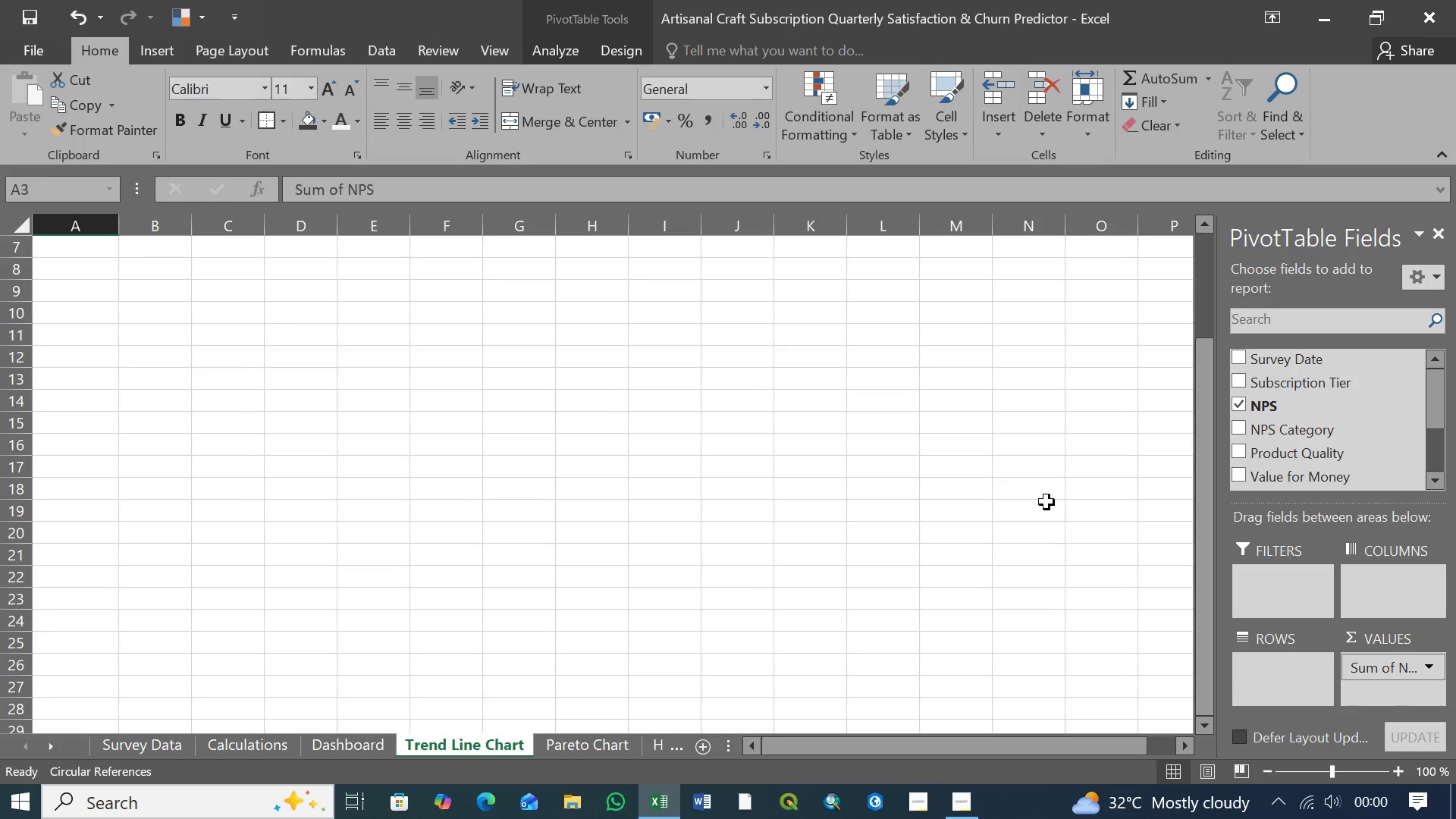 
scroll: coordinate [739, 536], scroll_direction: up, amount: 6.0
 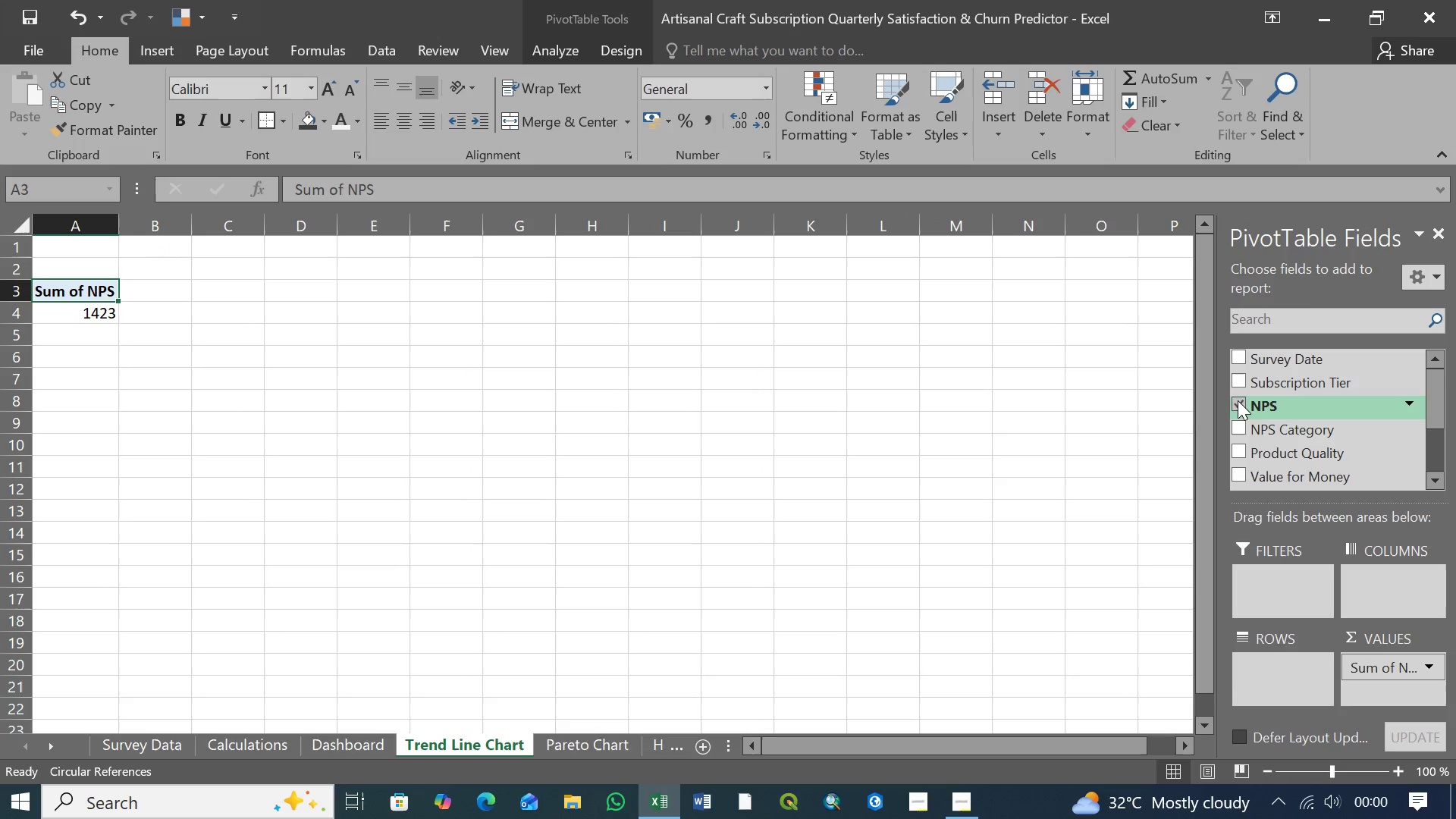 
left_click([1239, 402])
 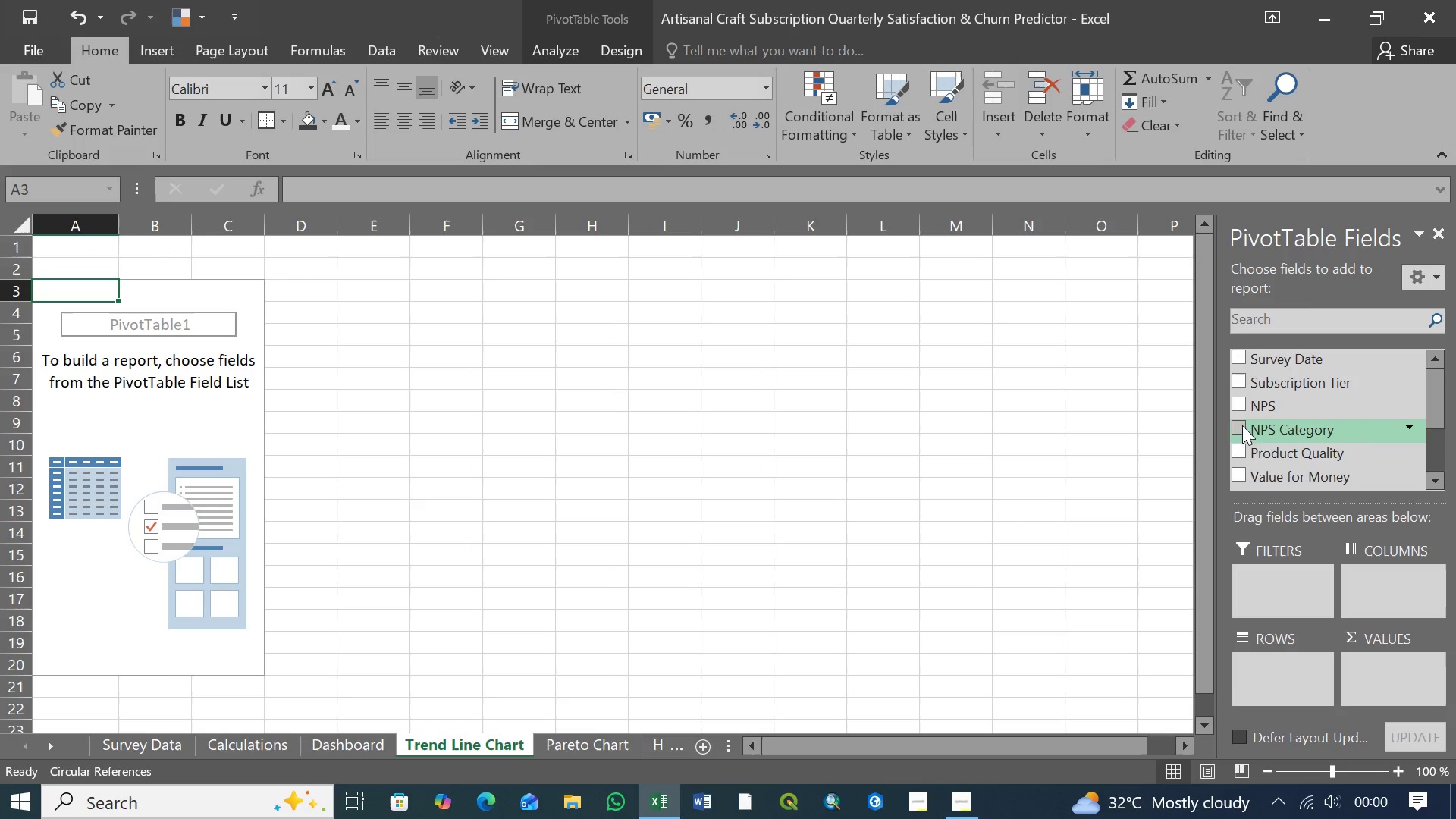 
left_click([1242, 428])
 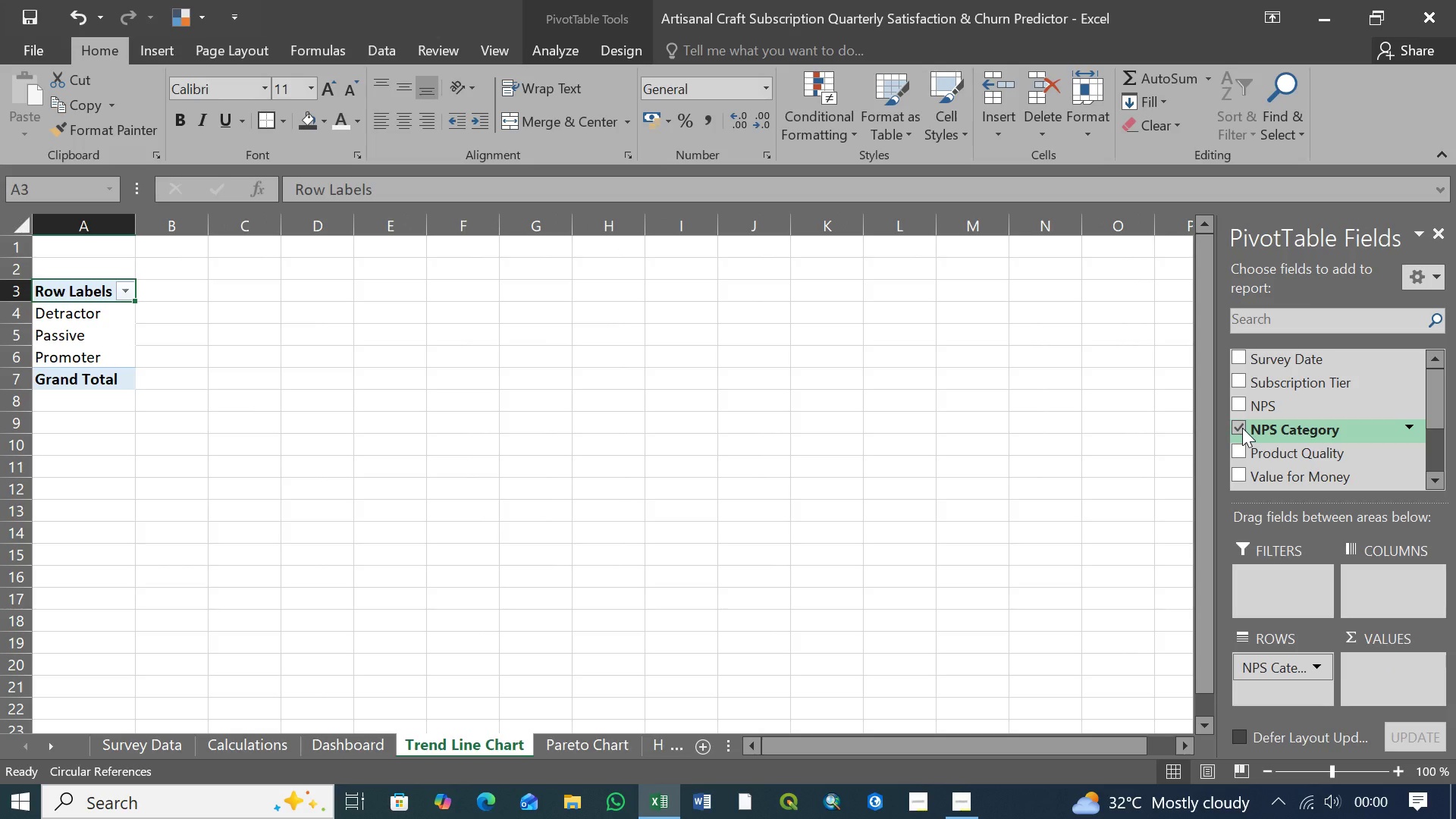 
left_click([1242, 428])
 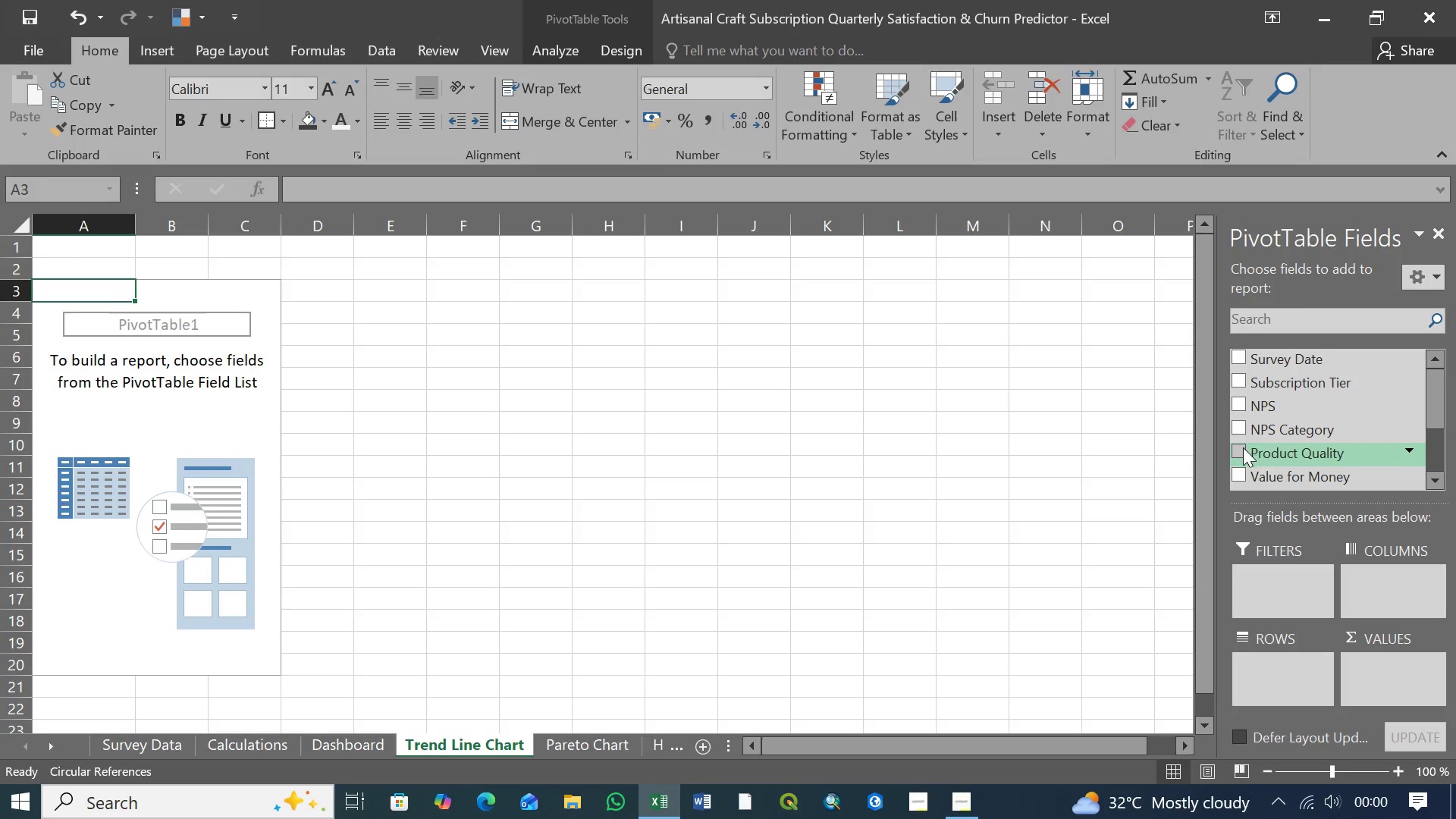 
left_click([1244, 450])
 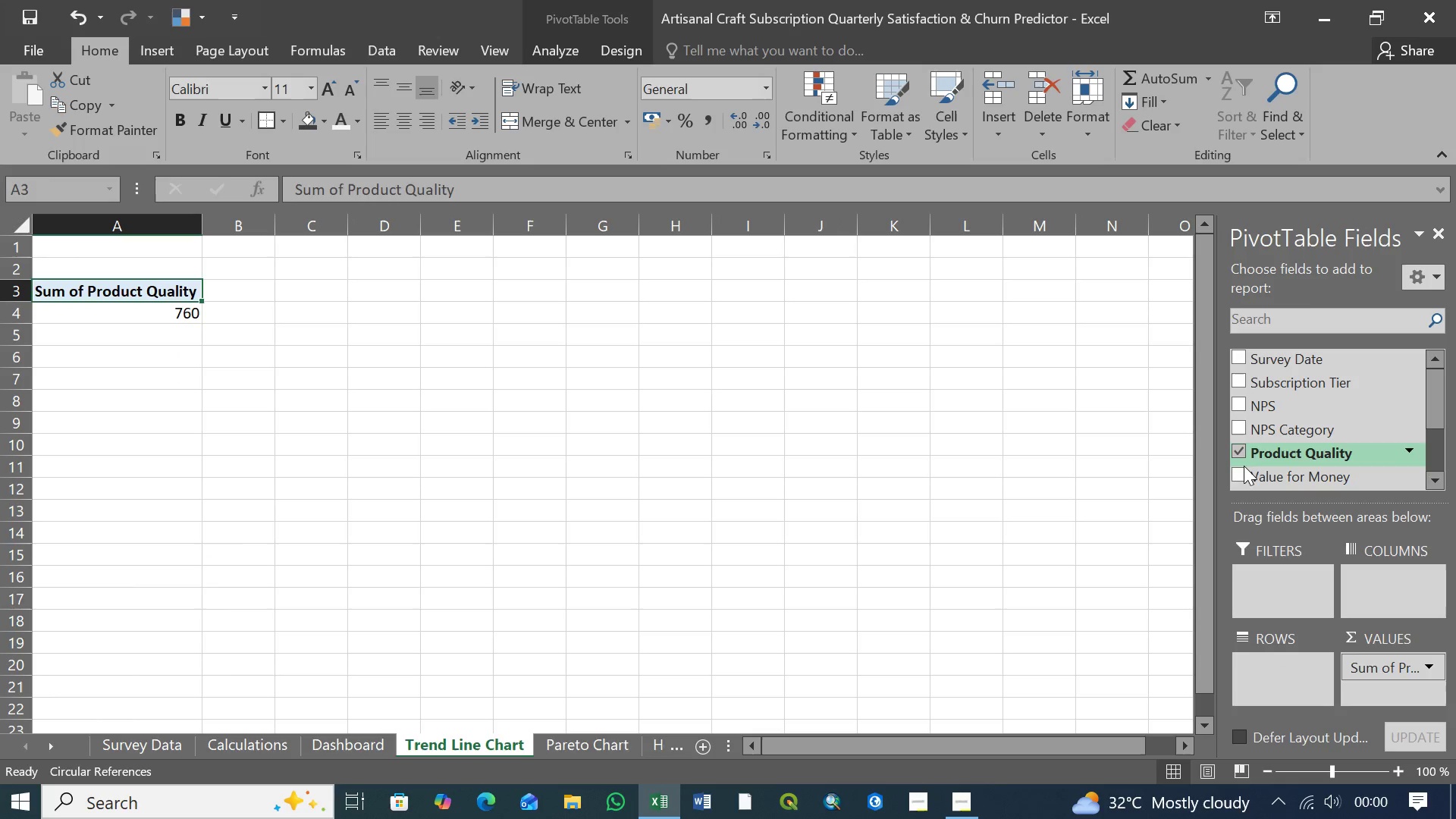 
left_click([1242, 472])
 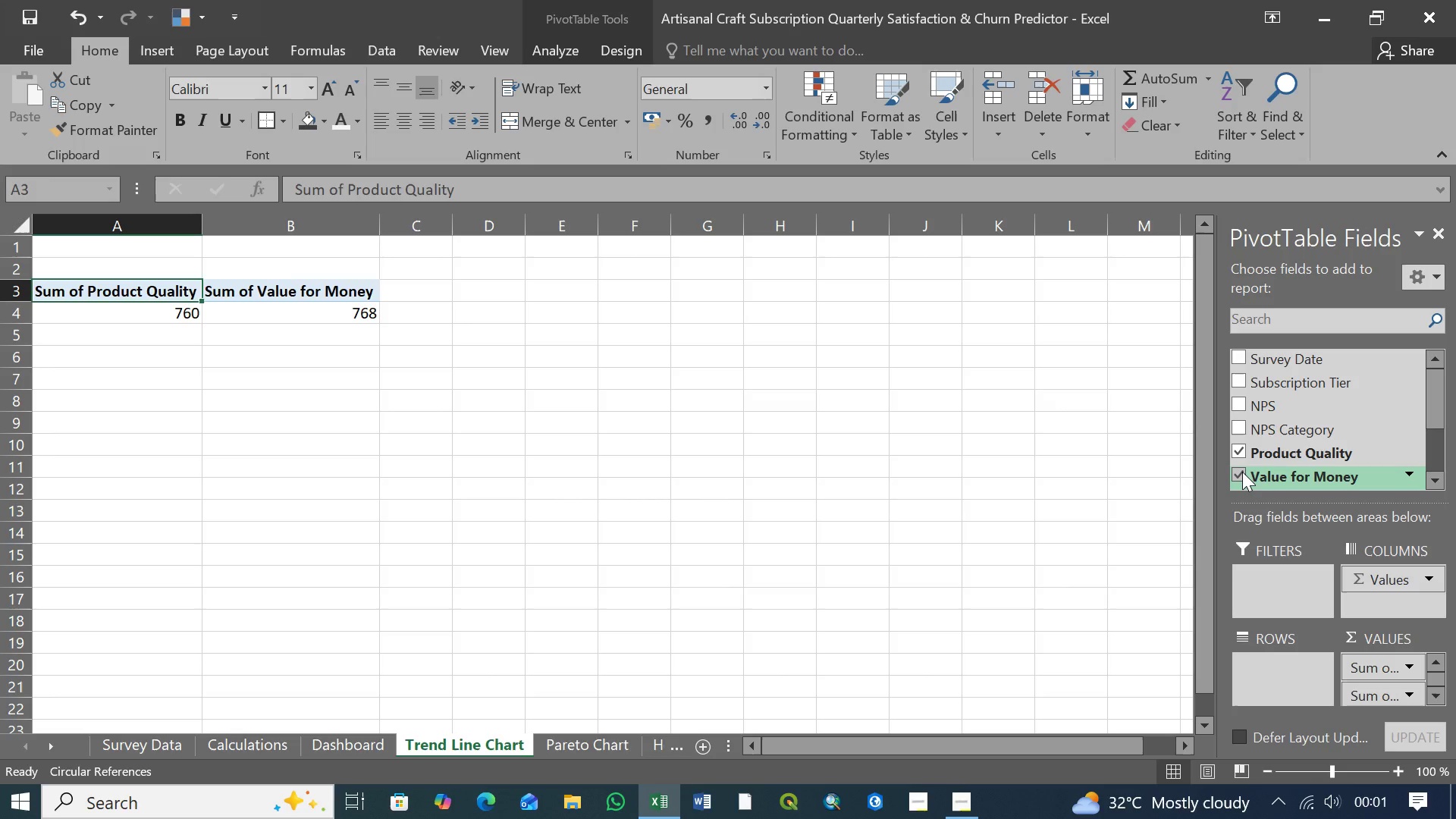 
wait(7.7)
 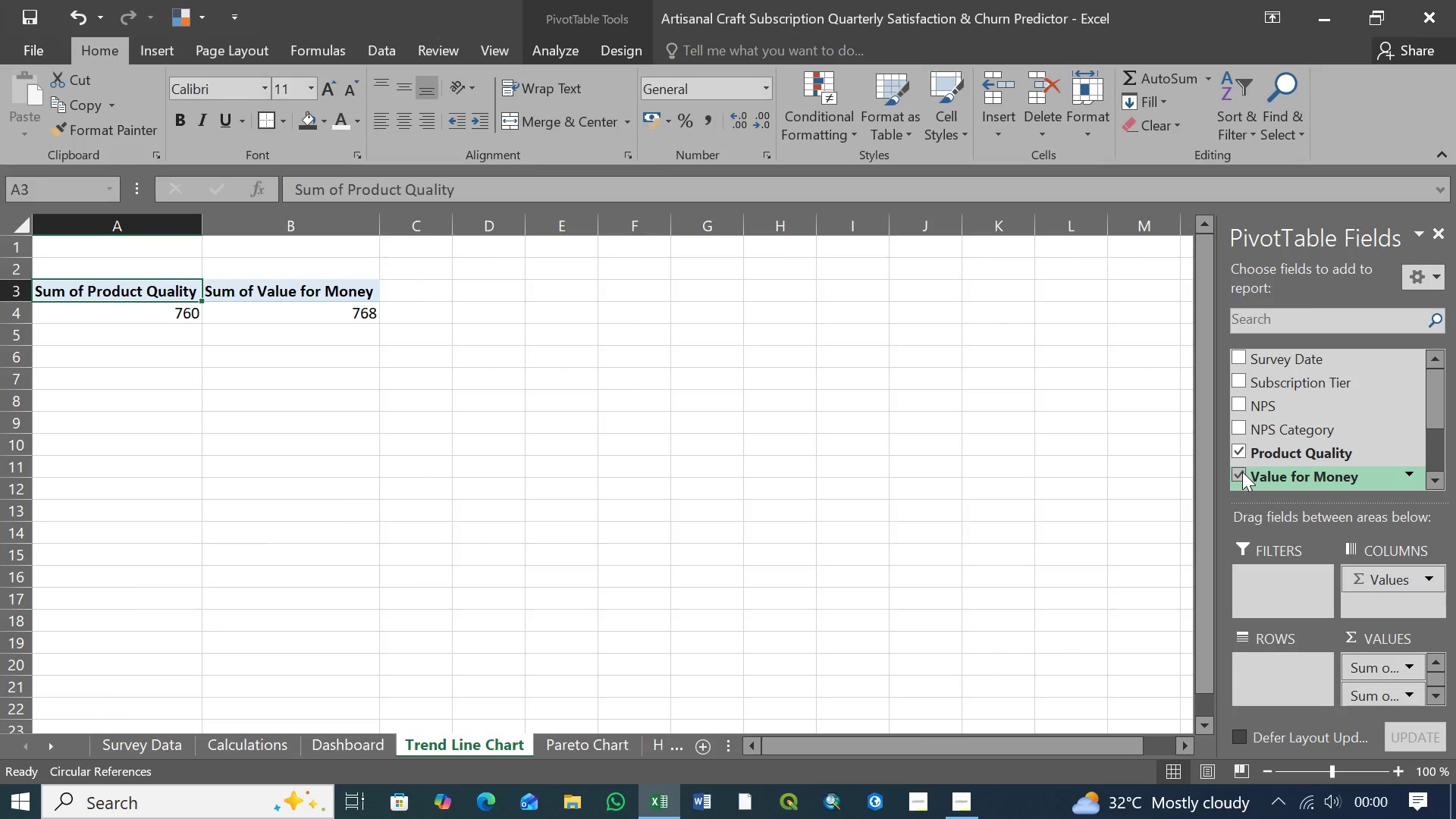 
double_click([1436, 478])
 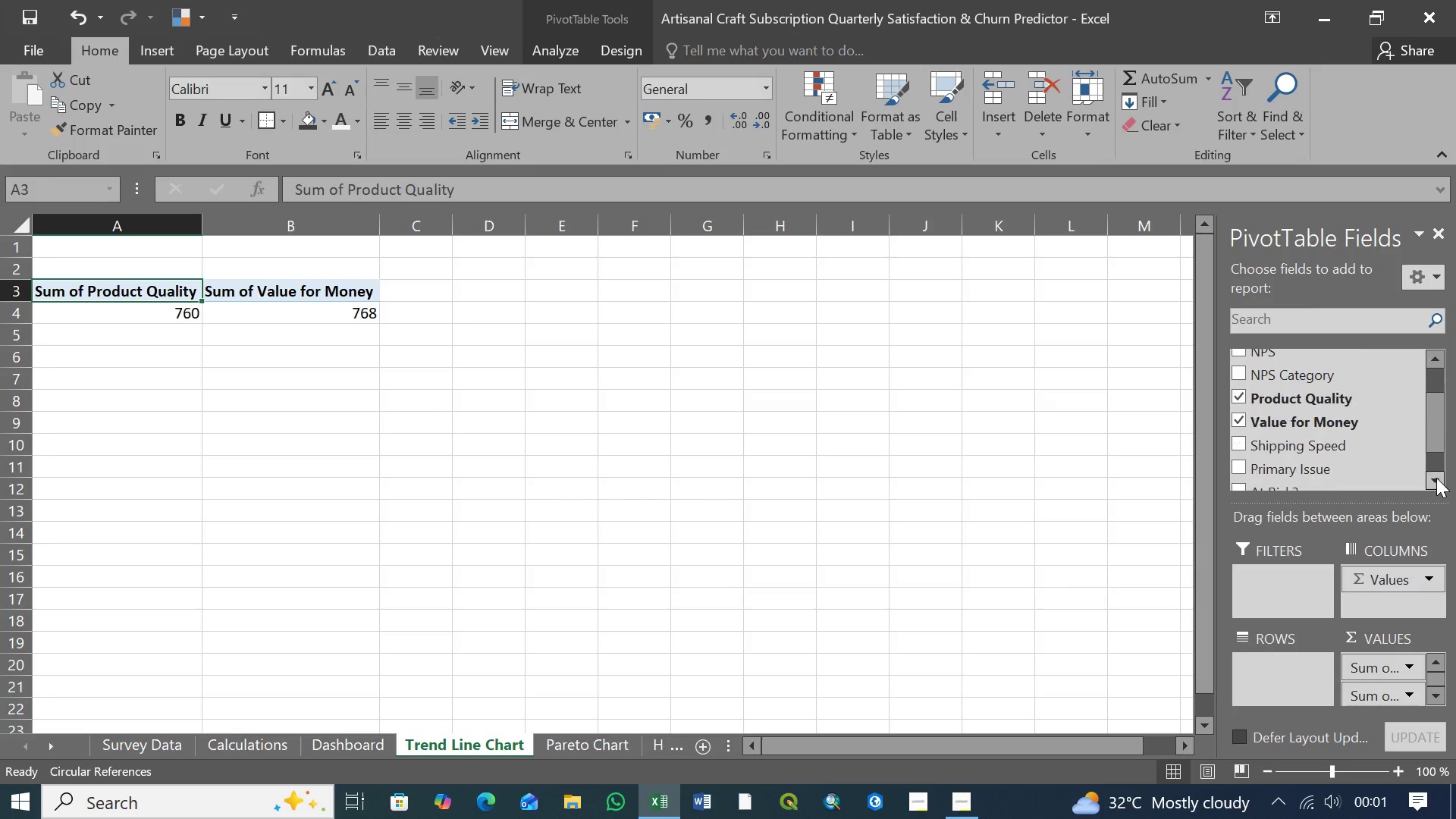 
triple_click([1436, 478])
 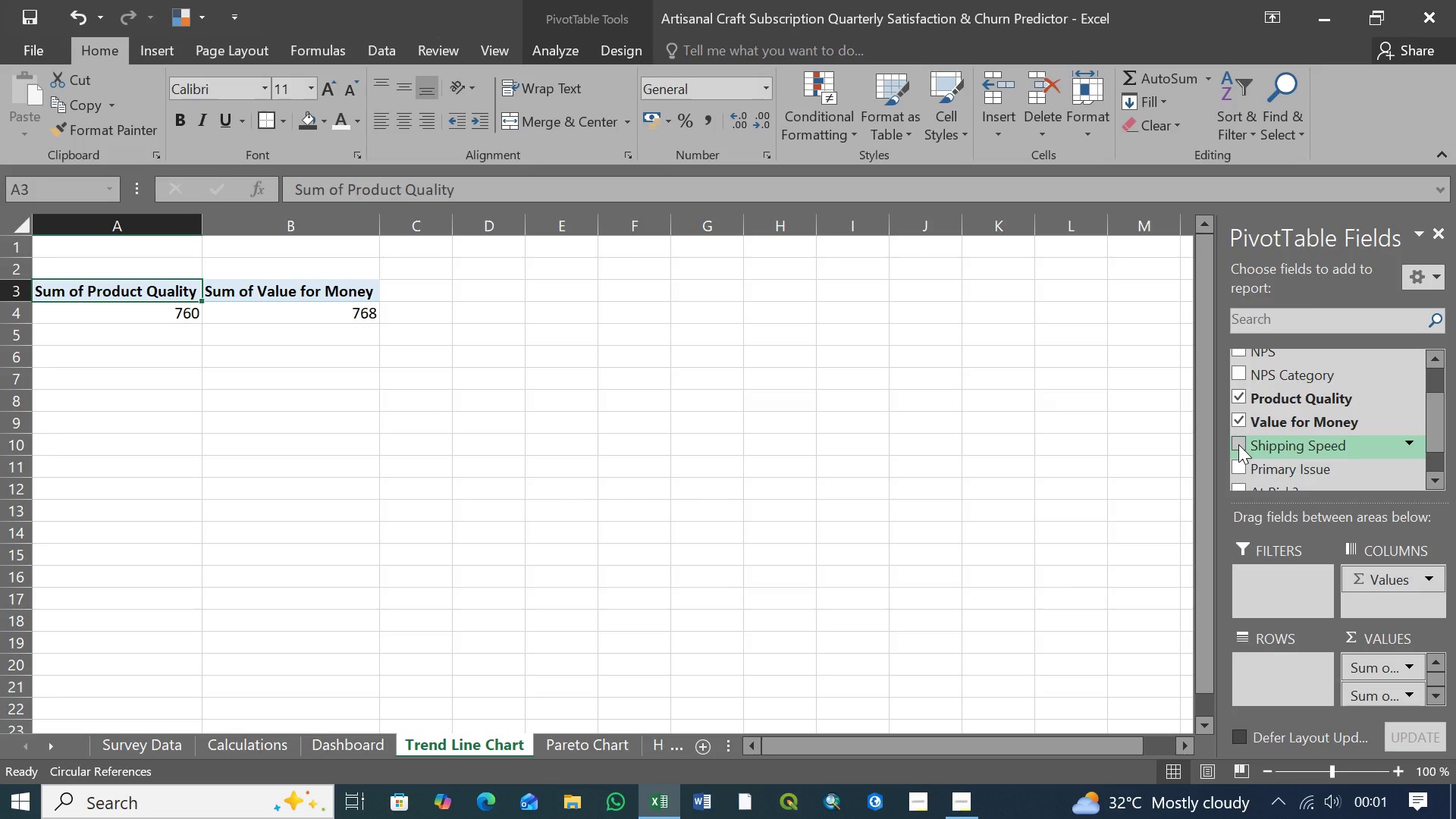 
left_click([1238, 444])
 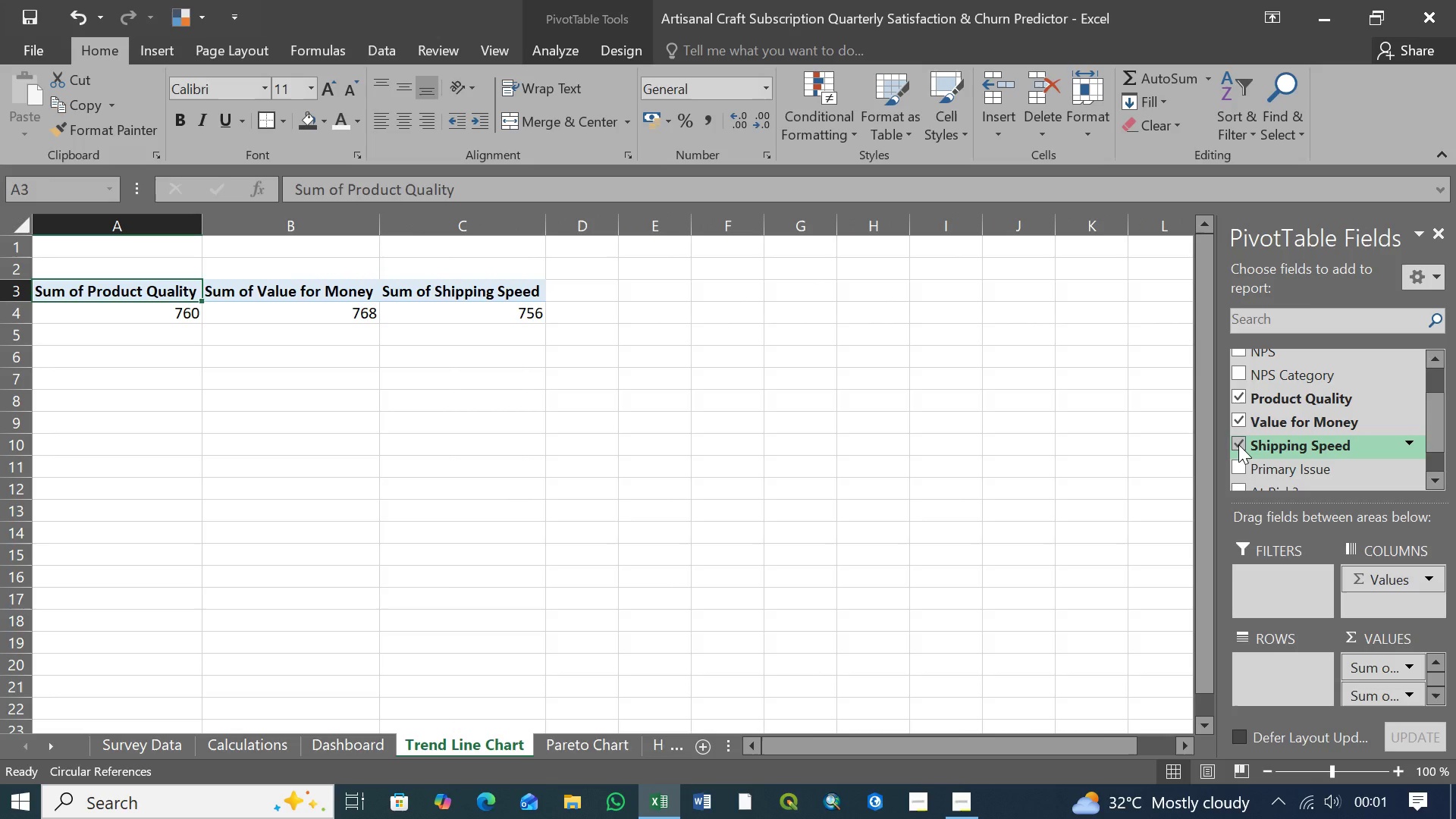 
wait(17.25)
 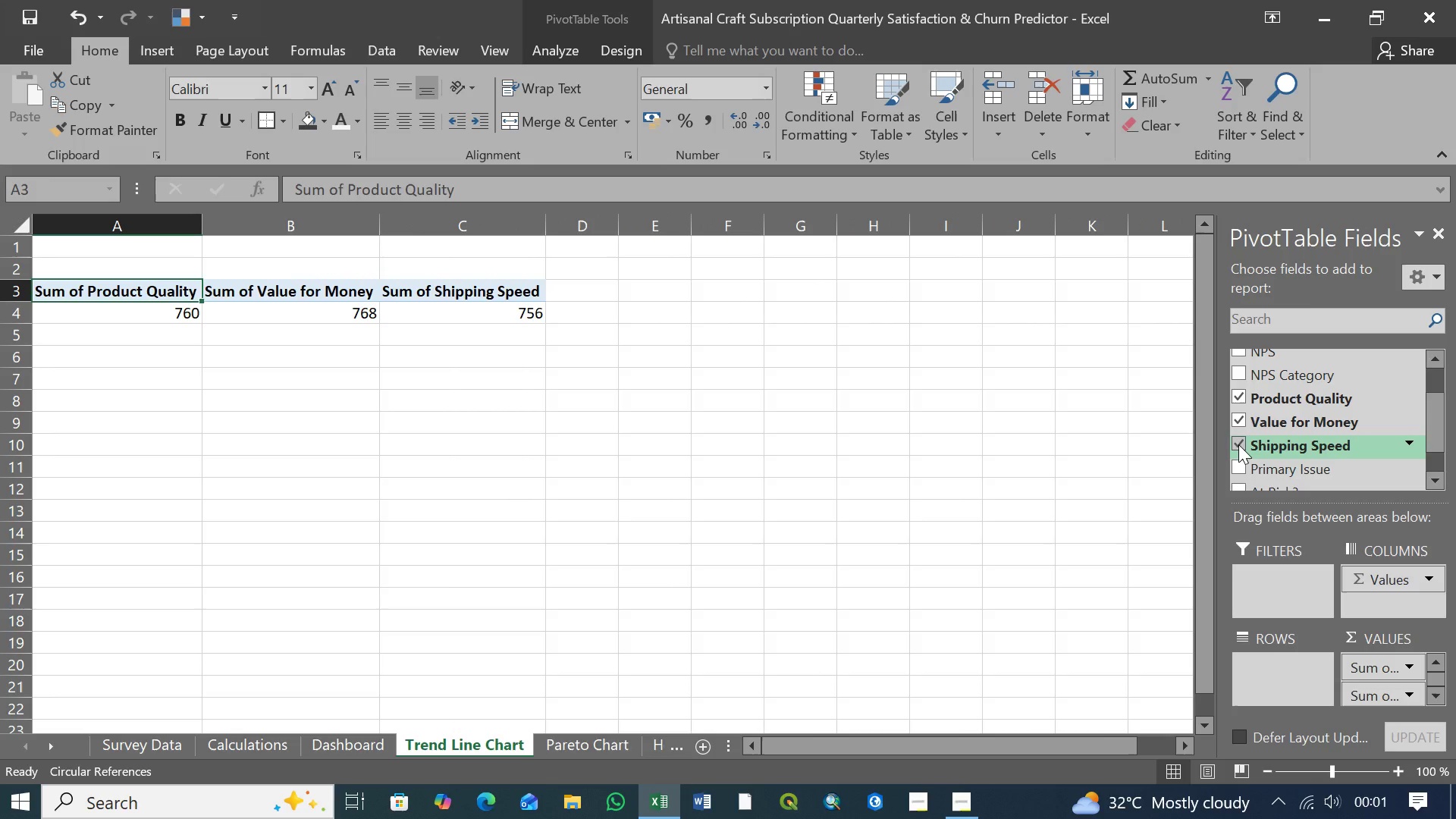 
left_click([1241, 442])
 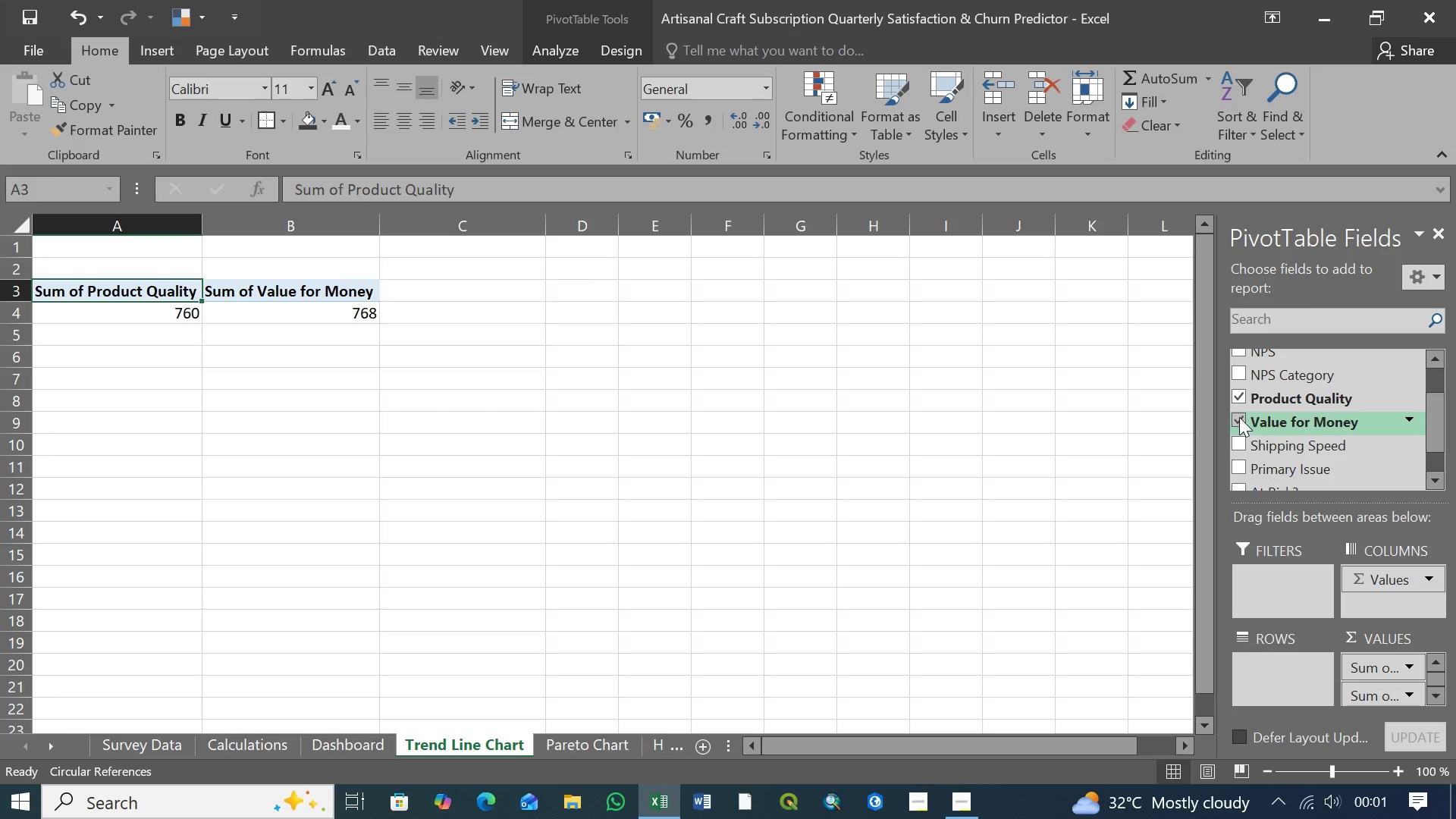 
left_click([1239, 417])
 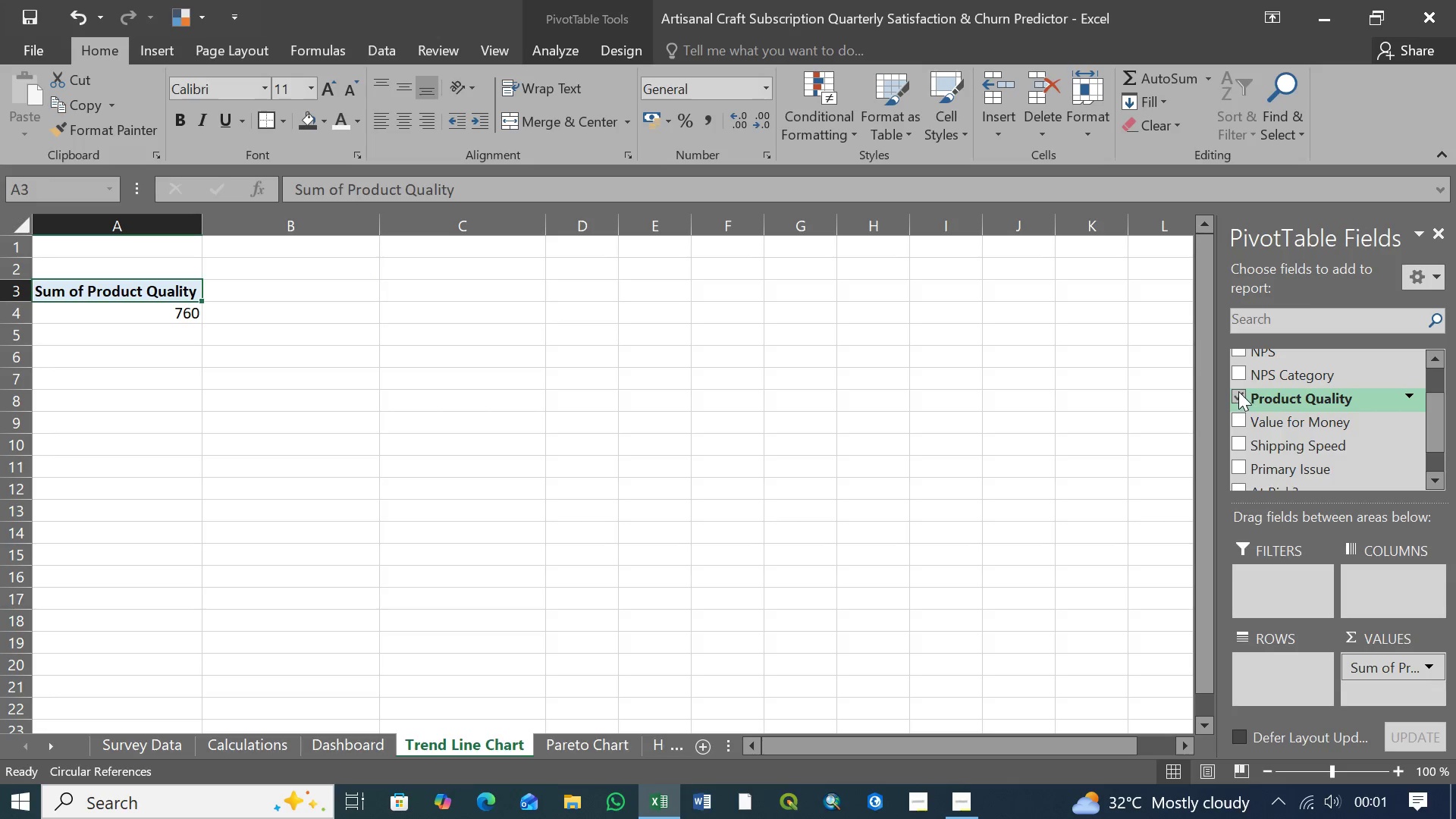 
left_click([1238, 391])
 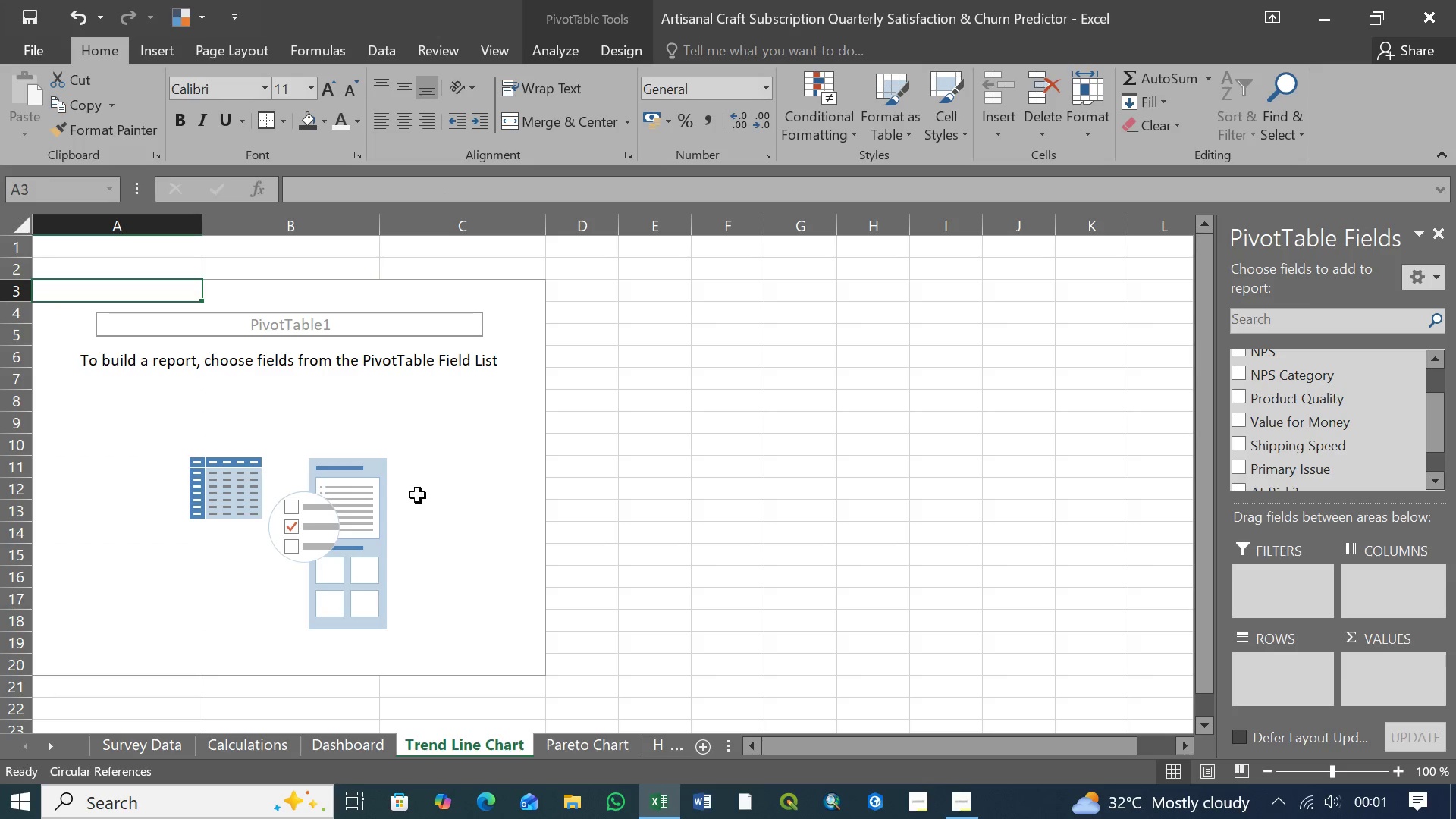 
scroll: coordinate [213, 529], scroll_direction: down, amount: 3.0
 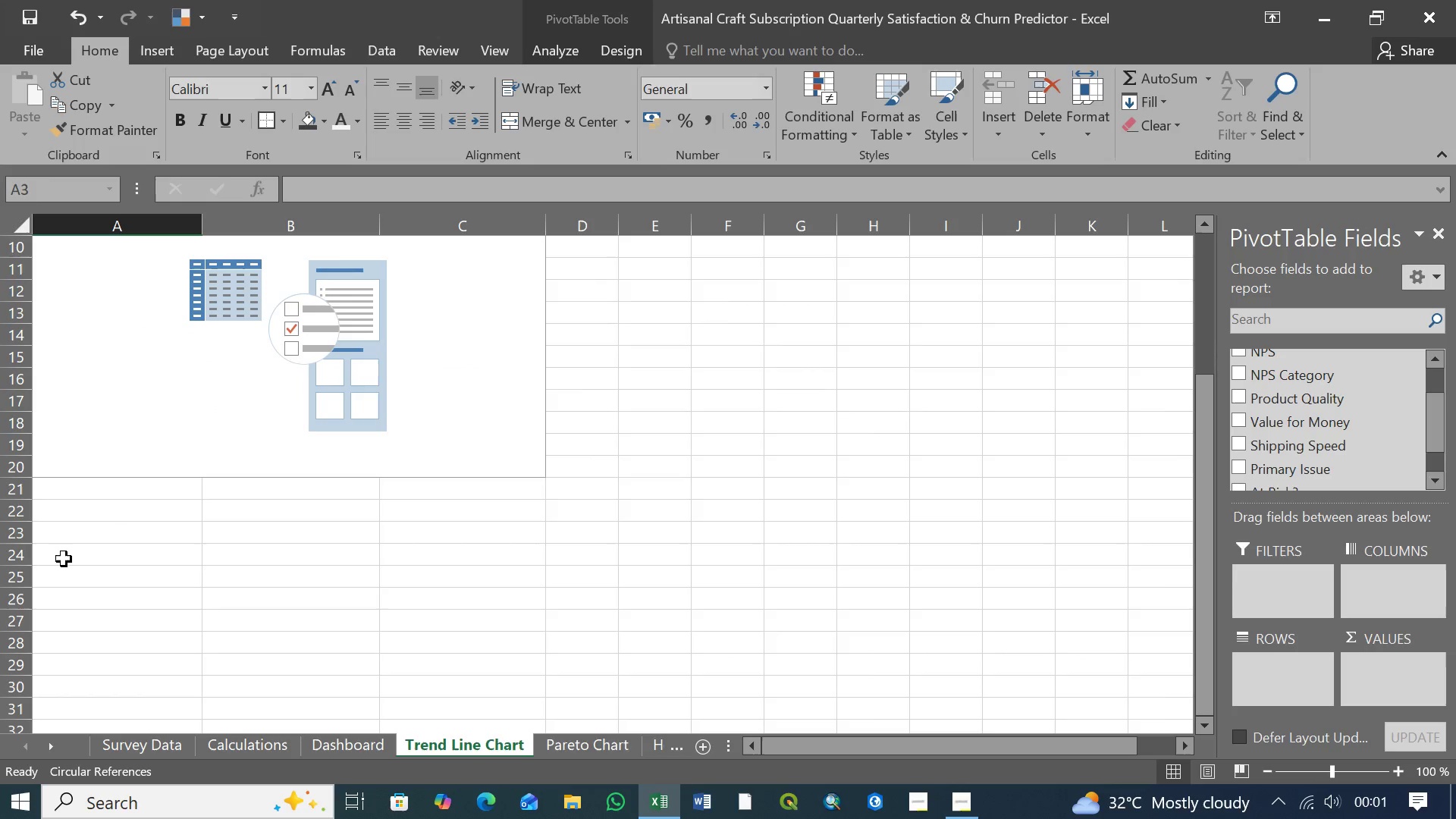 
left_click([66, 555])
 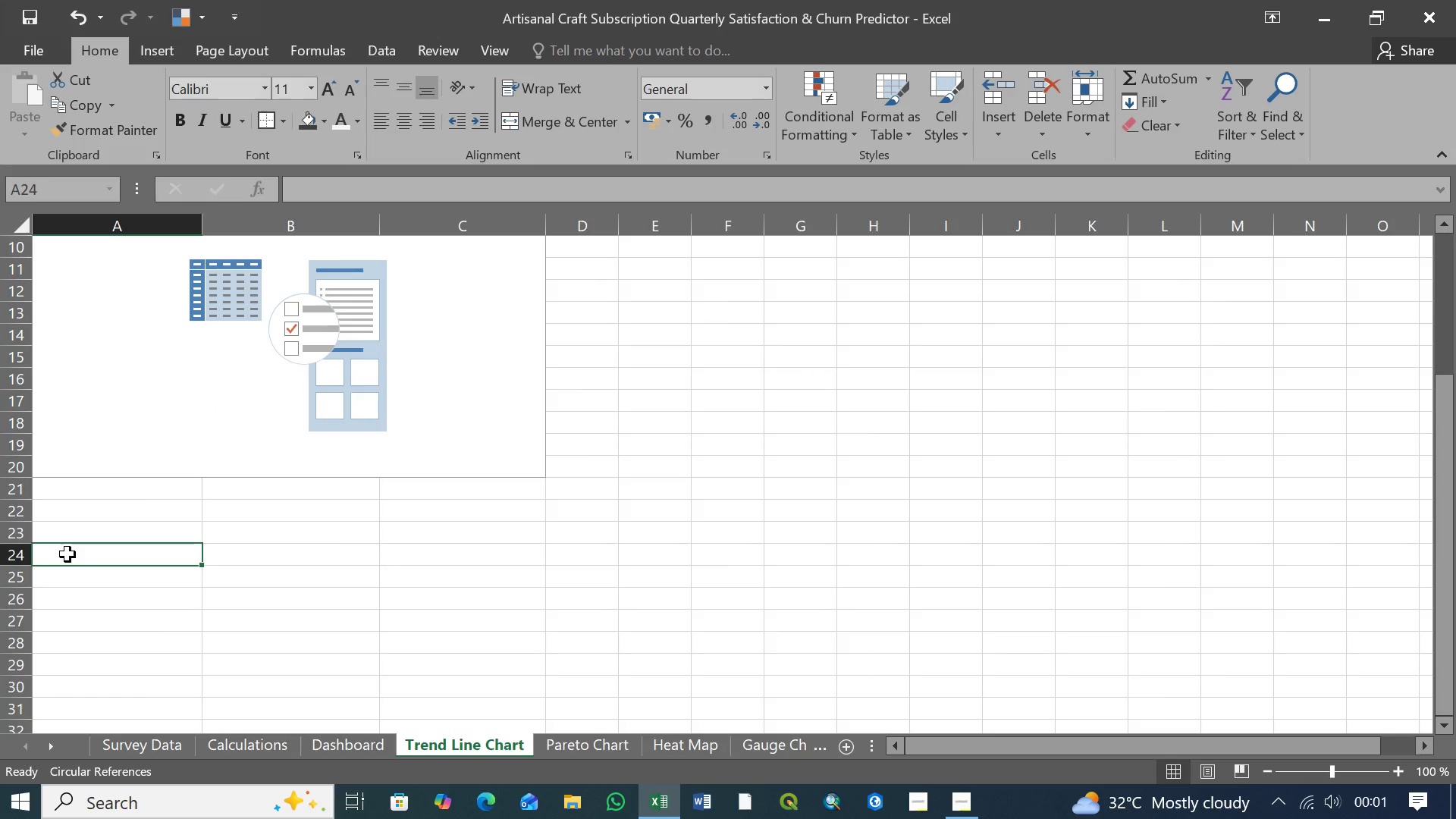 
wait(17.22)
 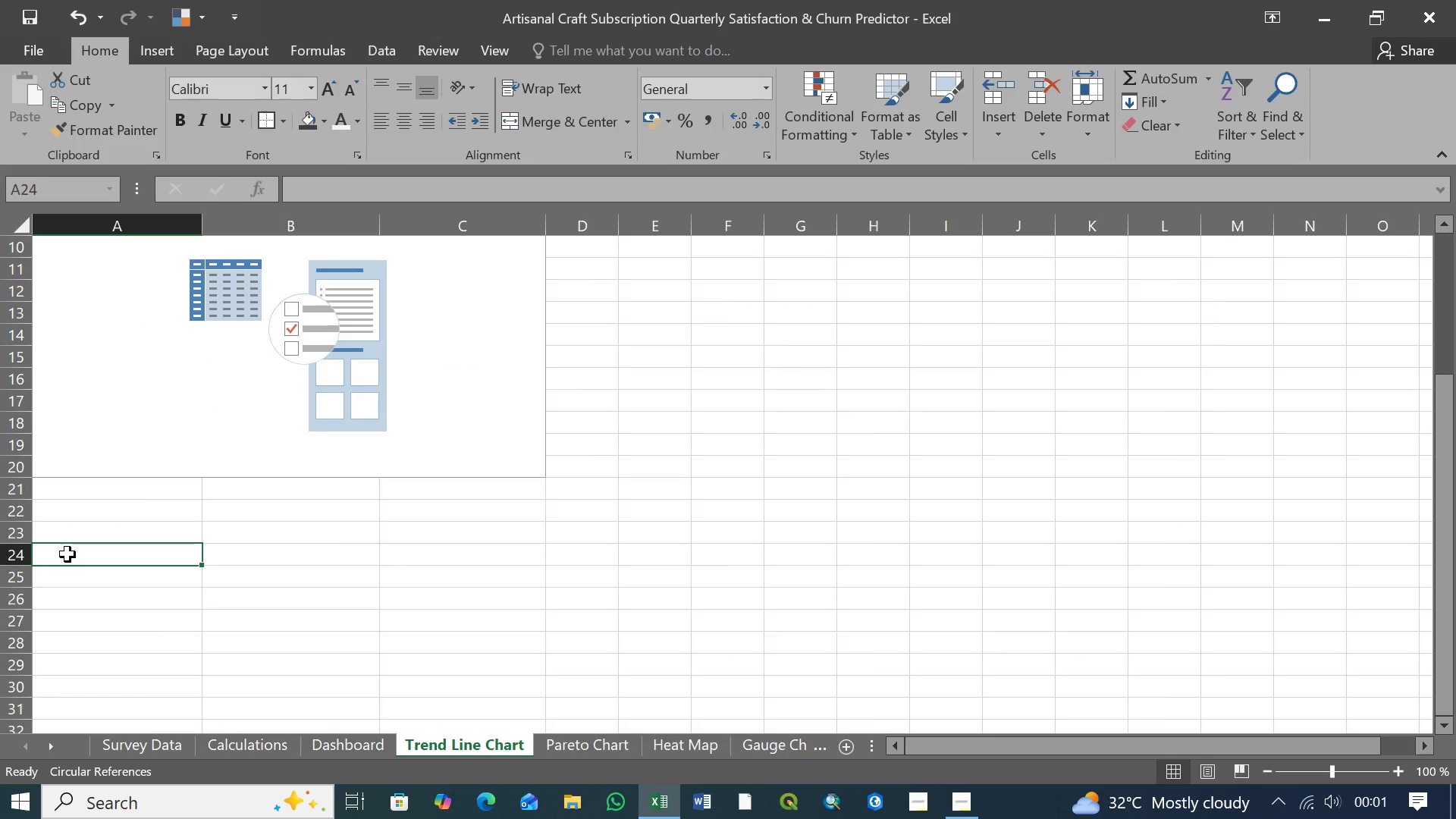 
left_click([67, 557])
 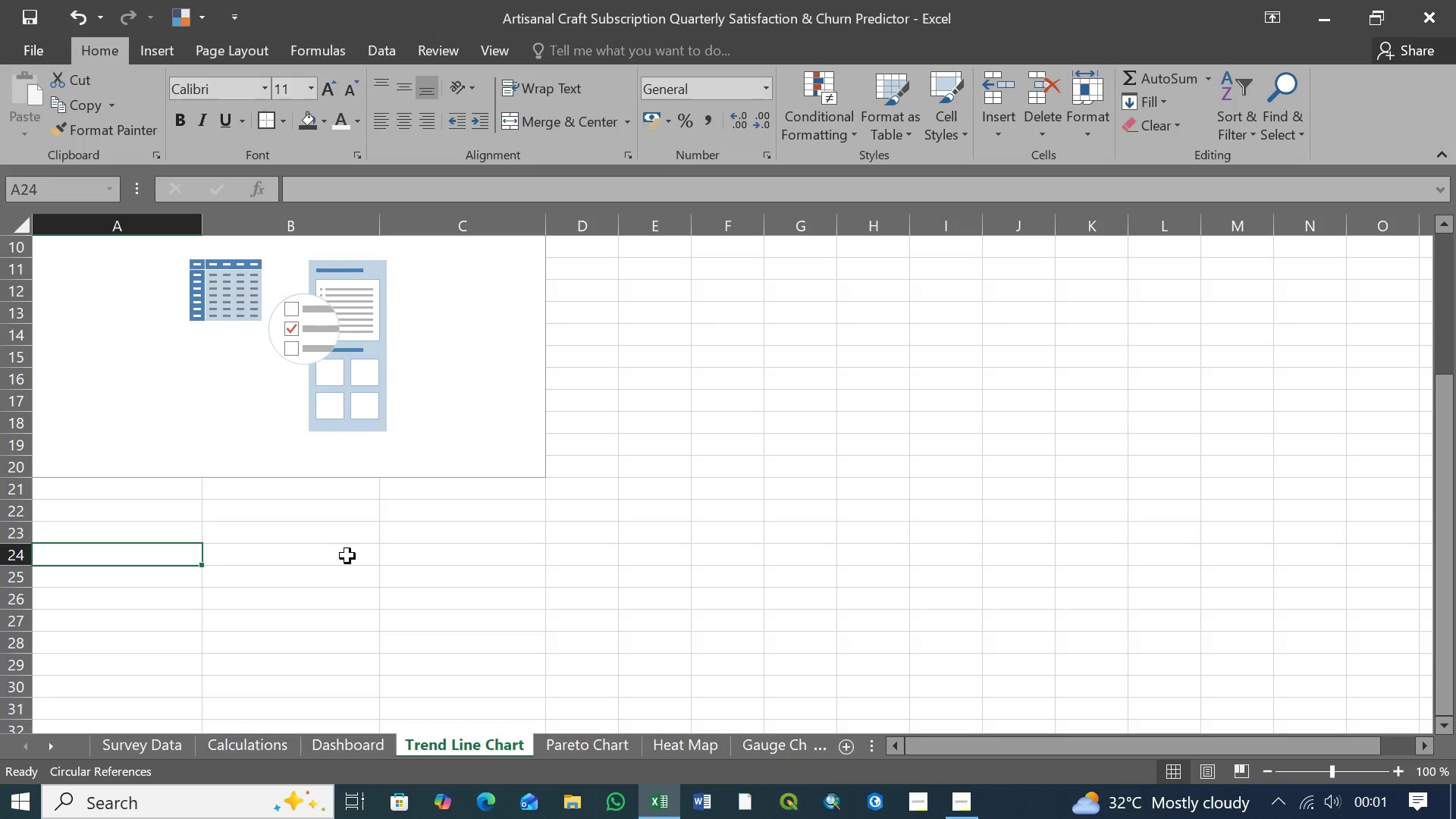 
type(Metric)
 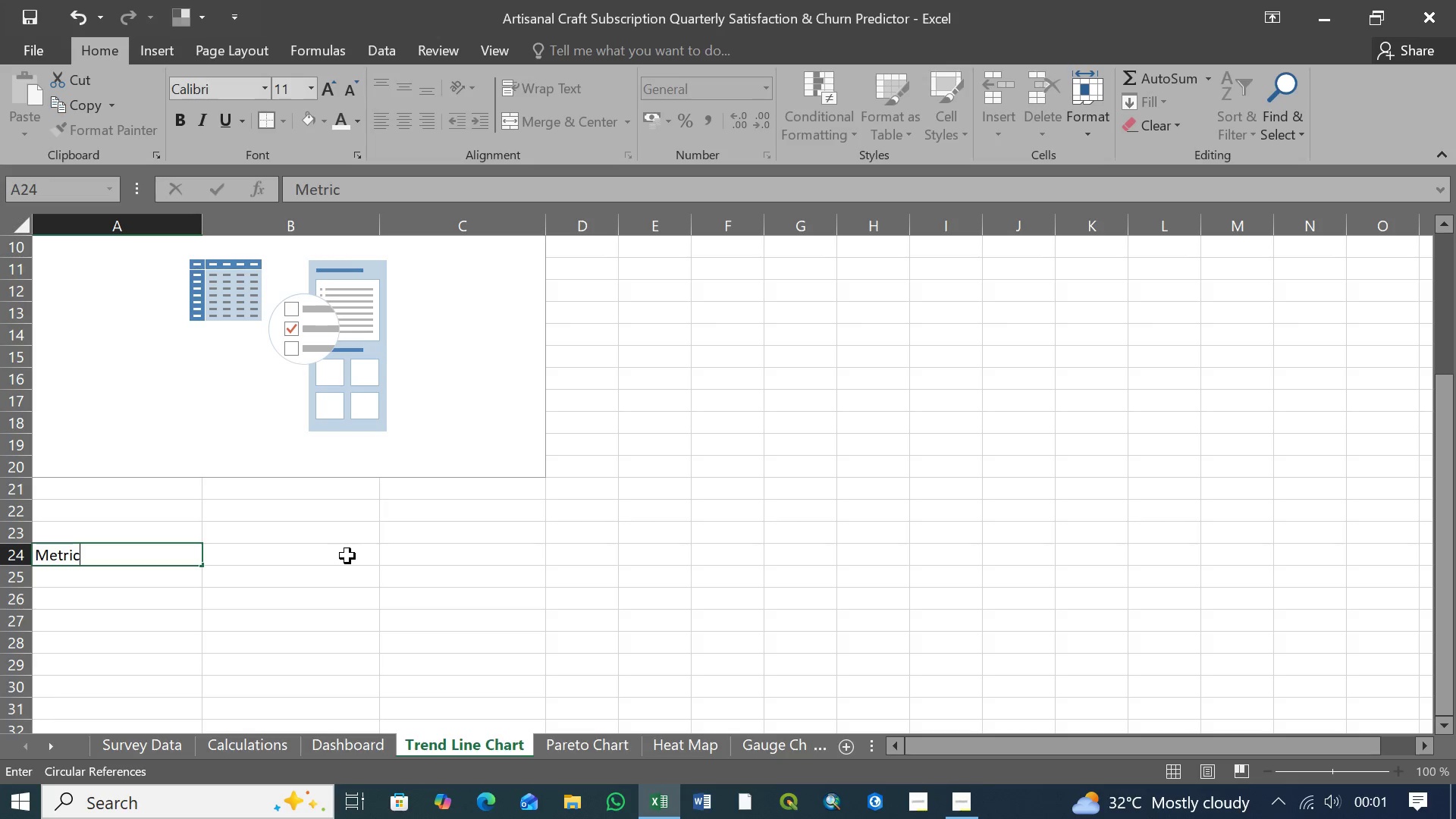 
key(ArrowRight)
 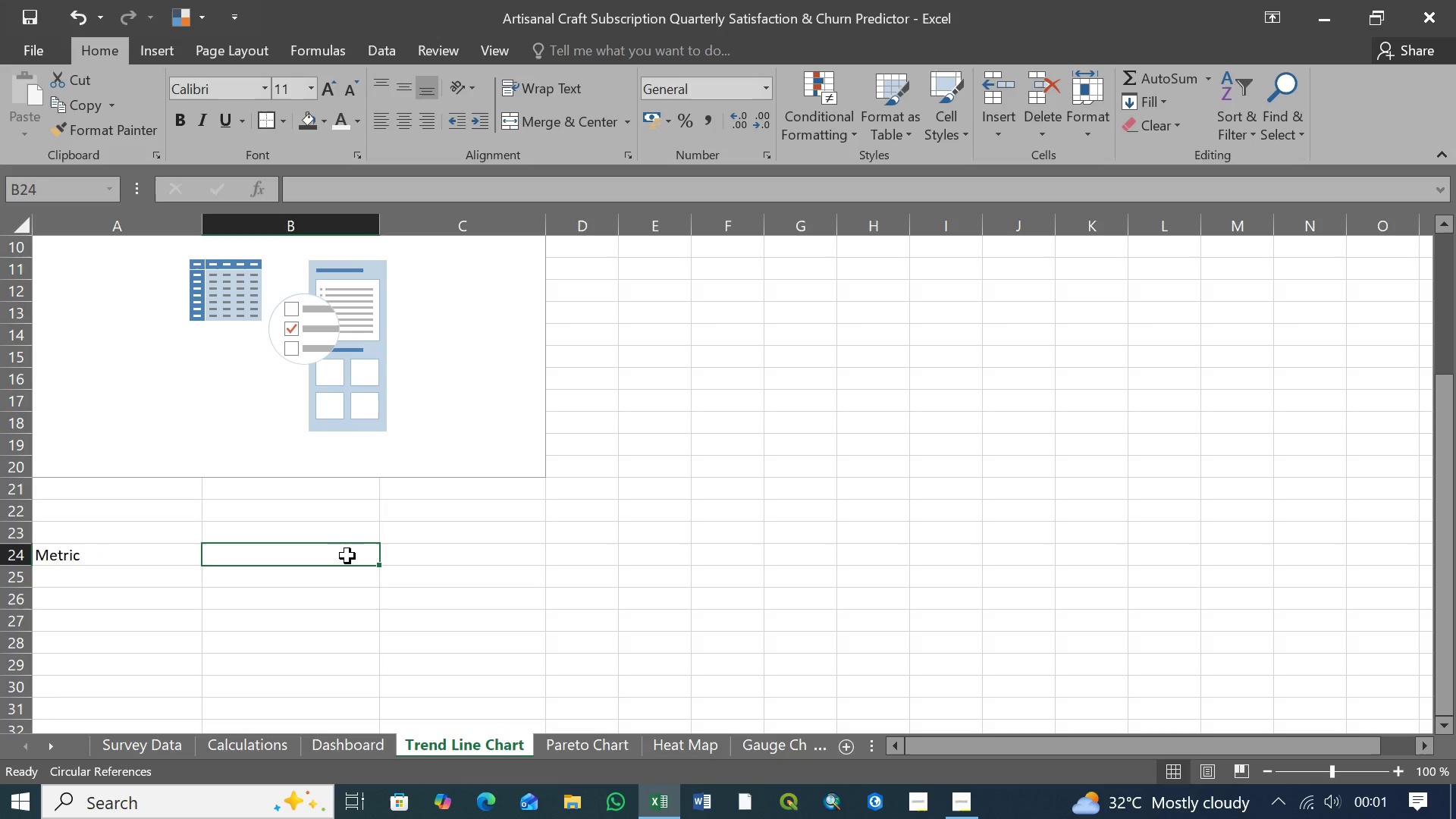 
type(Baseline)
 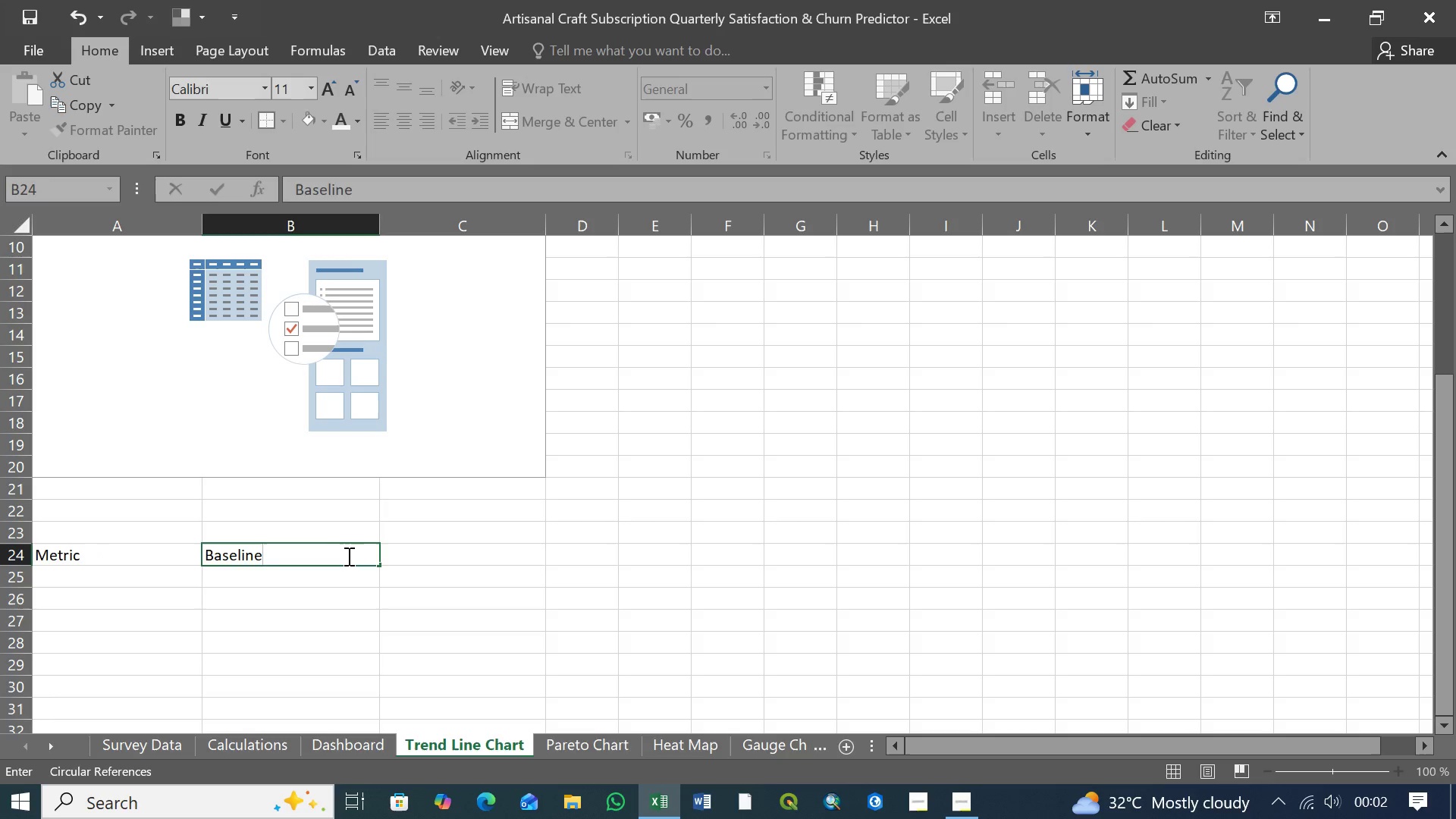 
key(ArrowRight)
 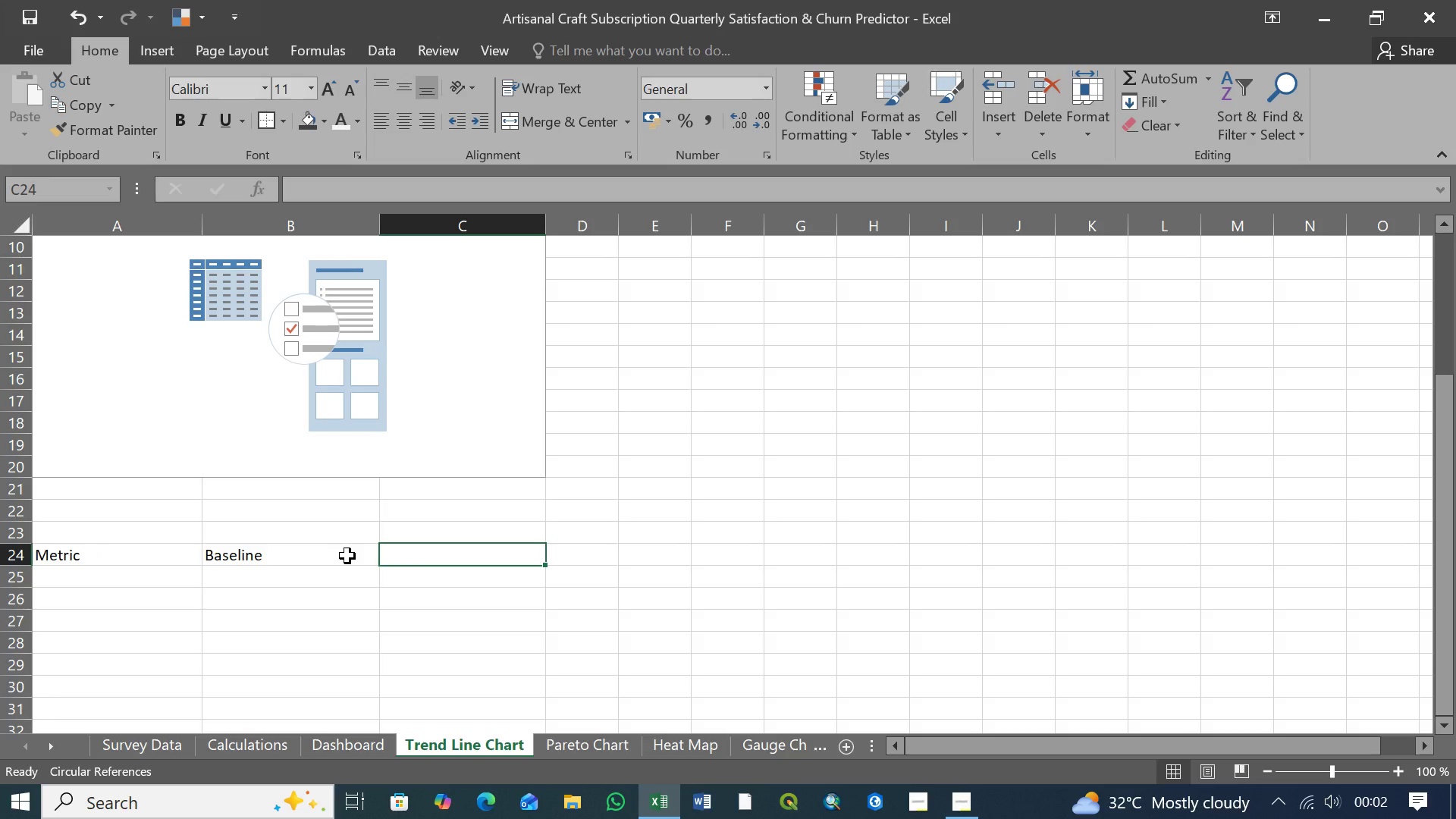 
type(current)
 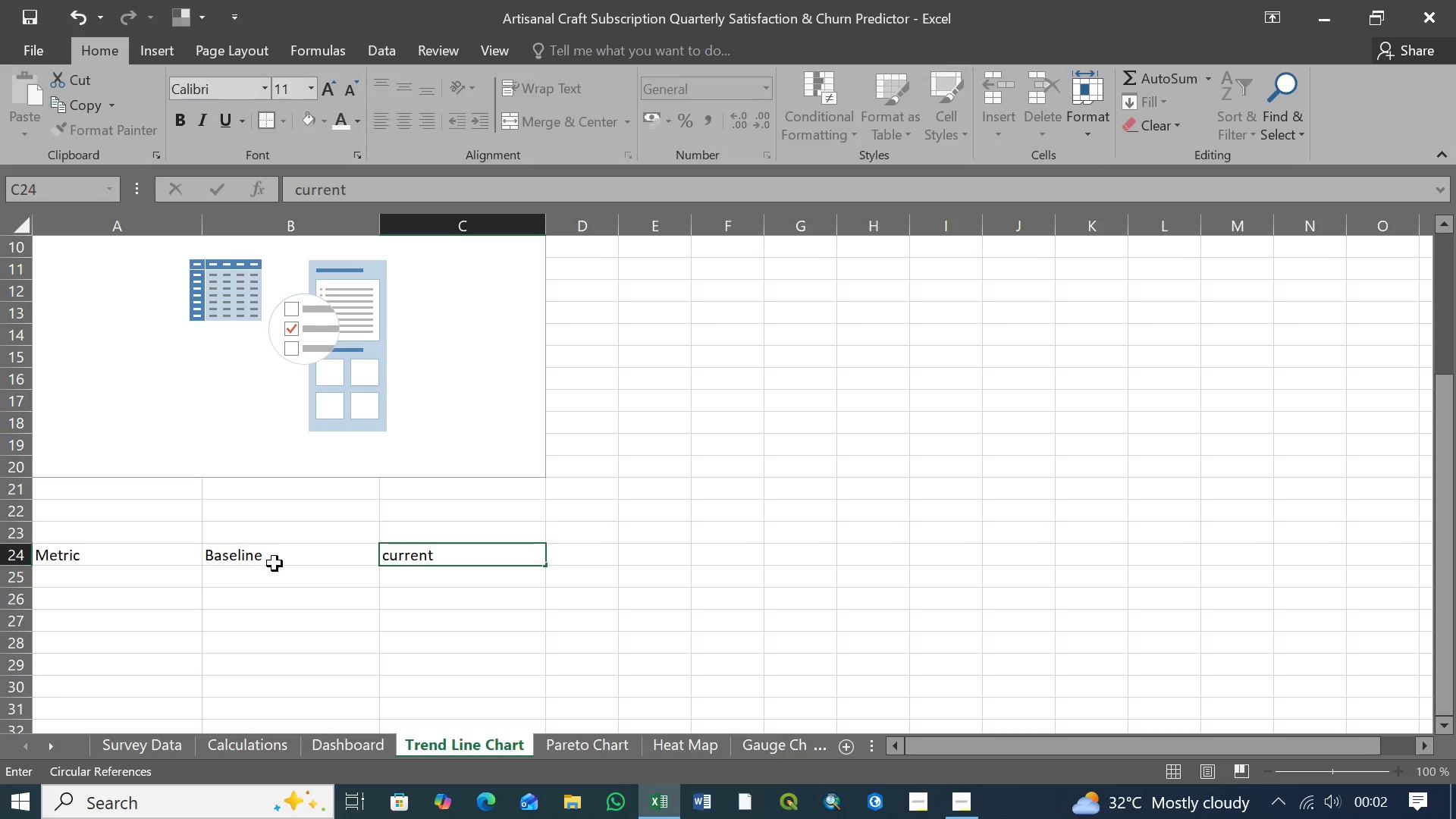 
left_click([406, 564])
 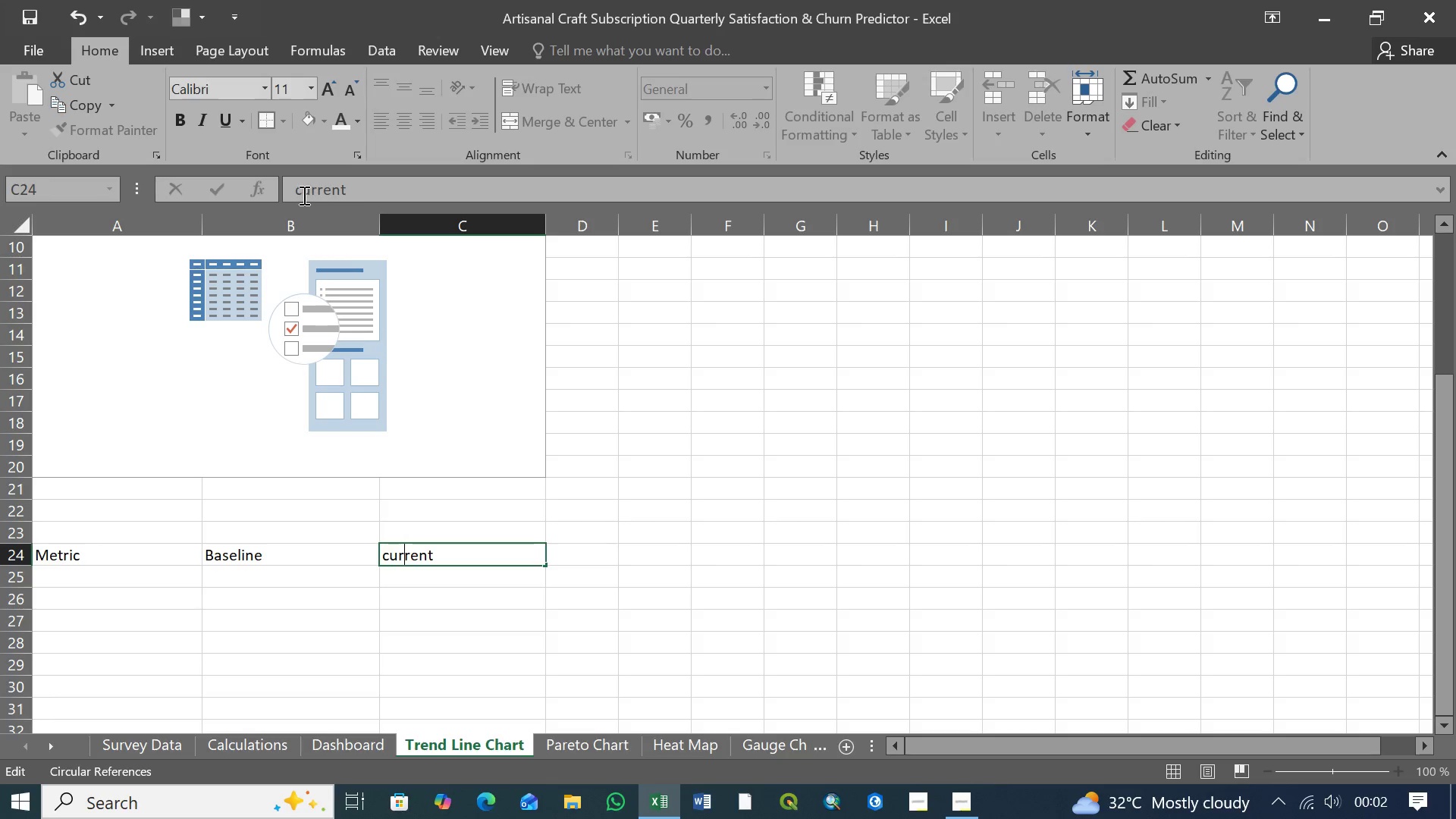 
left_click([303, 194])
 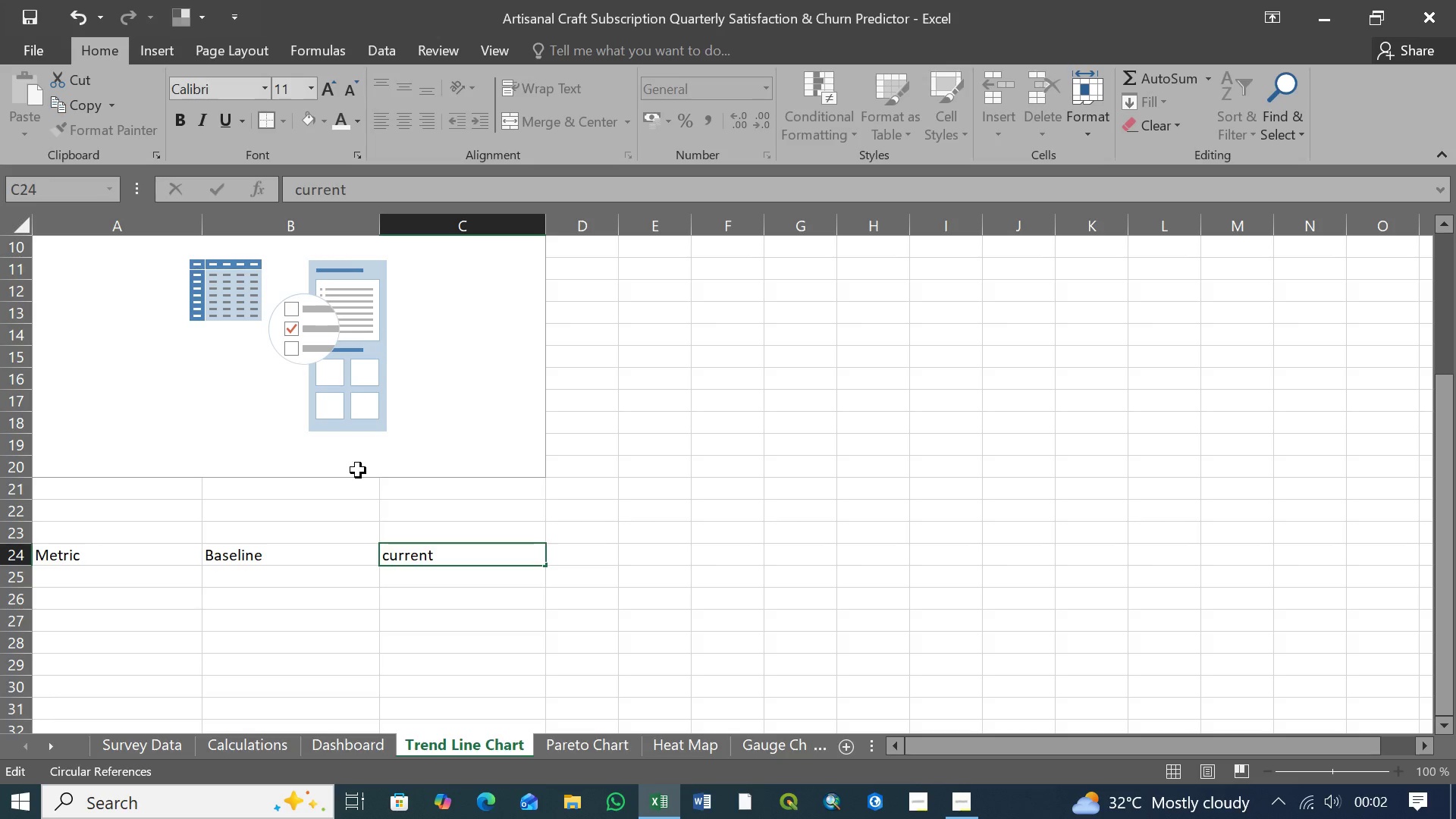 
key(Backspace)
 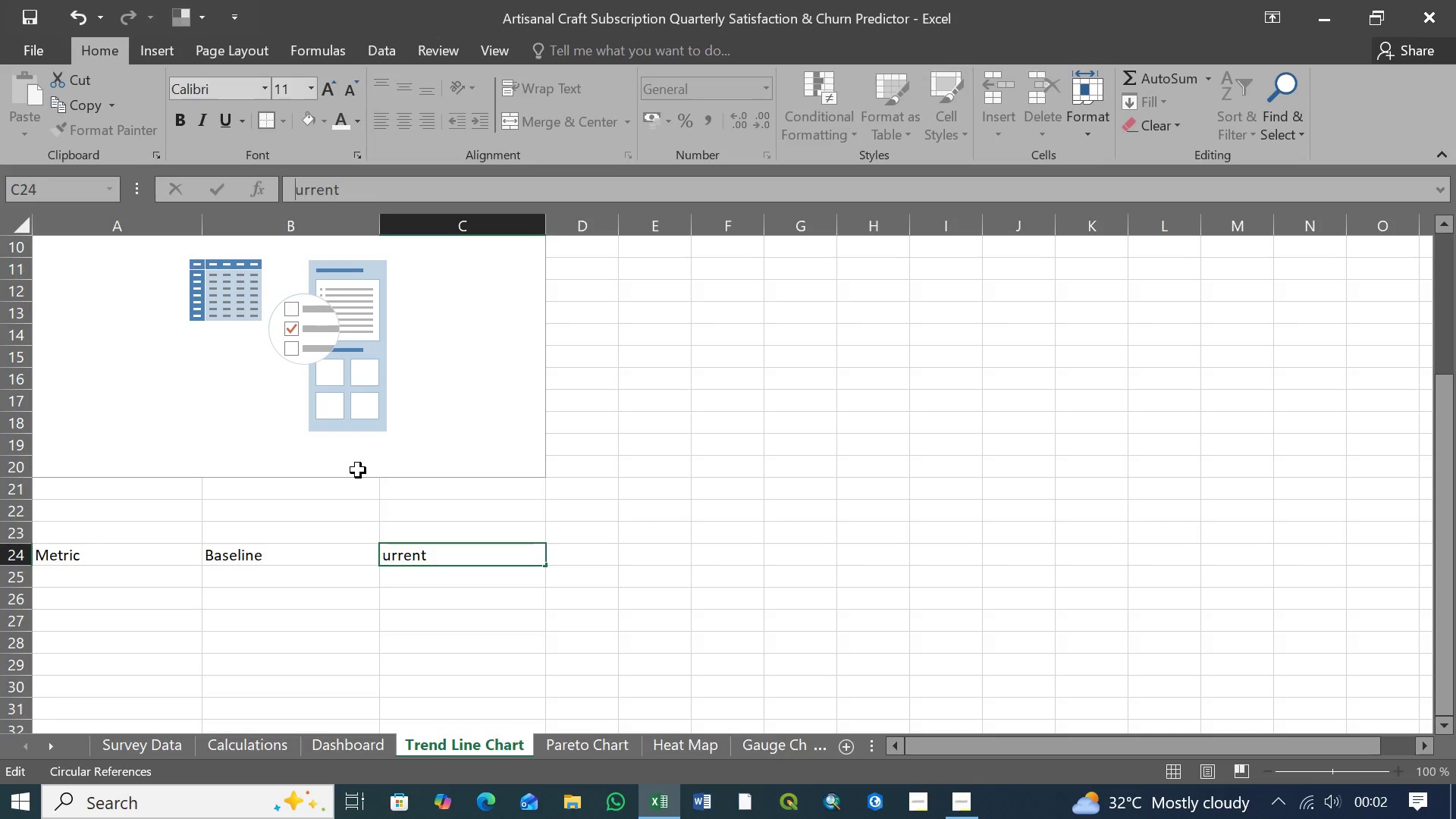 
key(Shift+C)
 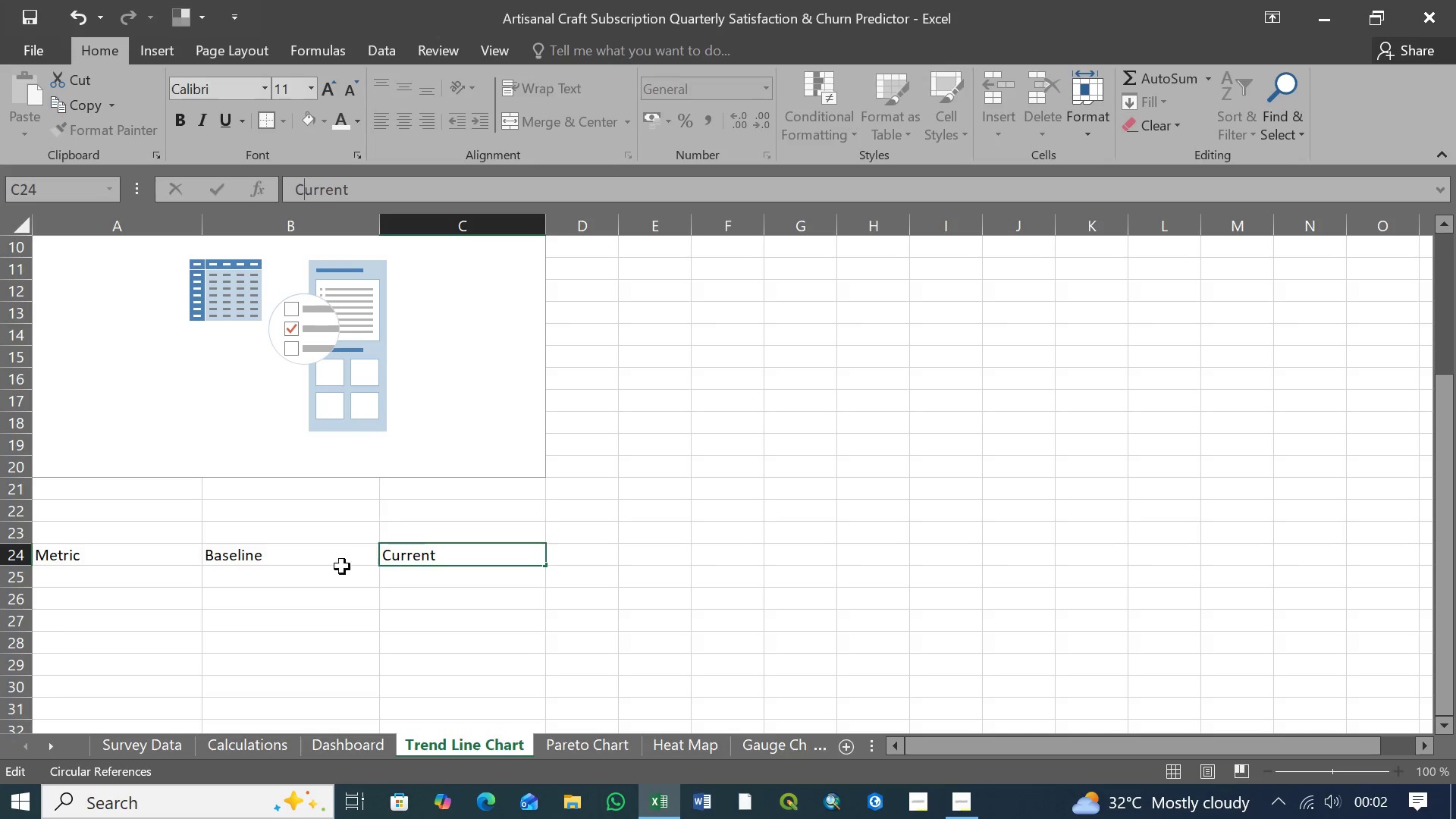 
left_click([311, 557])
 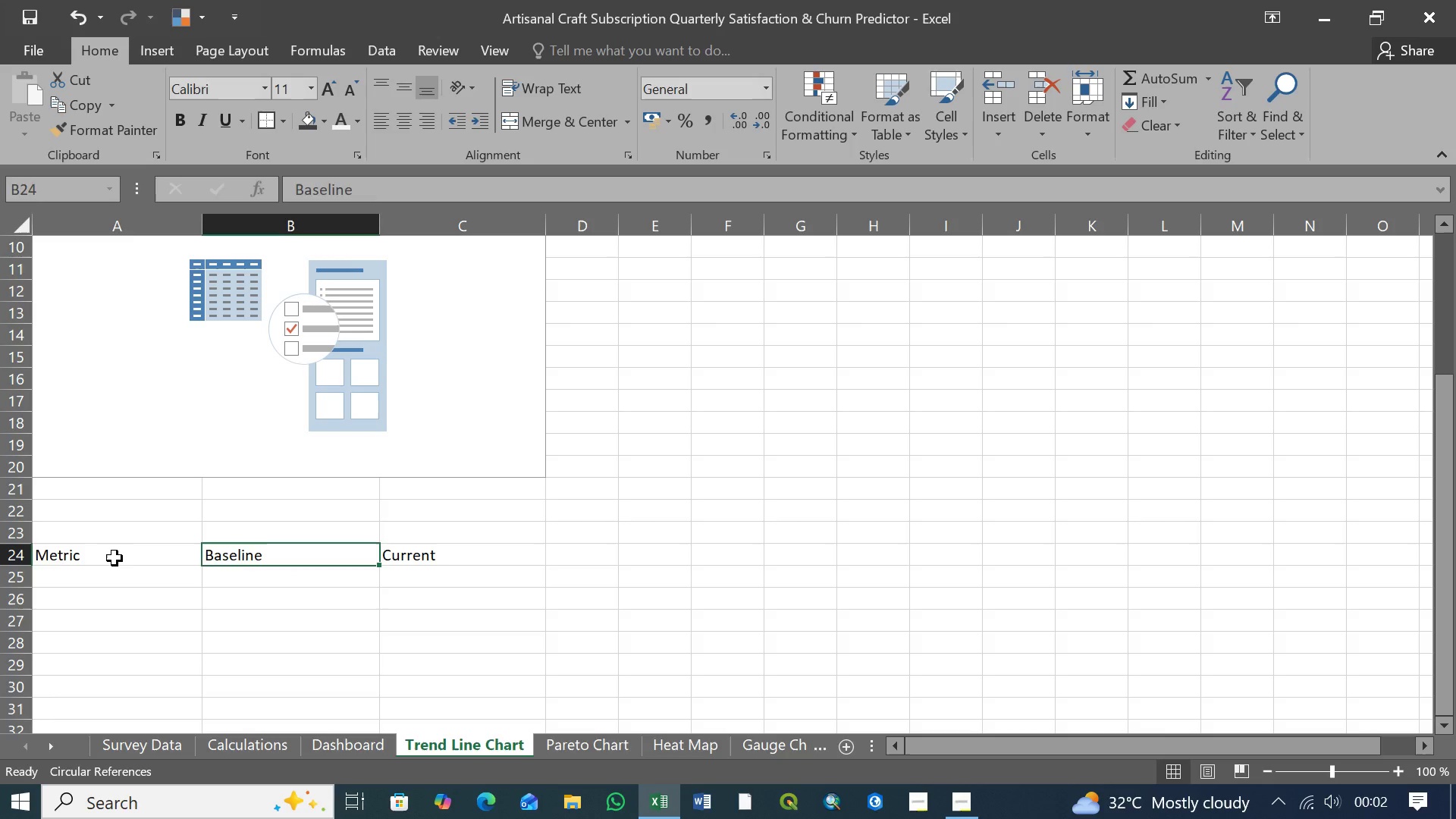 
left_click([115, 558])
 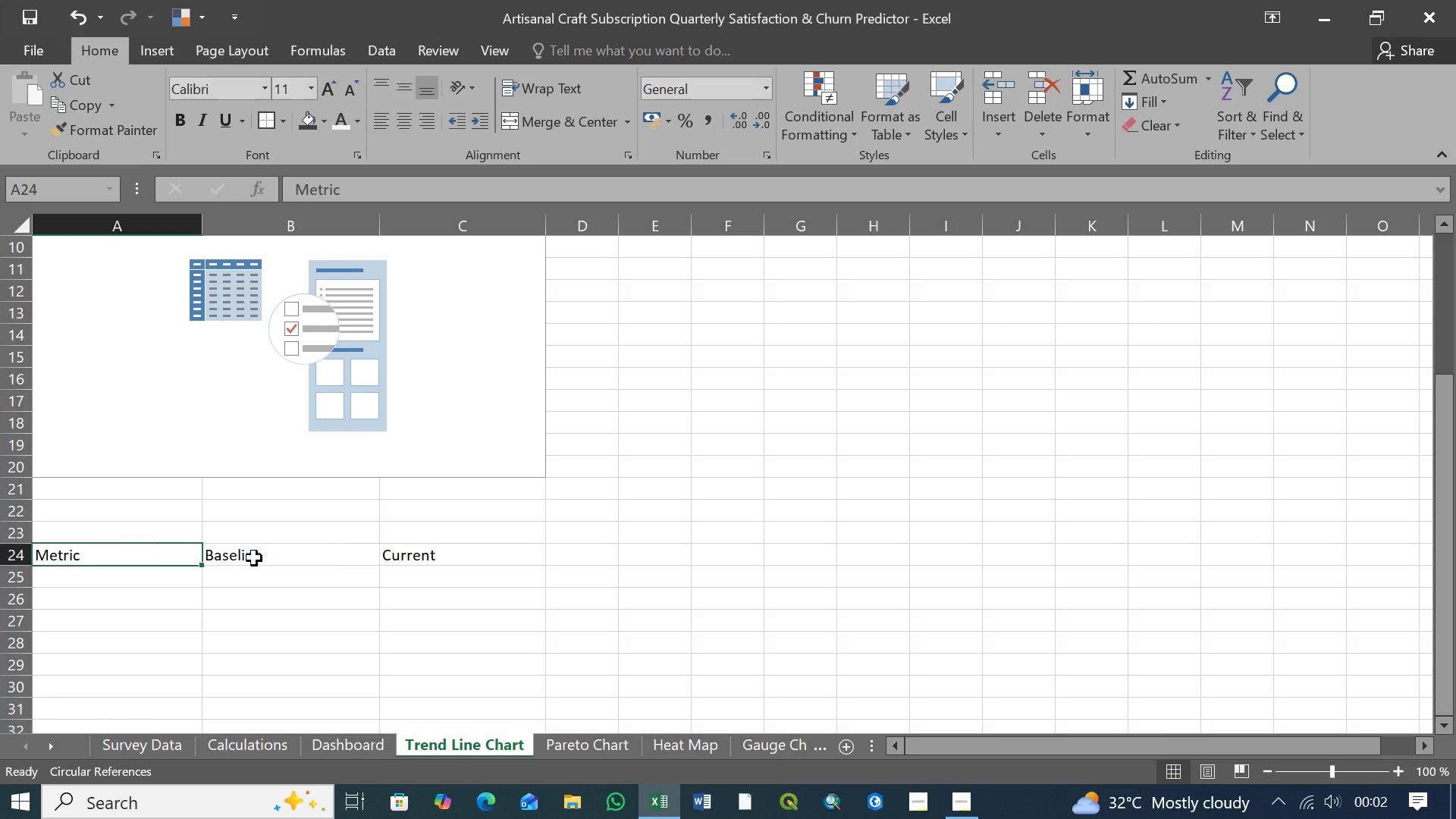 
left_click([254, 558])
 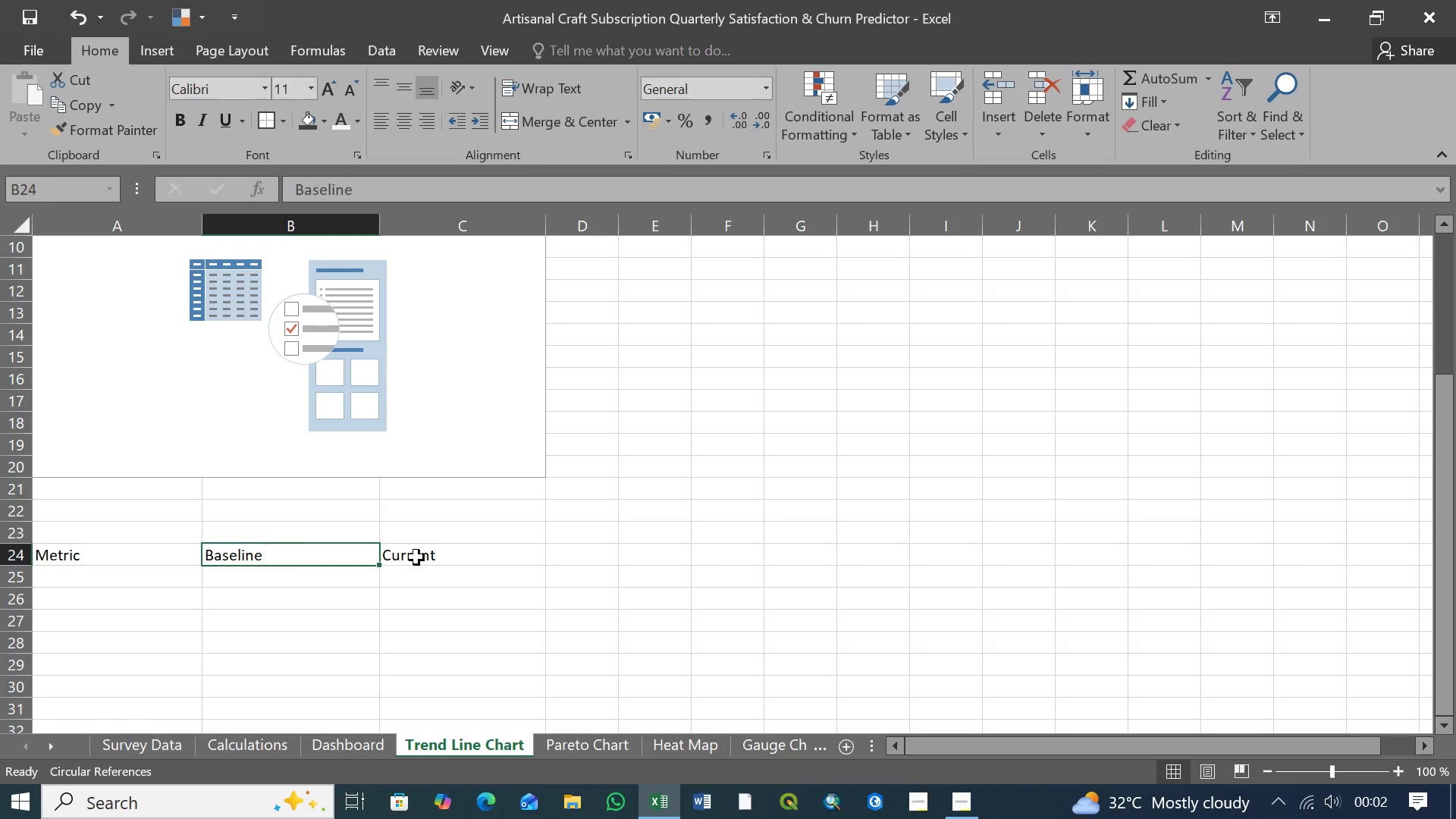 
left_click([416, 557])
 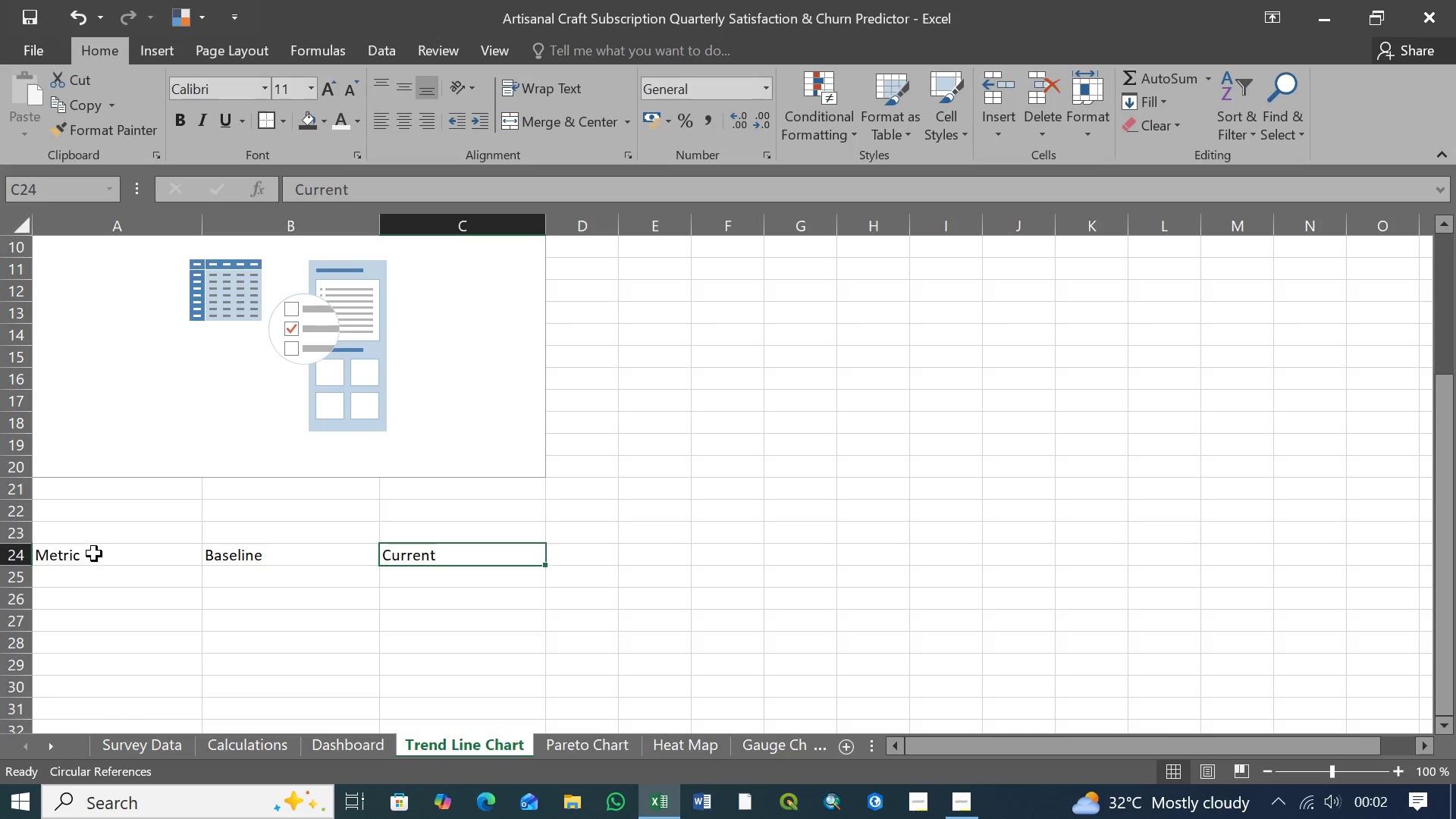 
left_click([92, 552])
 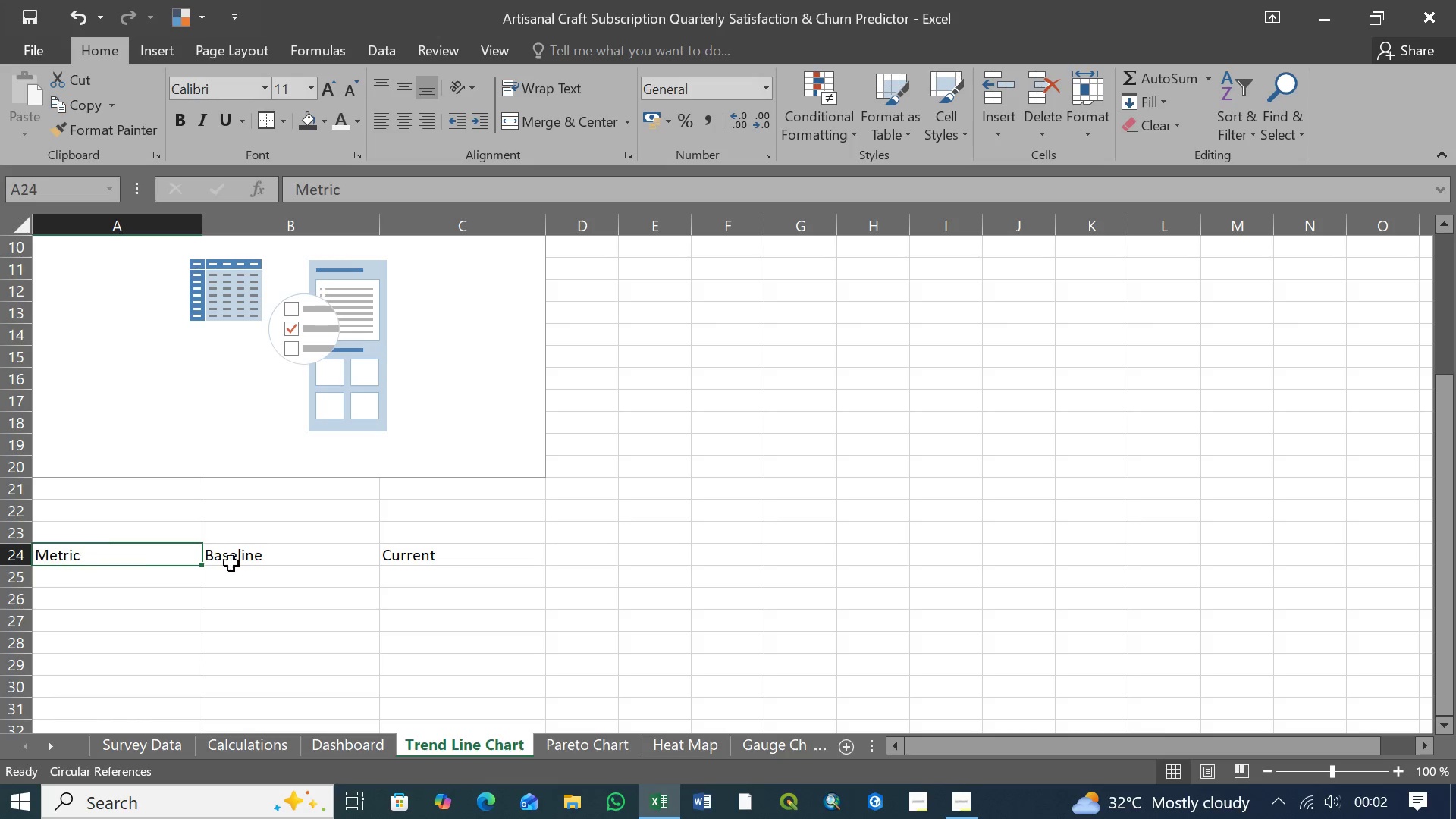 
hold_key(key=ShiftLeft, duration=0.84)
left_click([418, 554])
 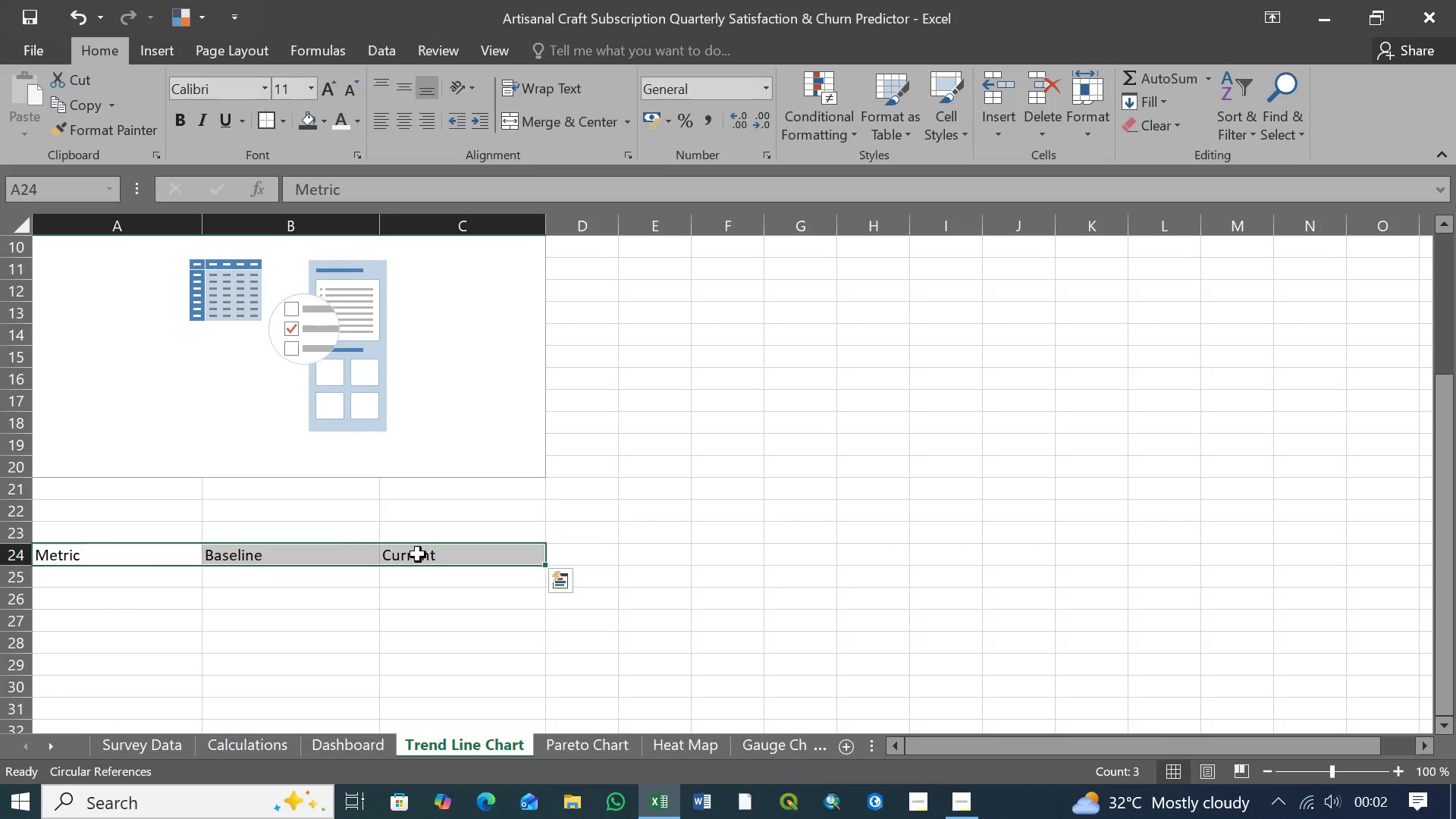 
wait(5.92)
 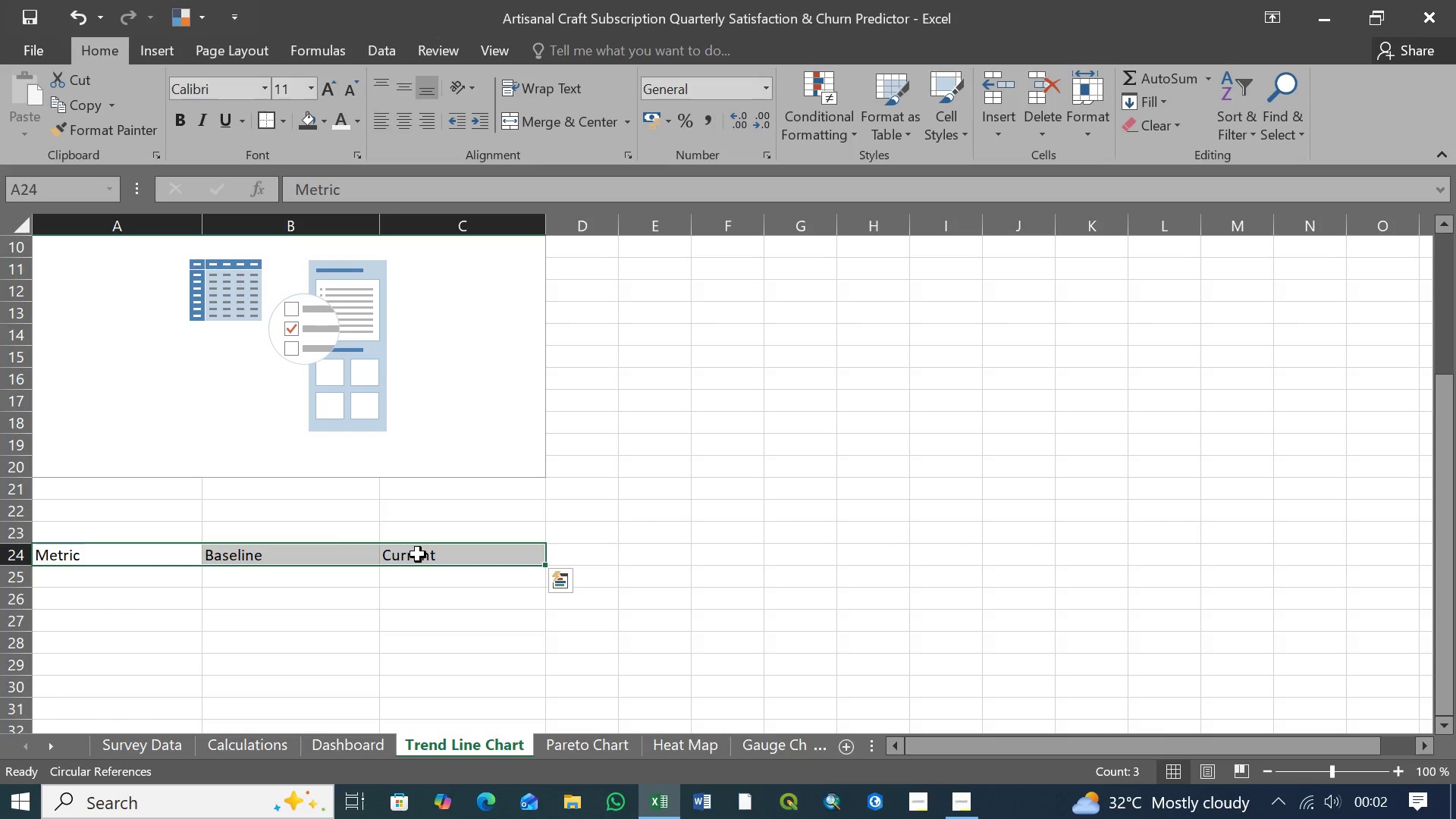 
key(Control+B)
 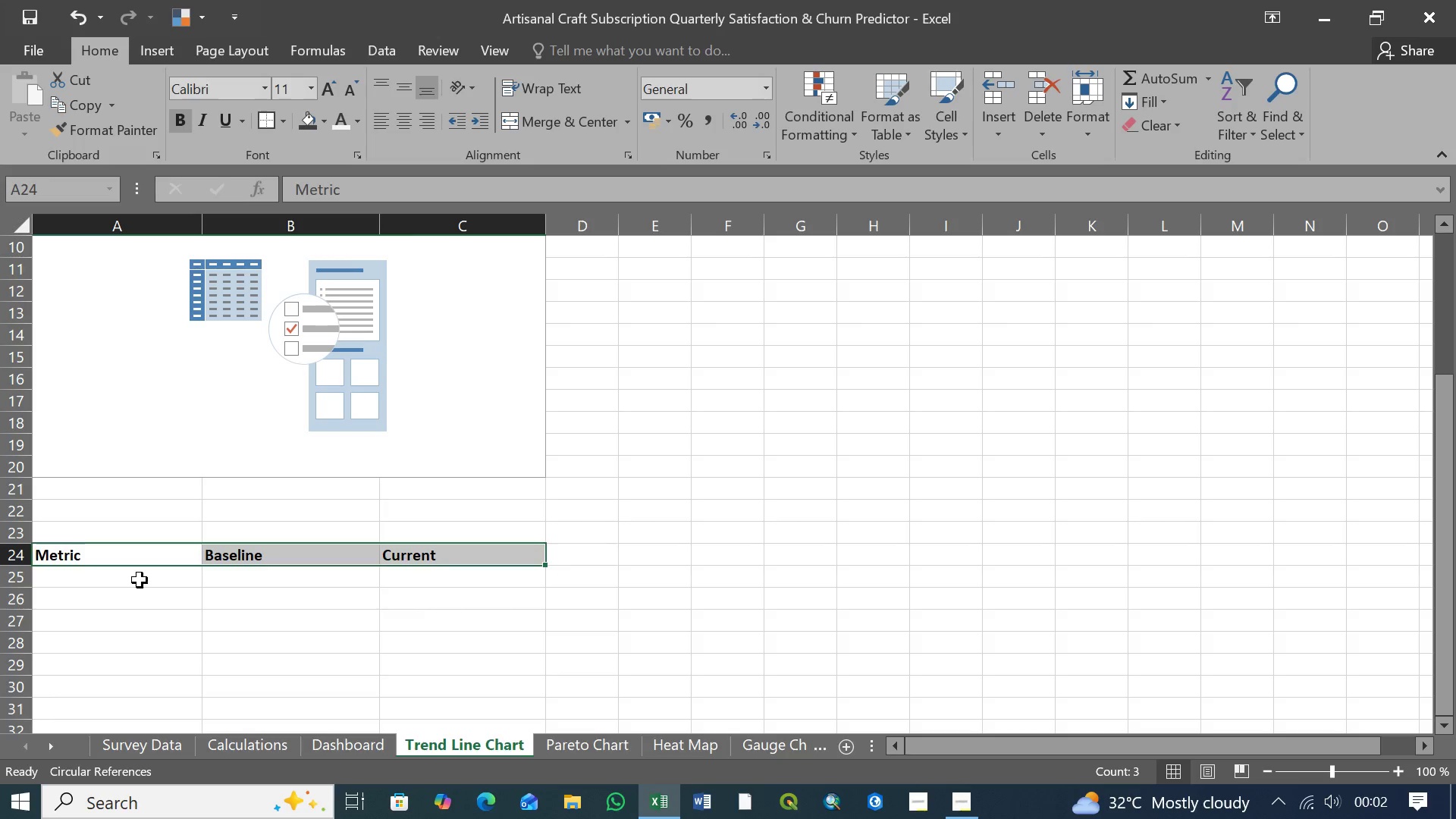 
left_click([139, 580])
 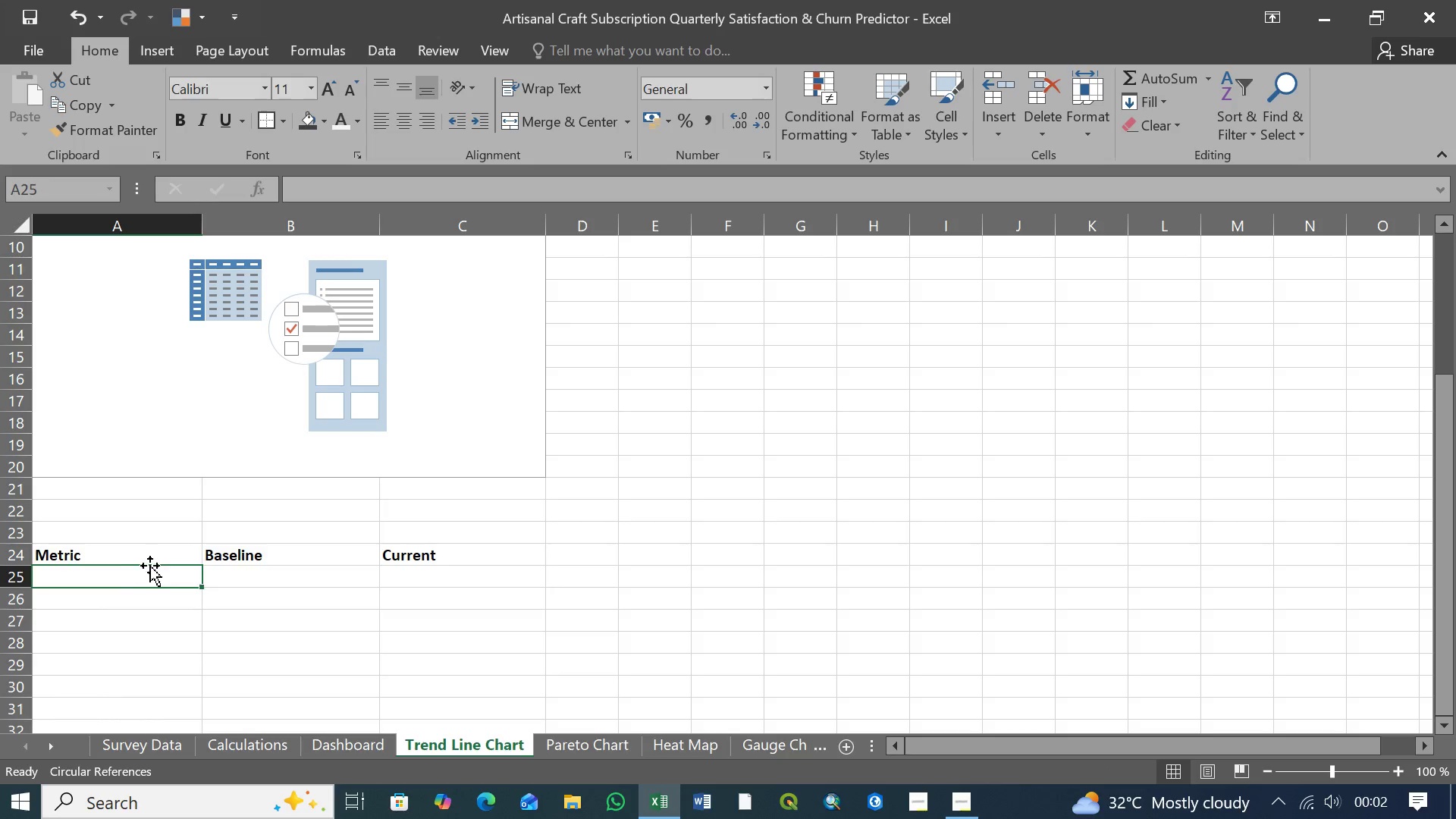 
left_click([155, 561])
 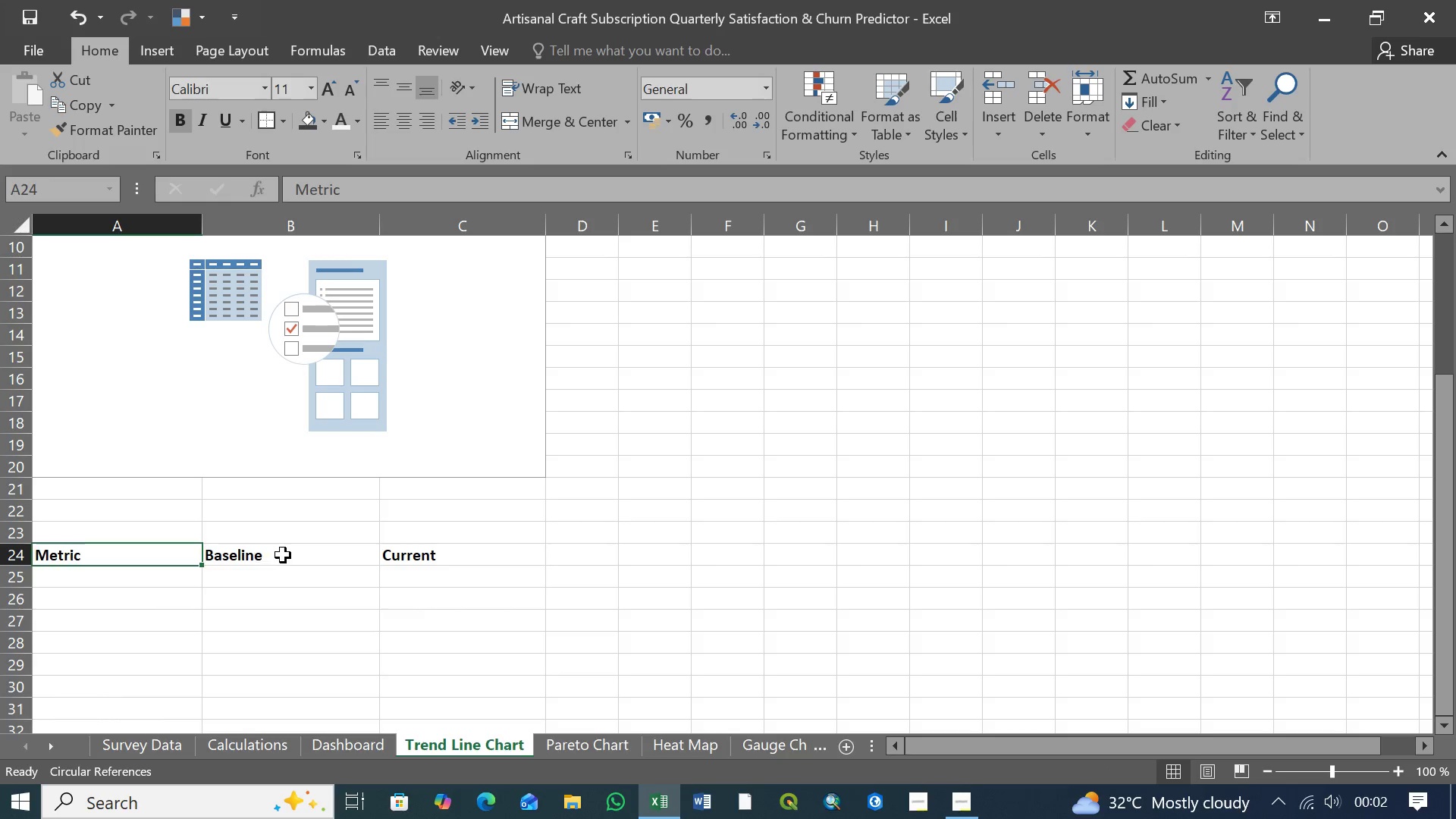 
double_click([283, 555])
 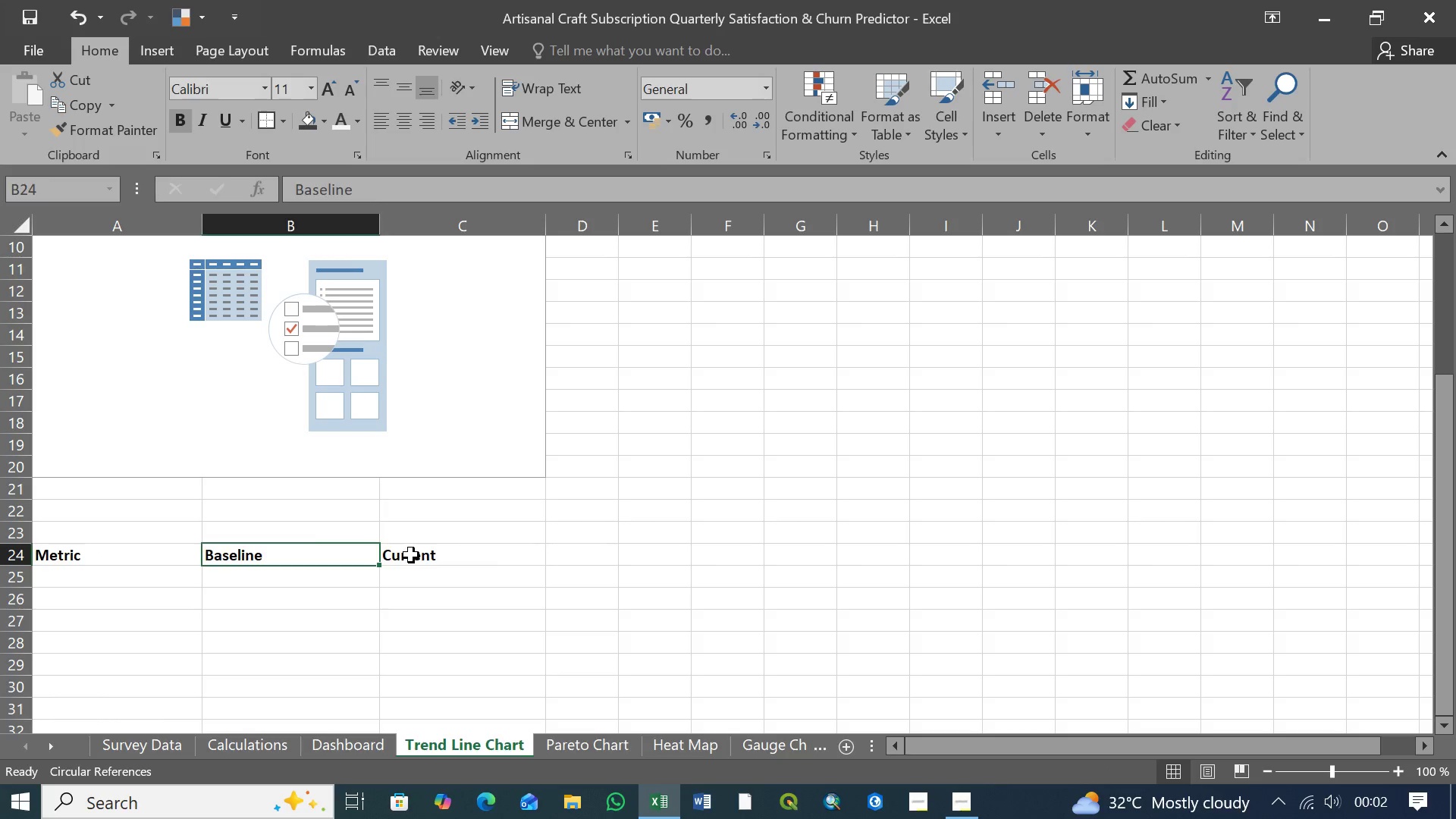 
triple_click([411, 555])
 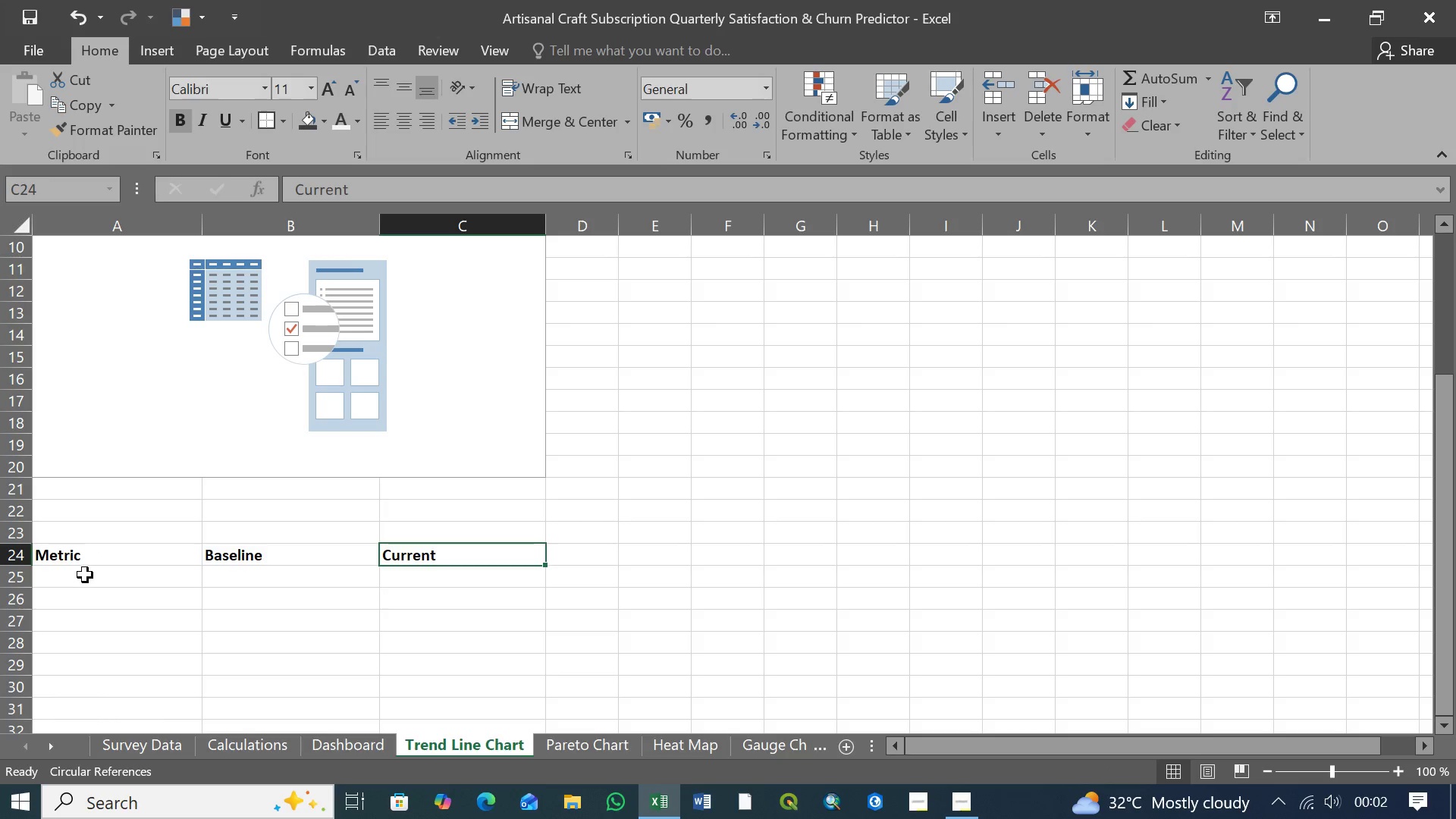 
left_click([81, 576])
 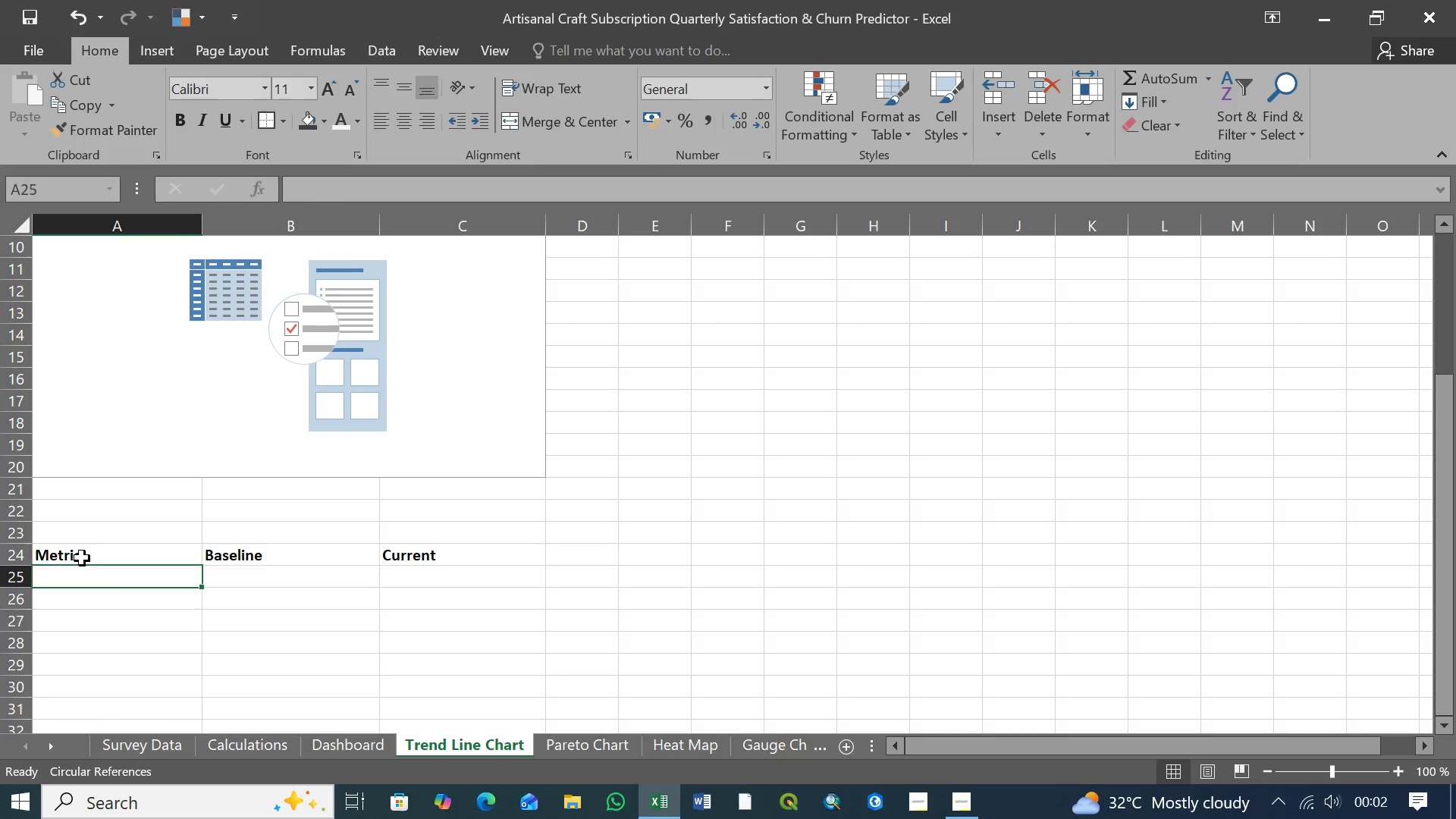 
left_click([82, 558])
 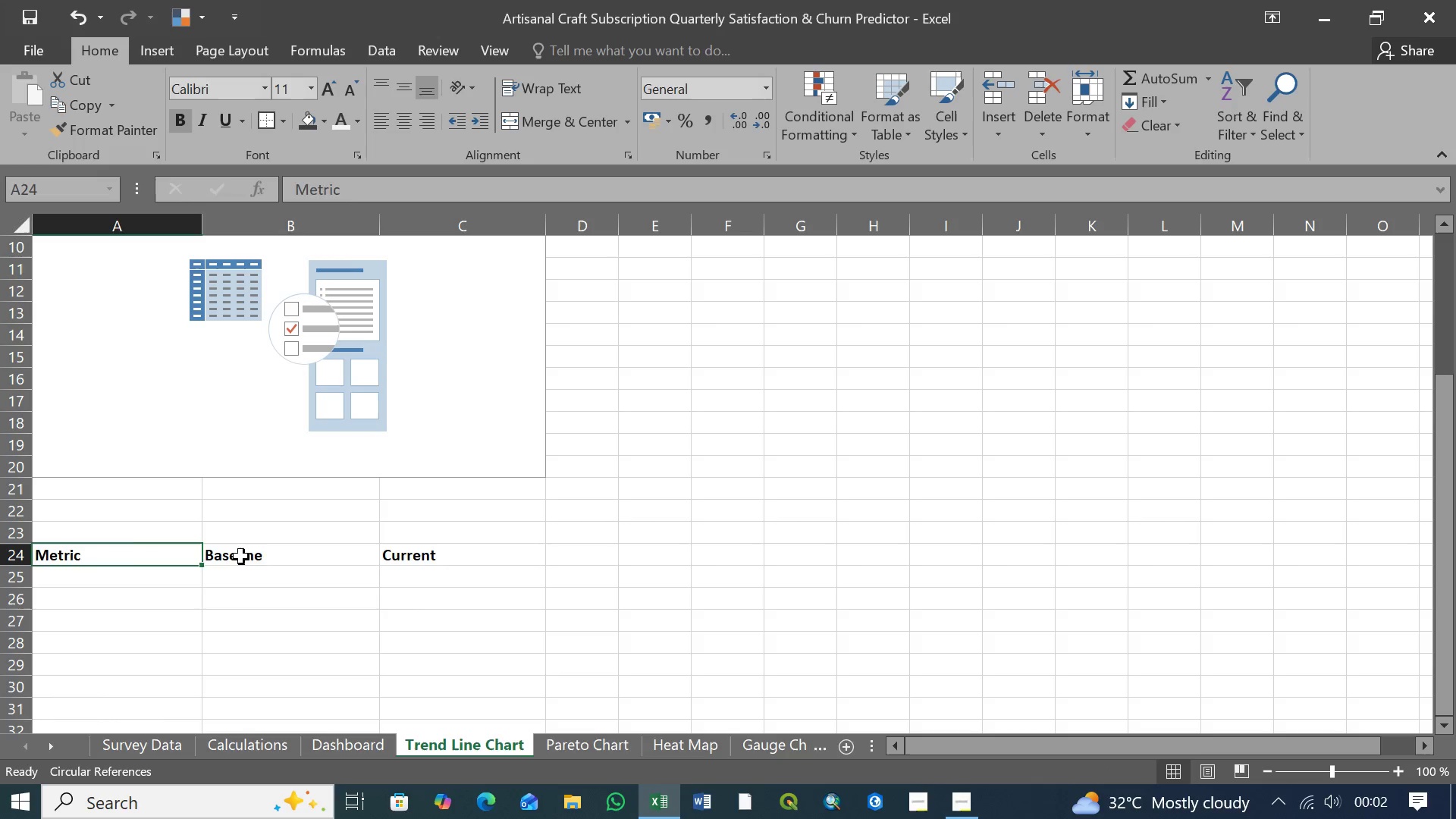 
left_click_drag(start_coordinate=[241, 557], to_coordinate=[247, 557])
 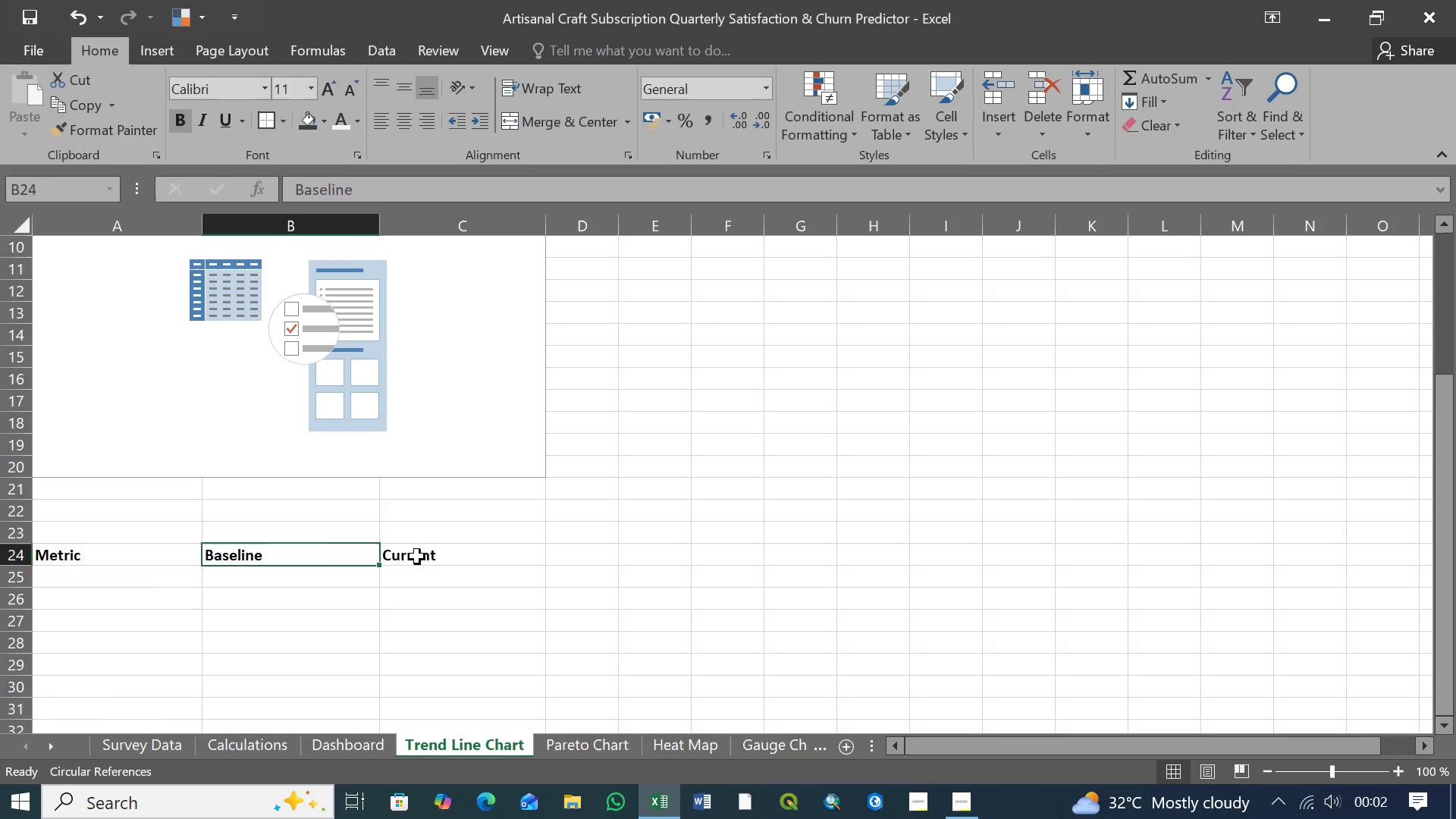 
left_click([417, 557])
 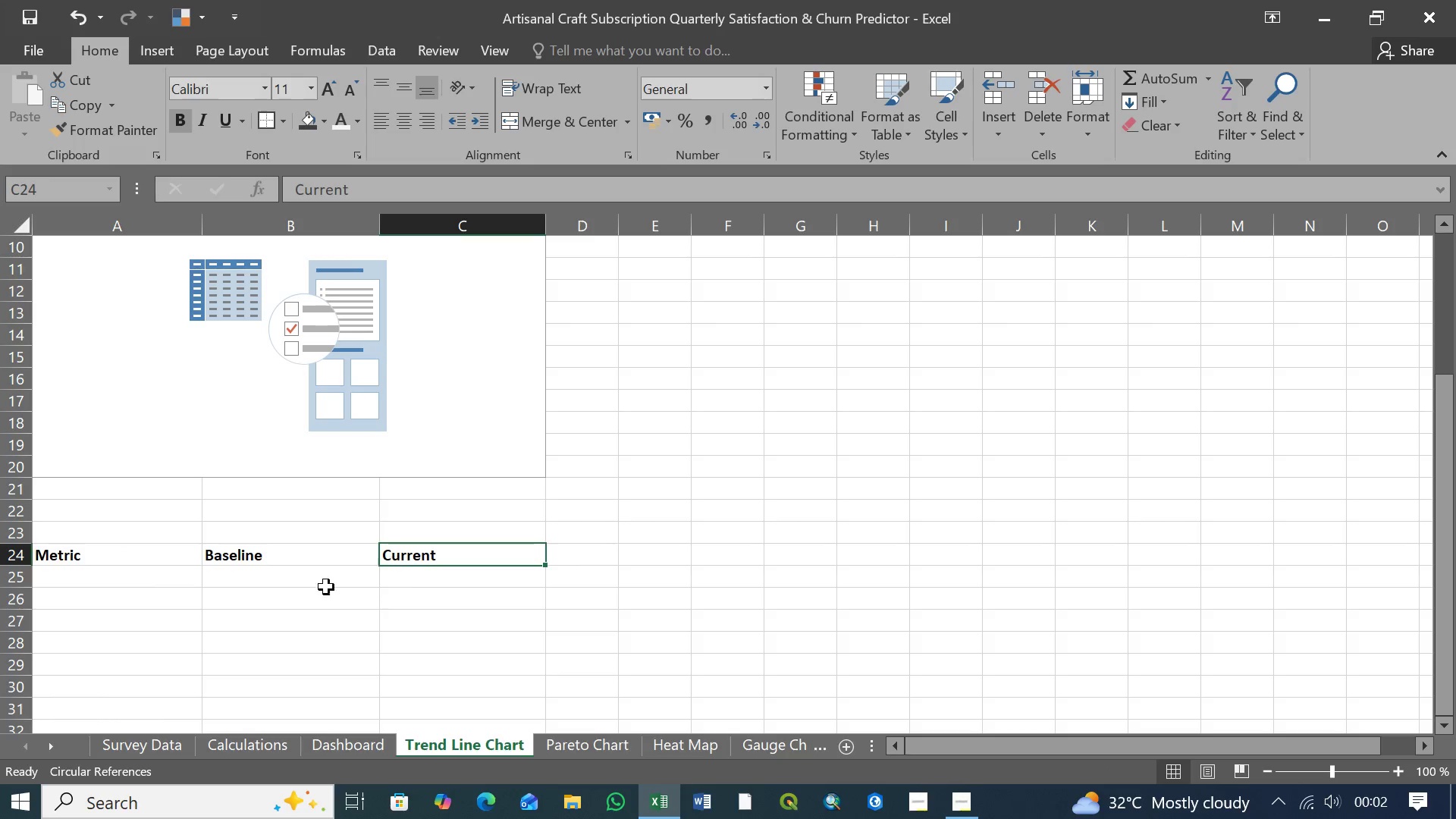 
left_click([77, 579])
 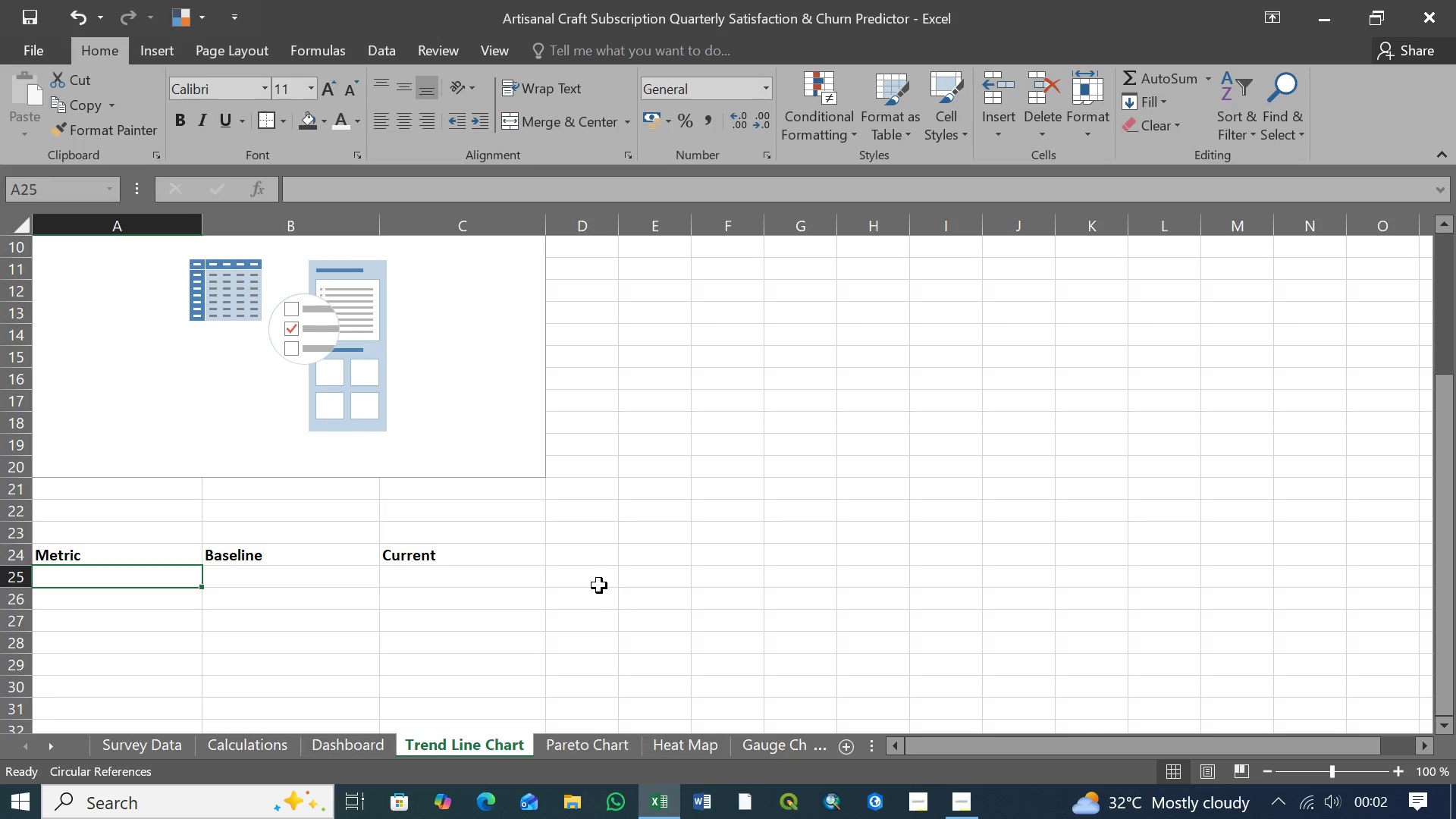 
type(Overall NPS)
 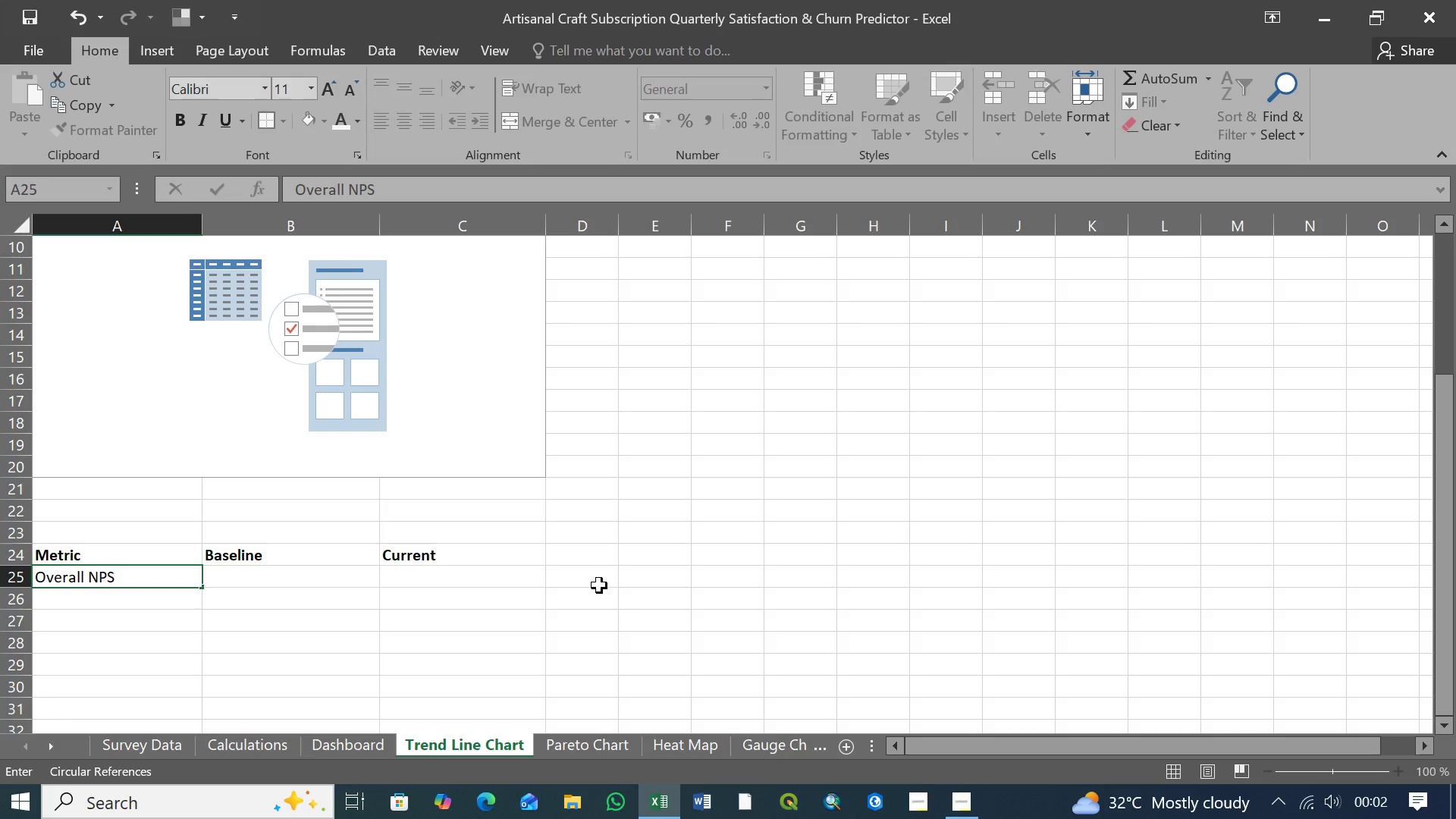 
left_click([231, 577])
 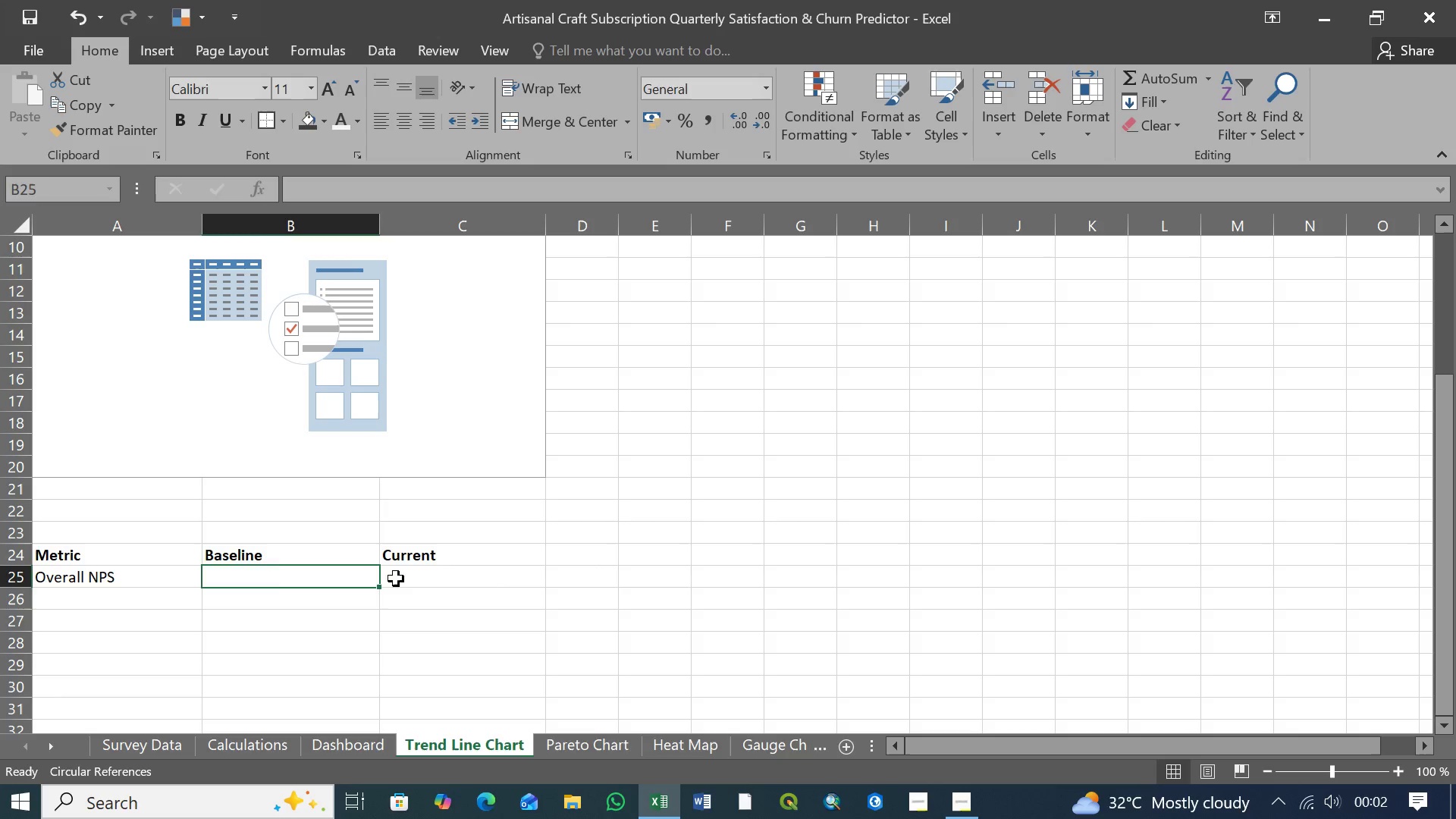 
left_click([416, 577])
 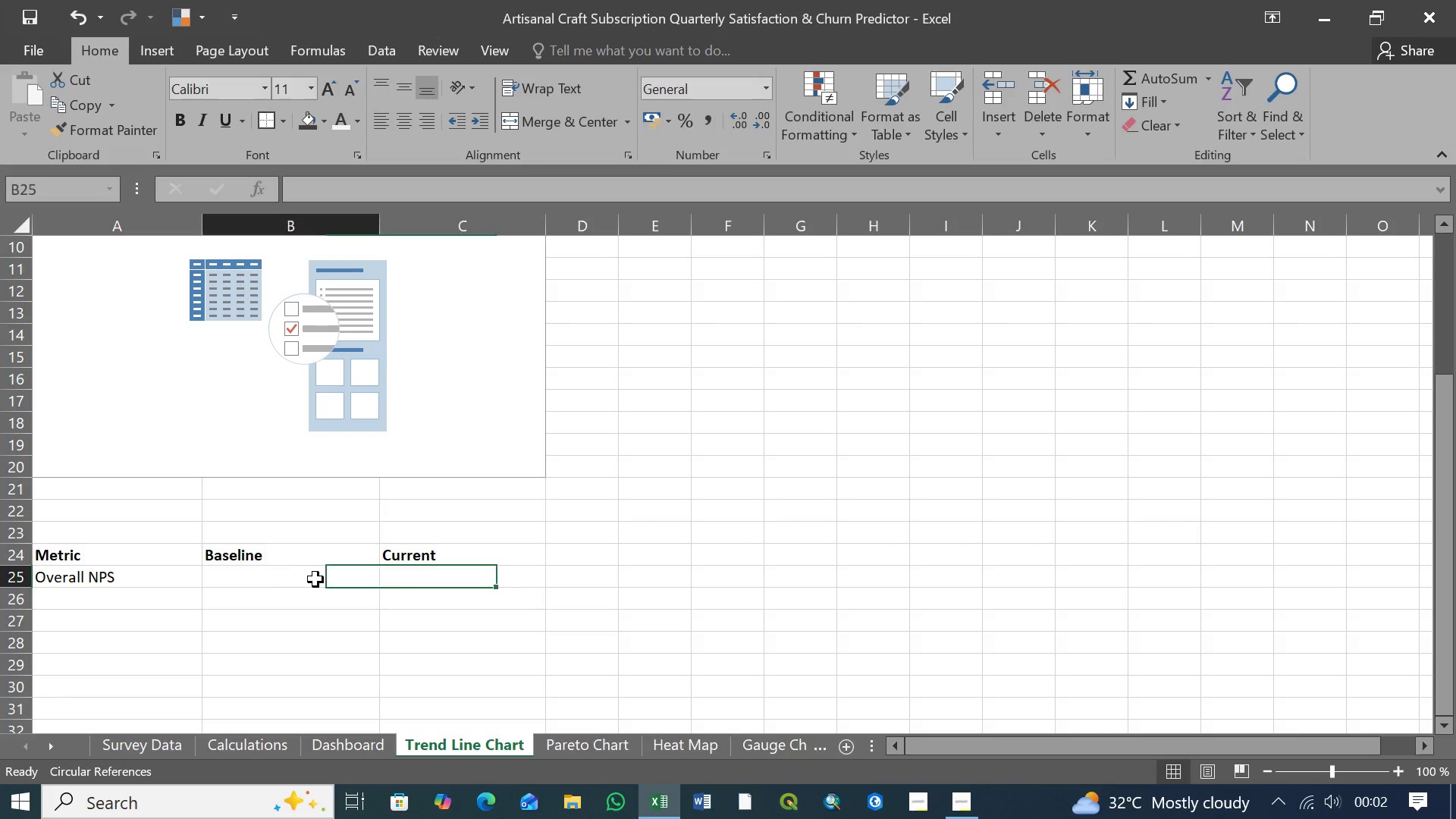 
left_click([315, 579])
 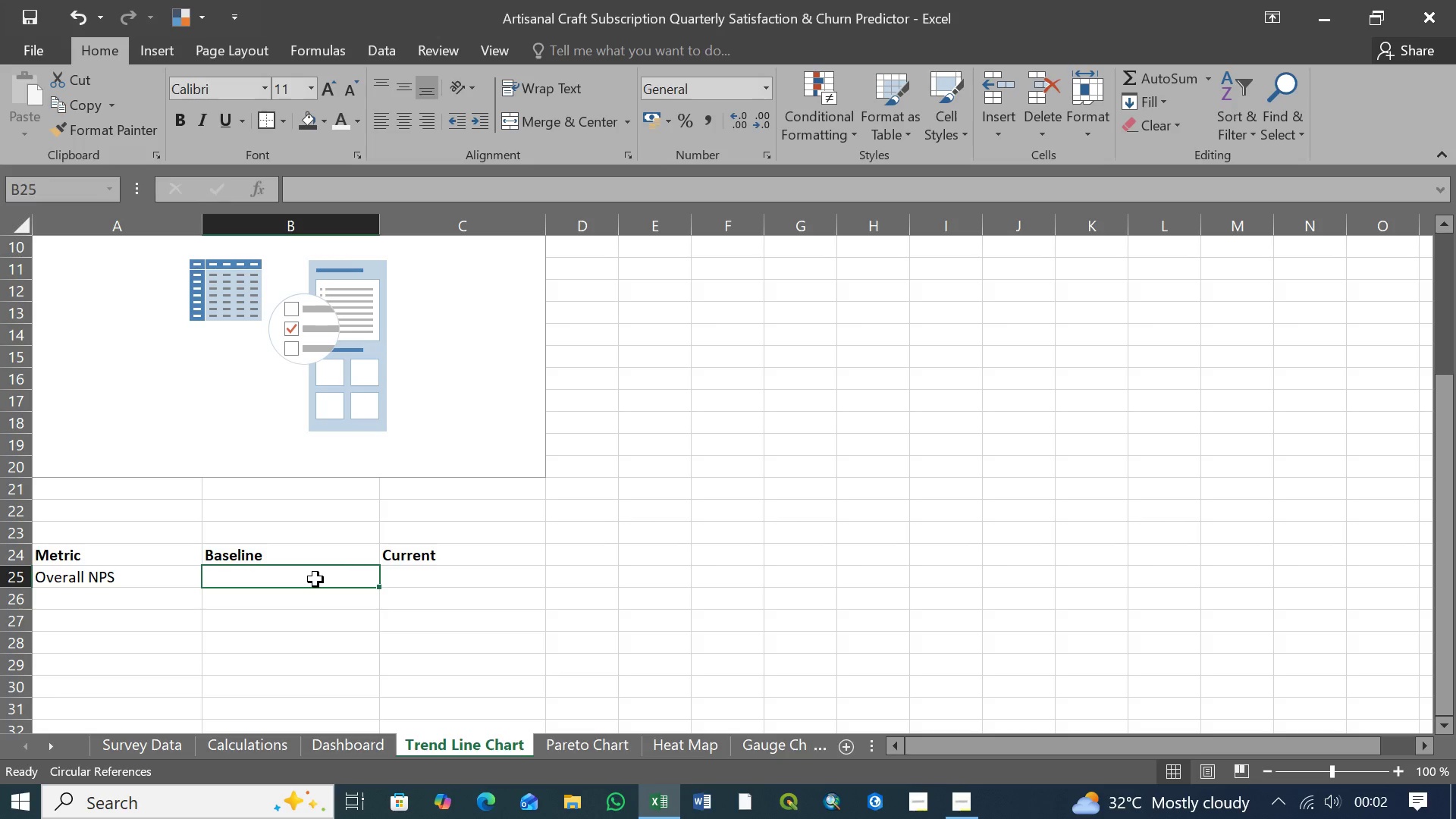 
left_click([444, 579])
 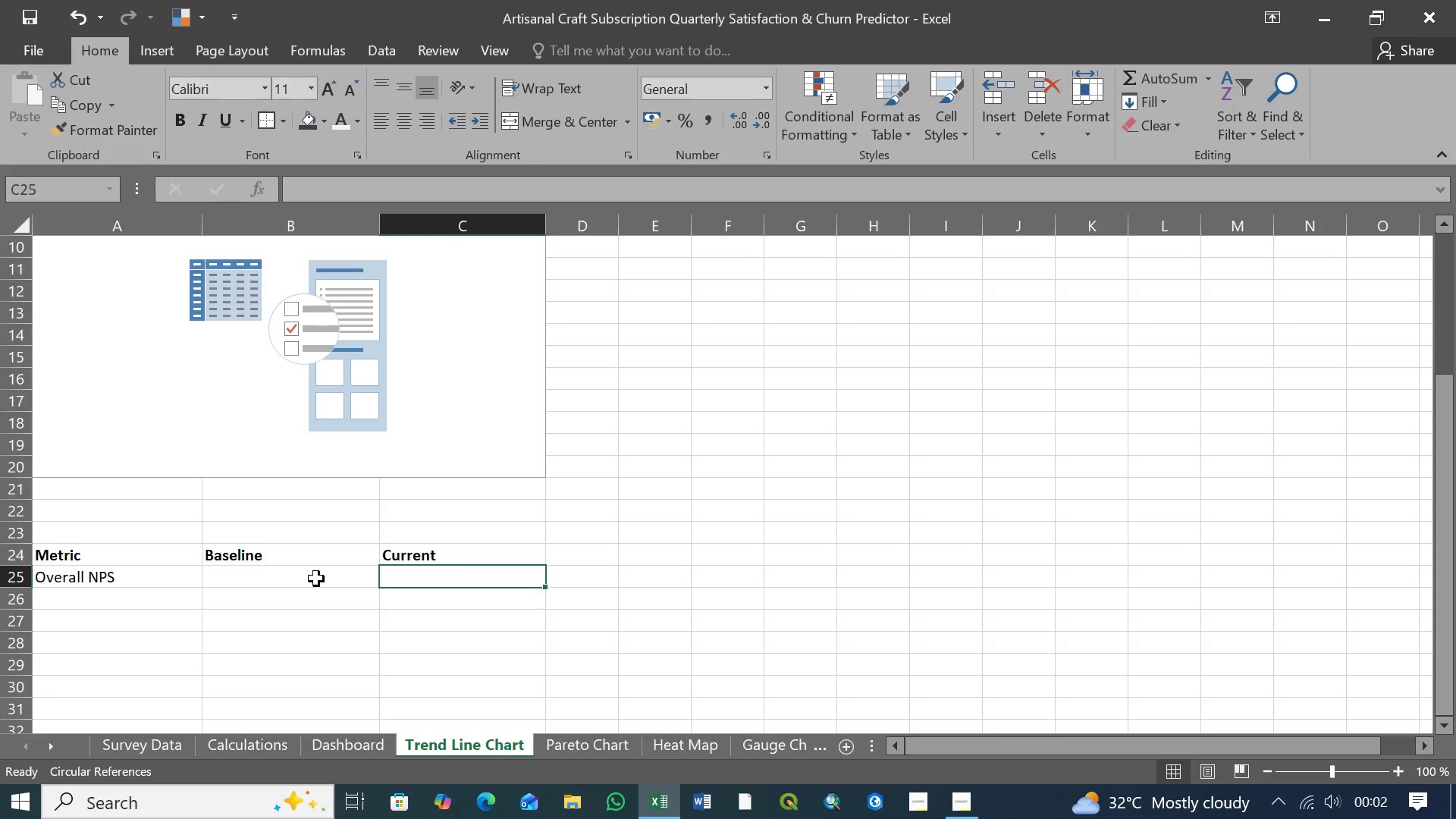 
left_click([316, 579])
 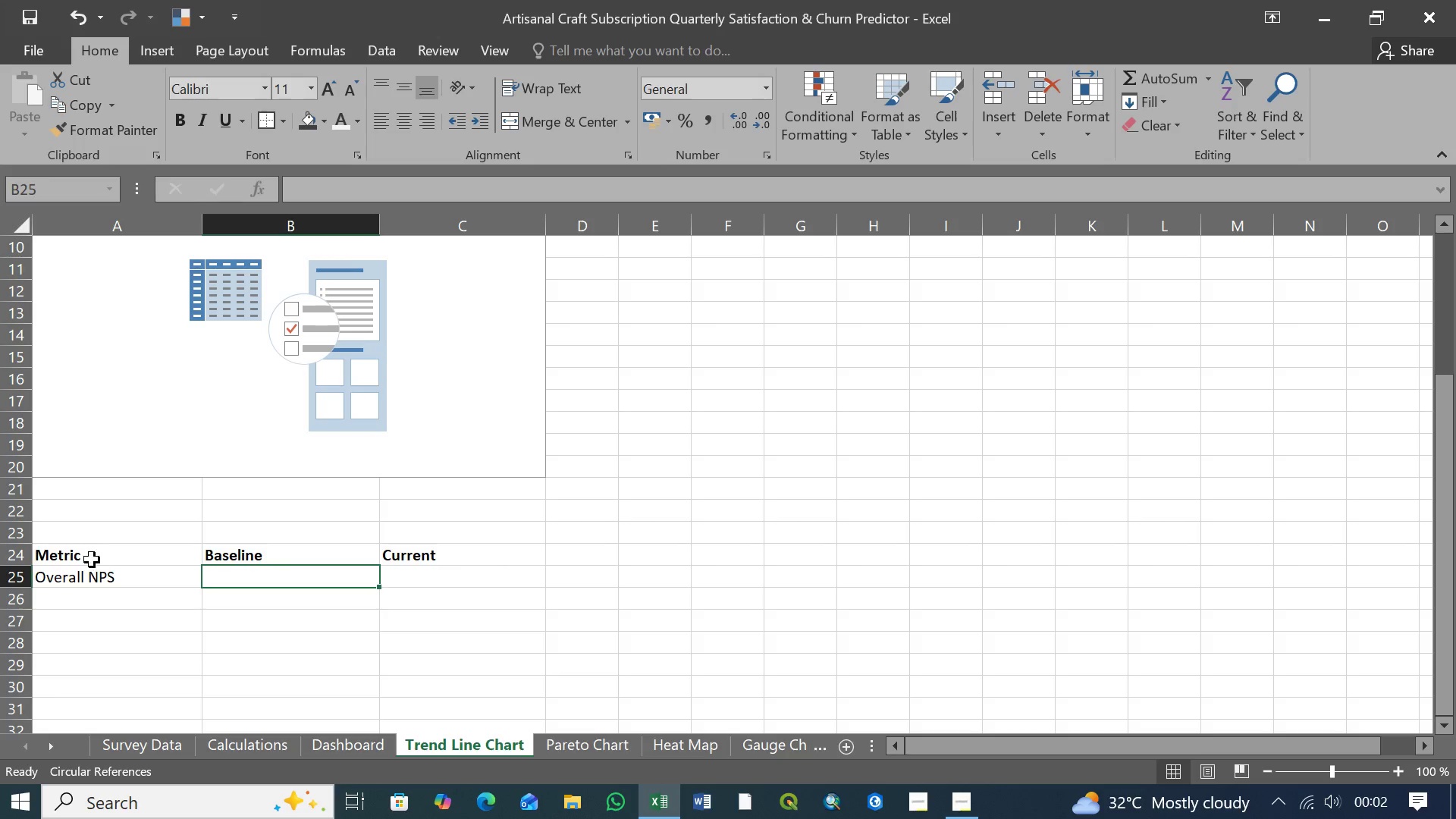 
left_click([89, 558])
 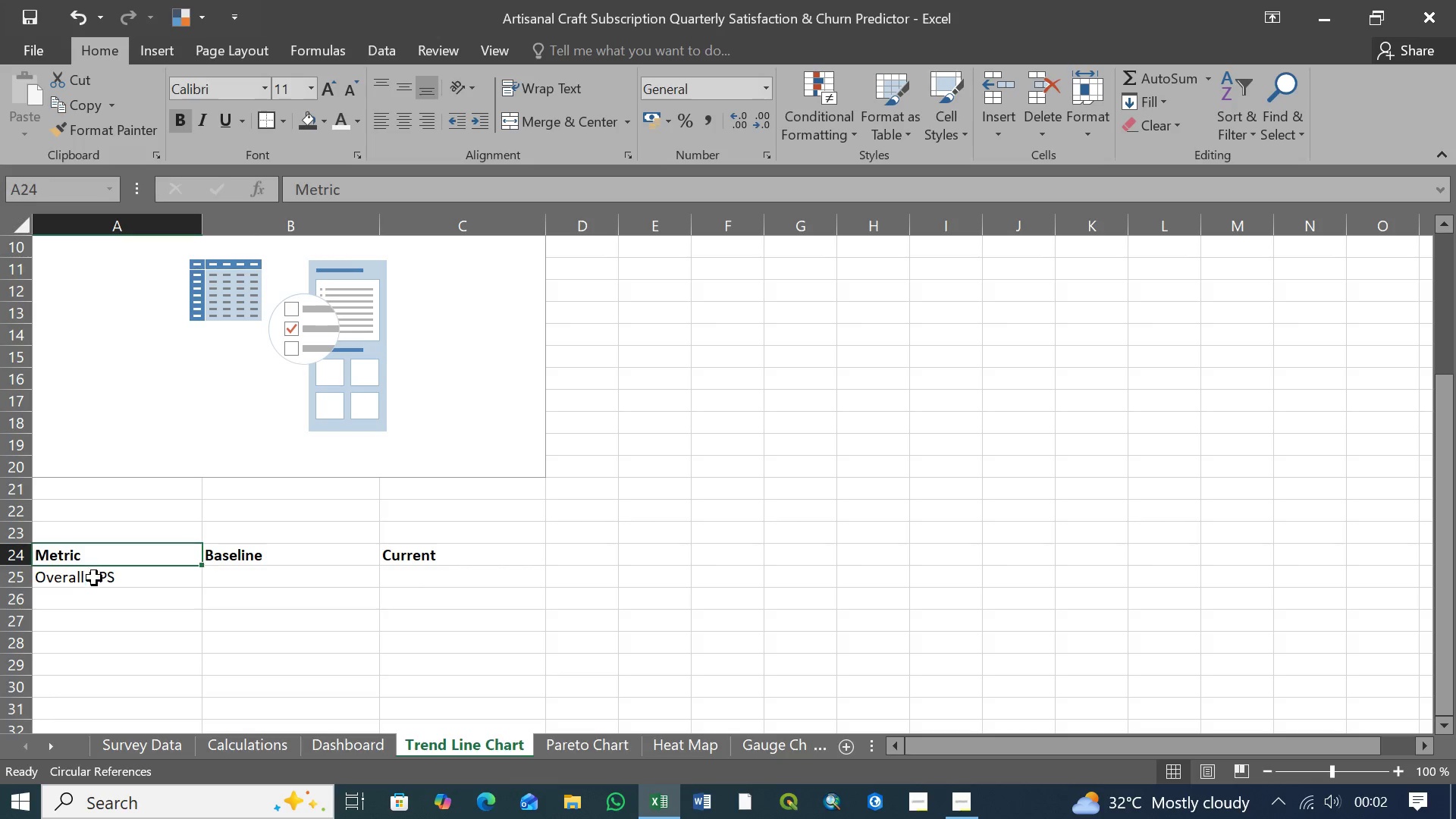 
left_click([94, 578])
 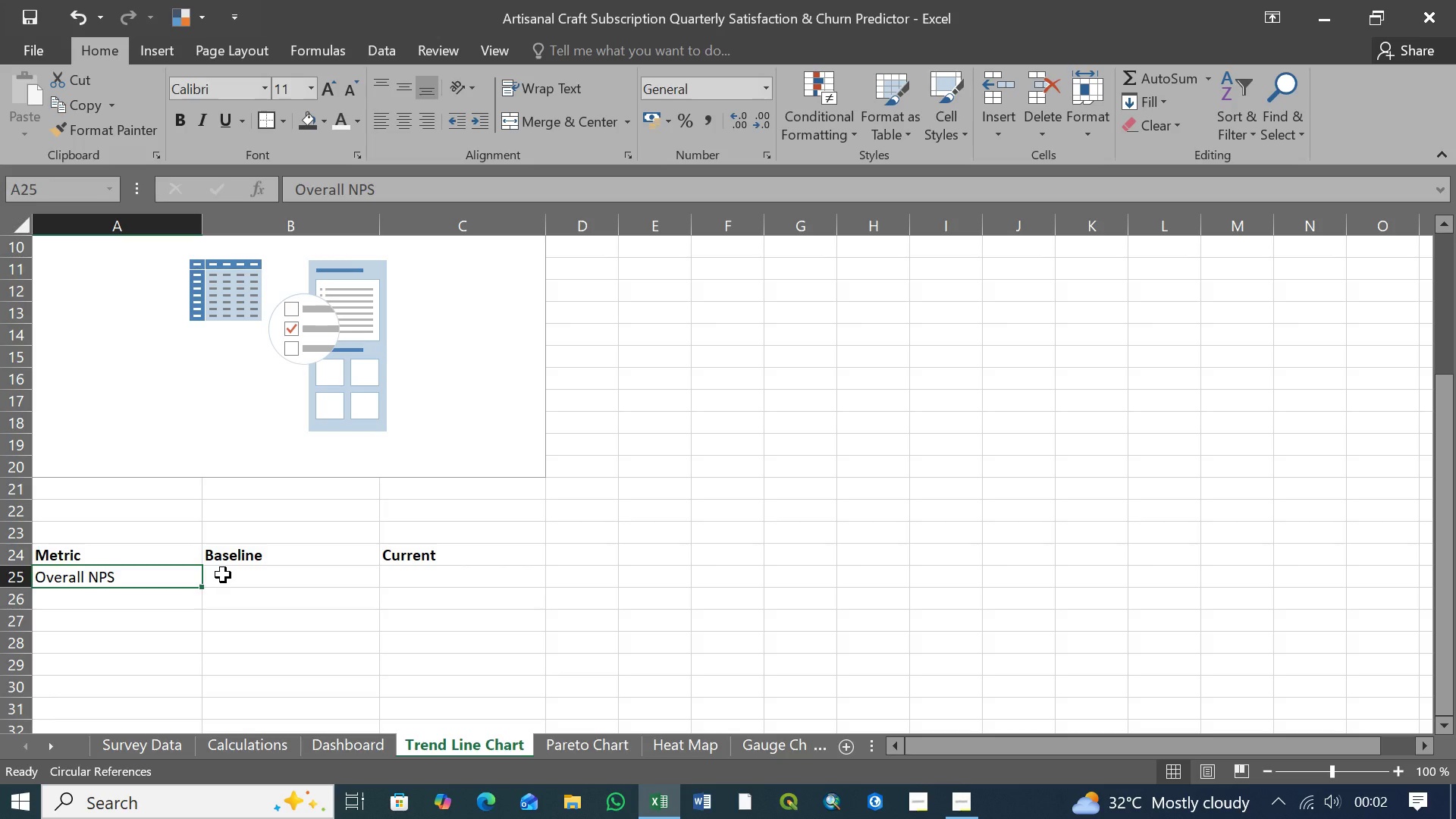 
left_click([223, 575])
 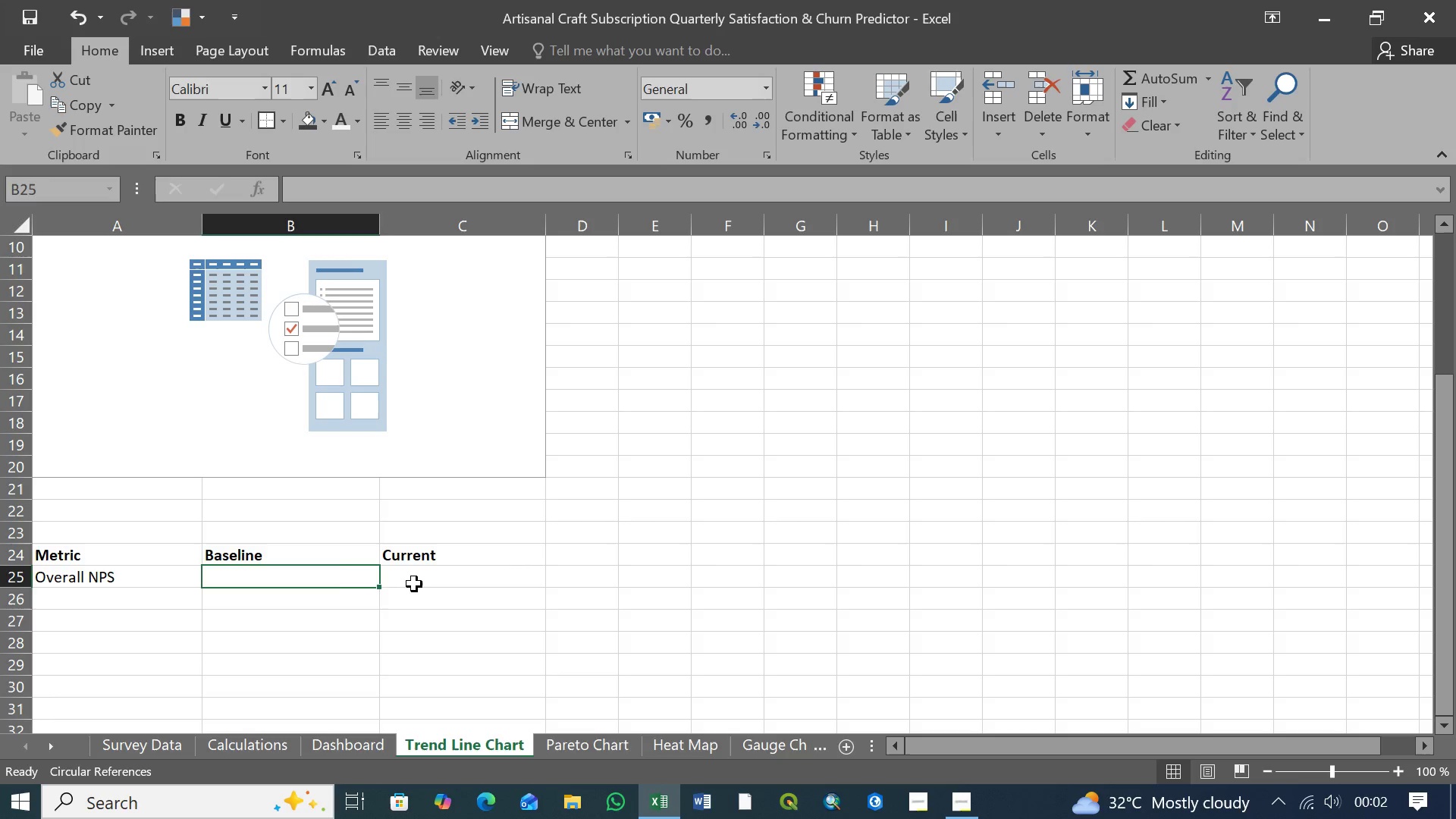 
left_click([416, 584])
 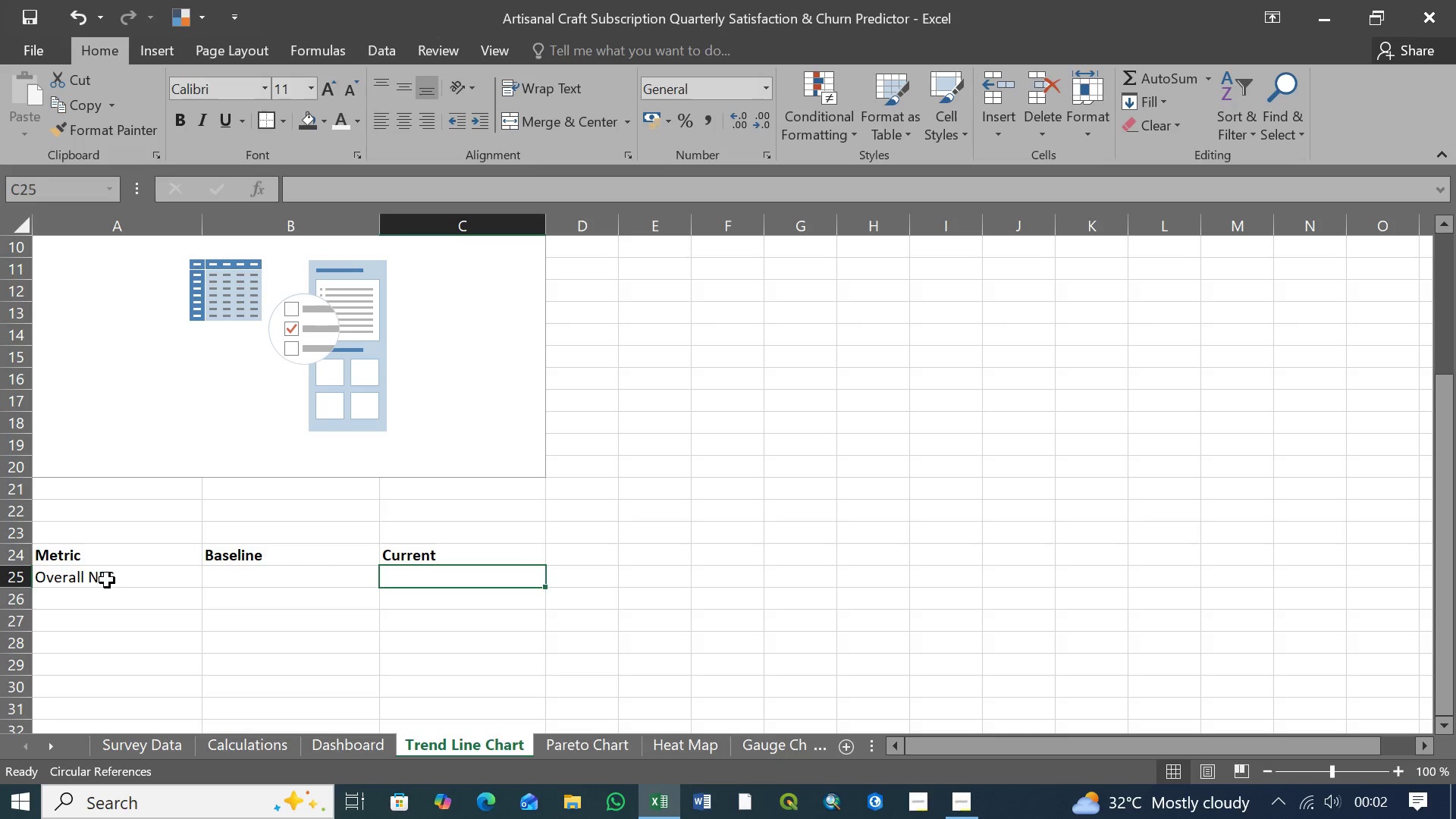 
left_click([110, 576])
 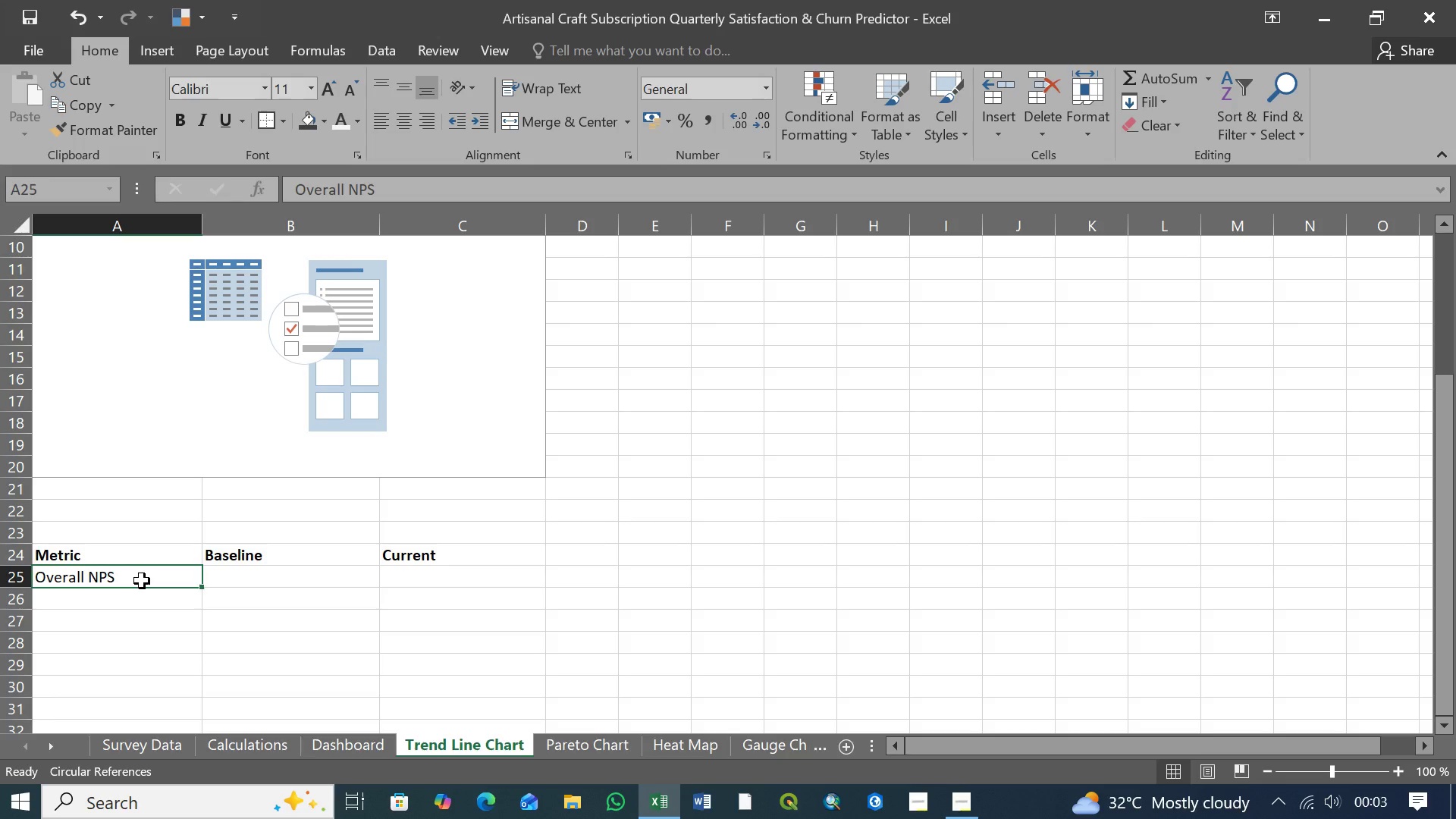 
wait(22.66)
 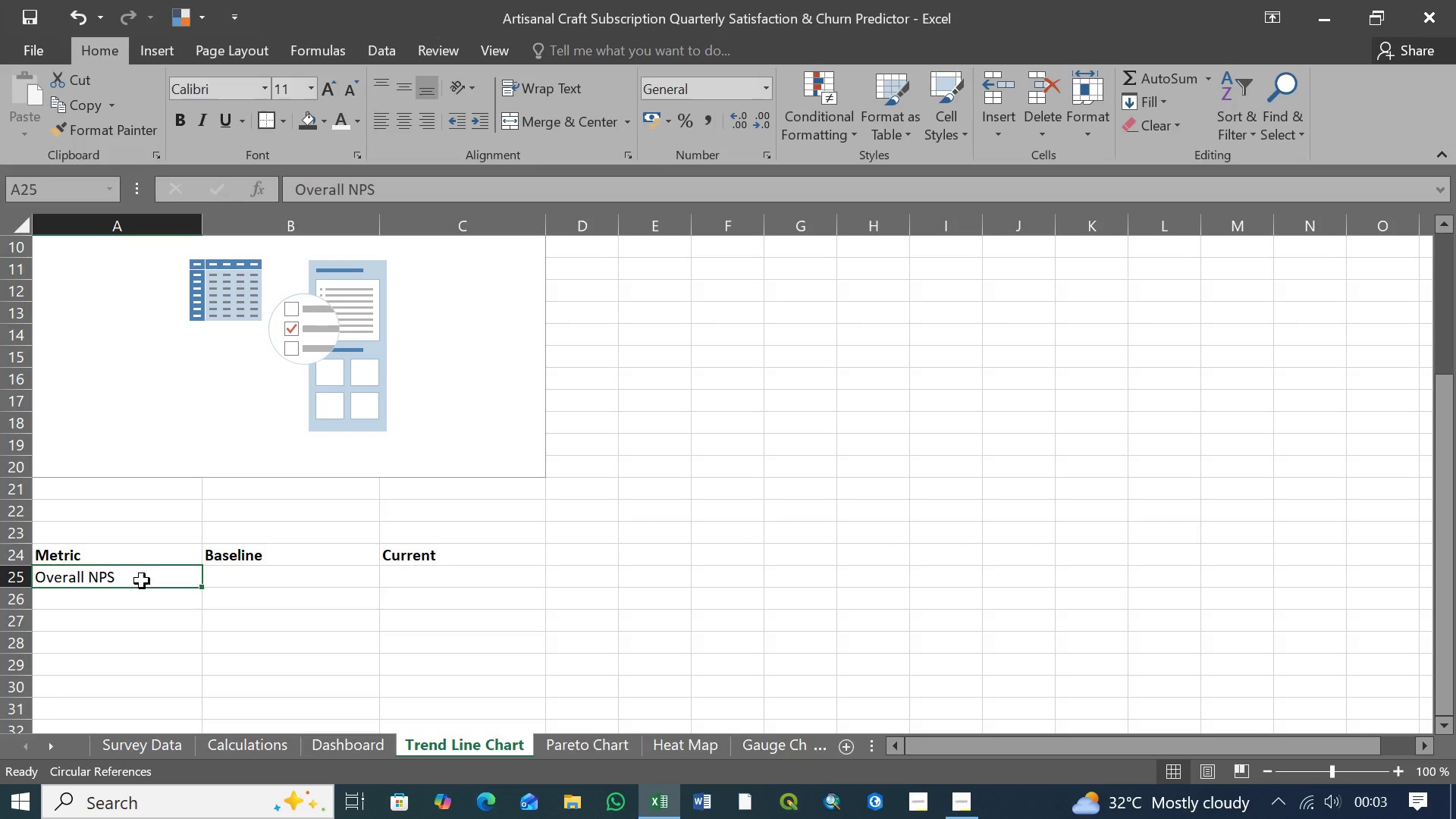 
left_click([242, 740])
 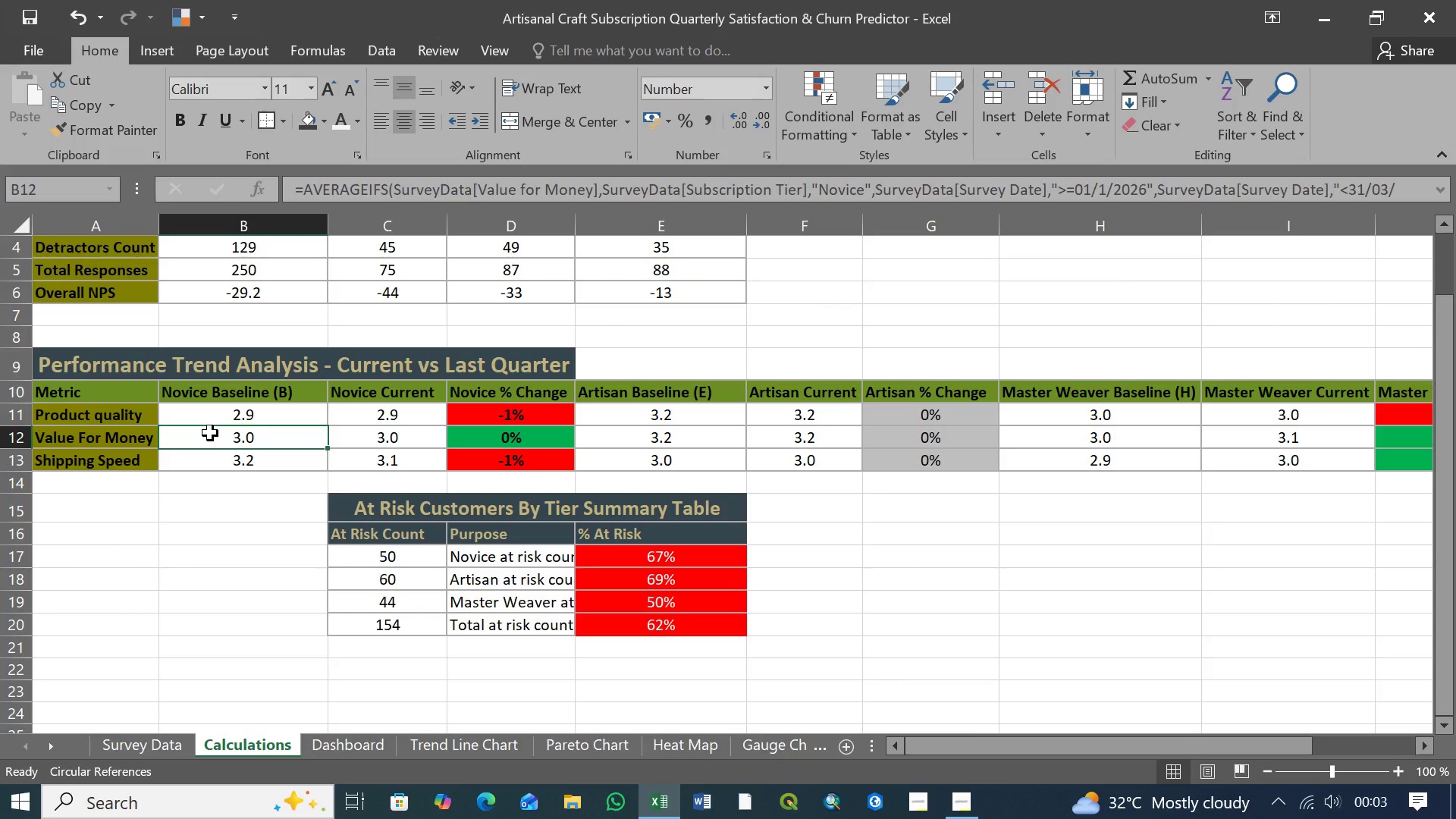 
wait(7.33)
 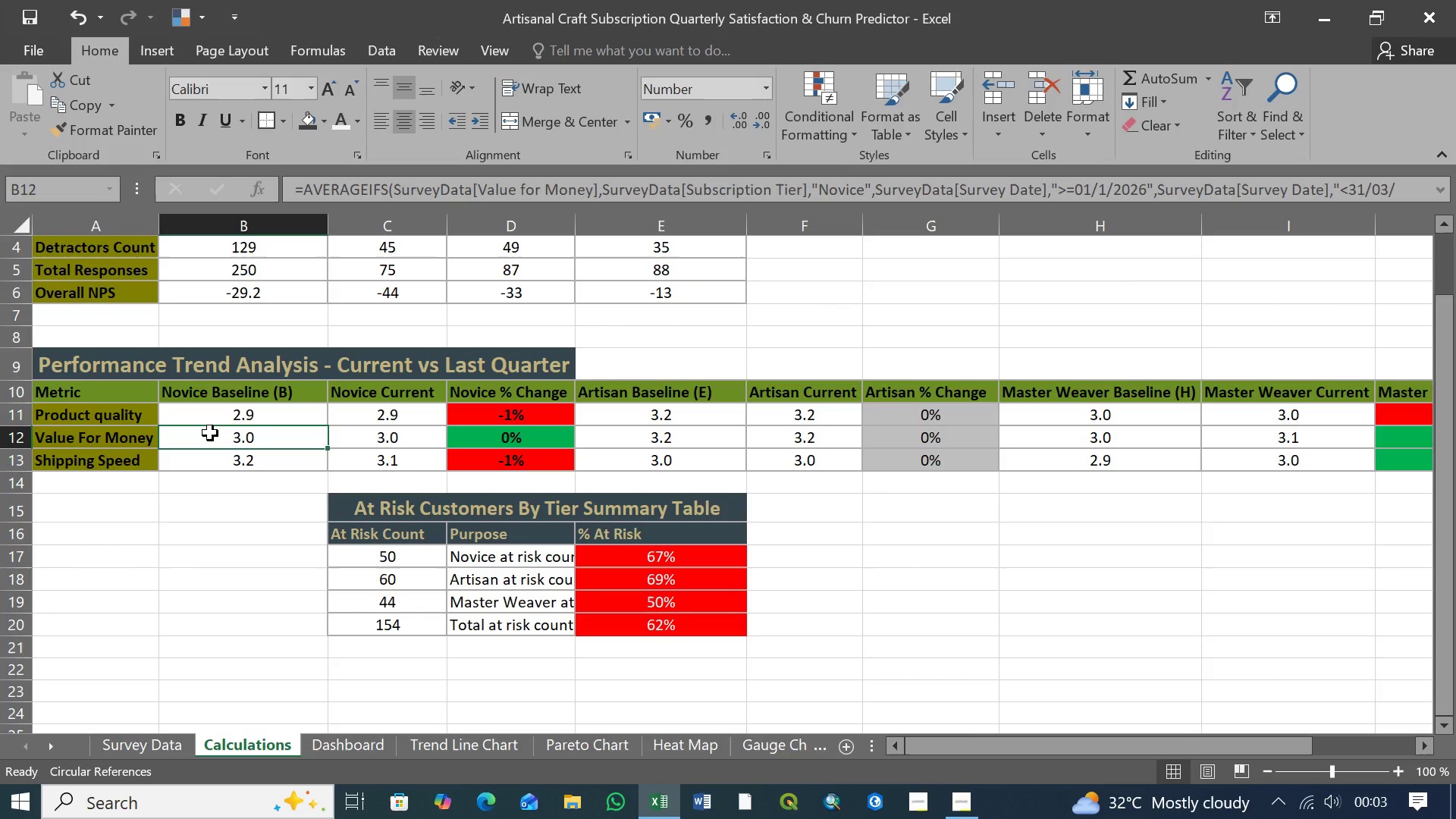 
left_click([243, 413])
 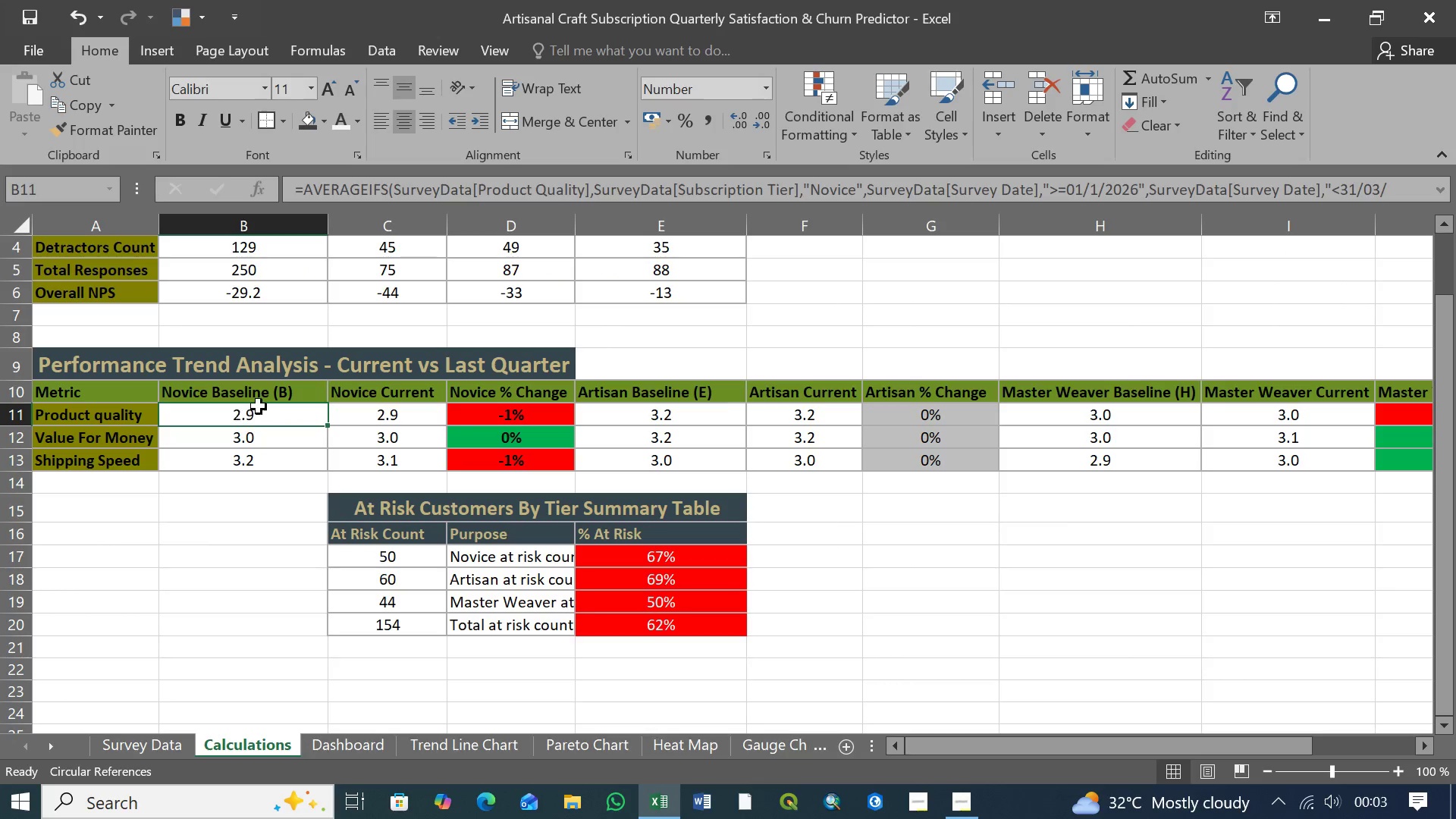 
mouse_move([1421, 188])
 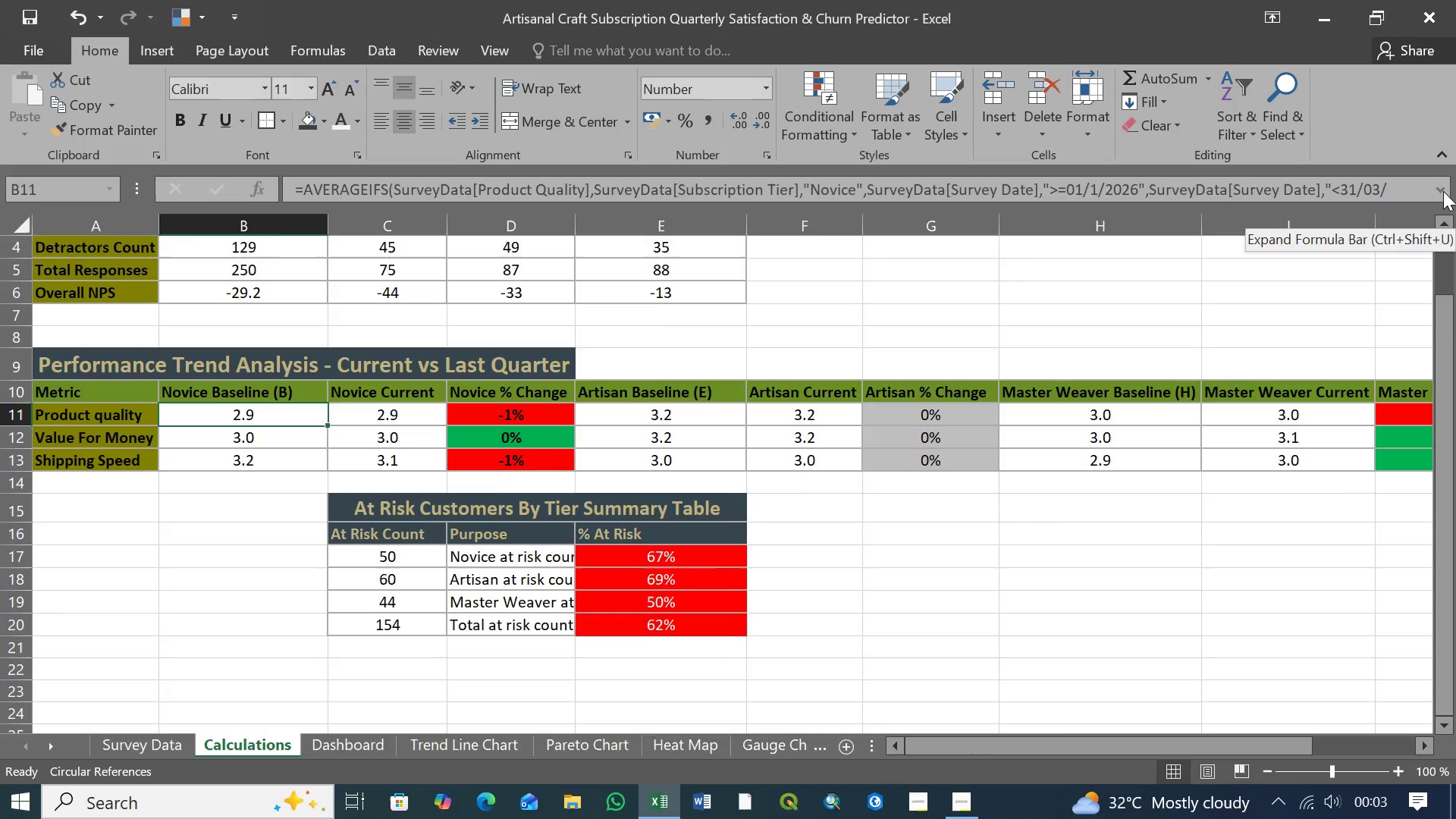 
left_click([1443, 191])
 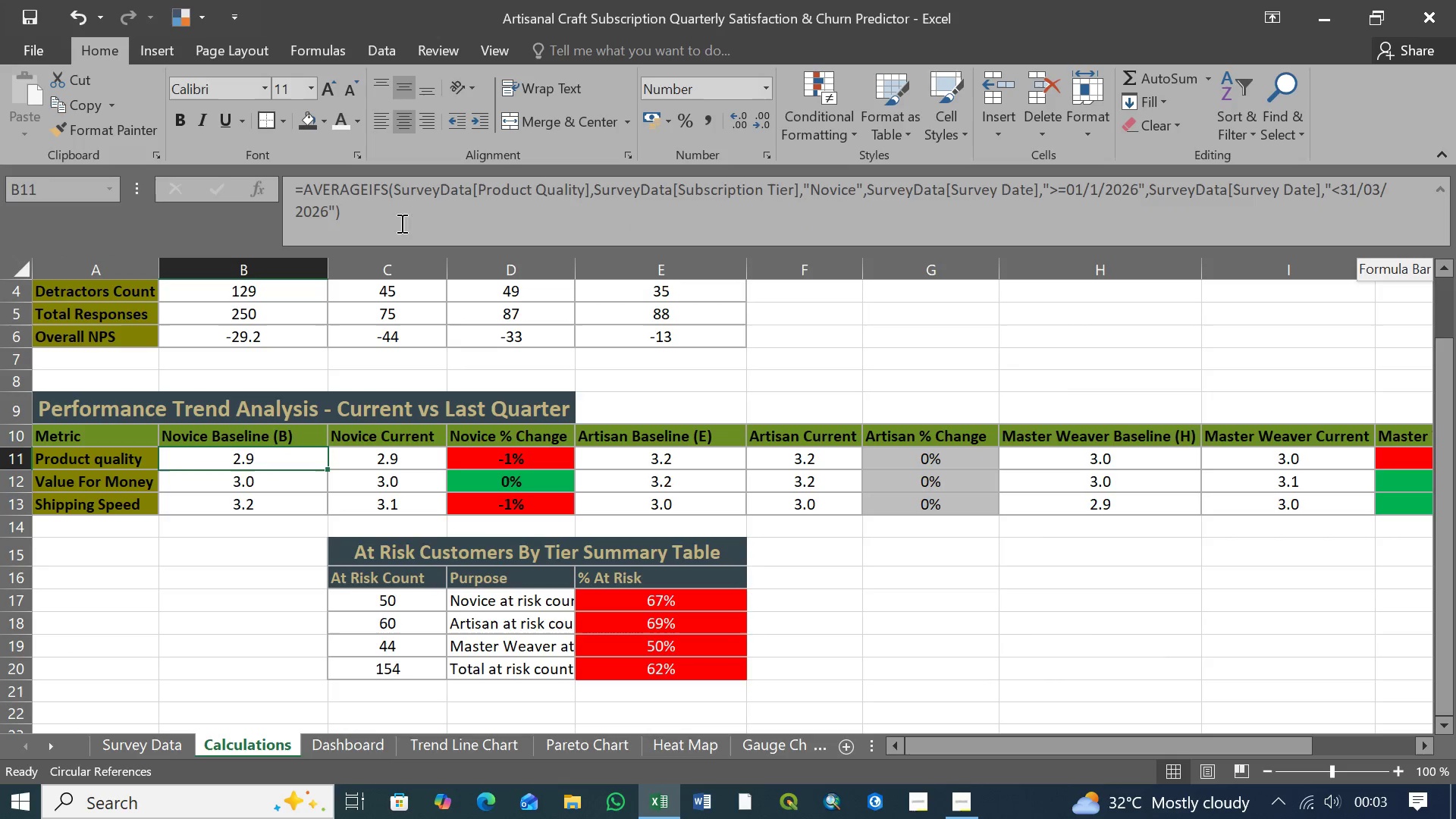 
left_click_drag(start_coordinate=[356, 212], to_coordinate=[287, 176])
 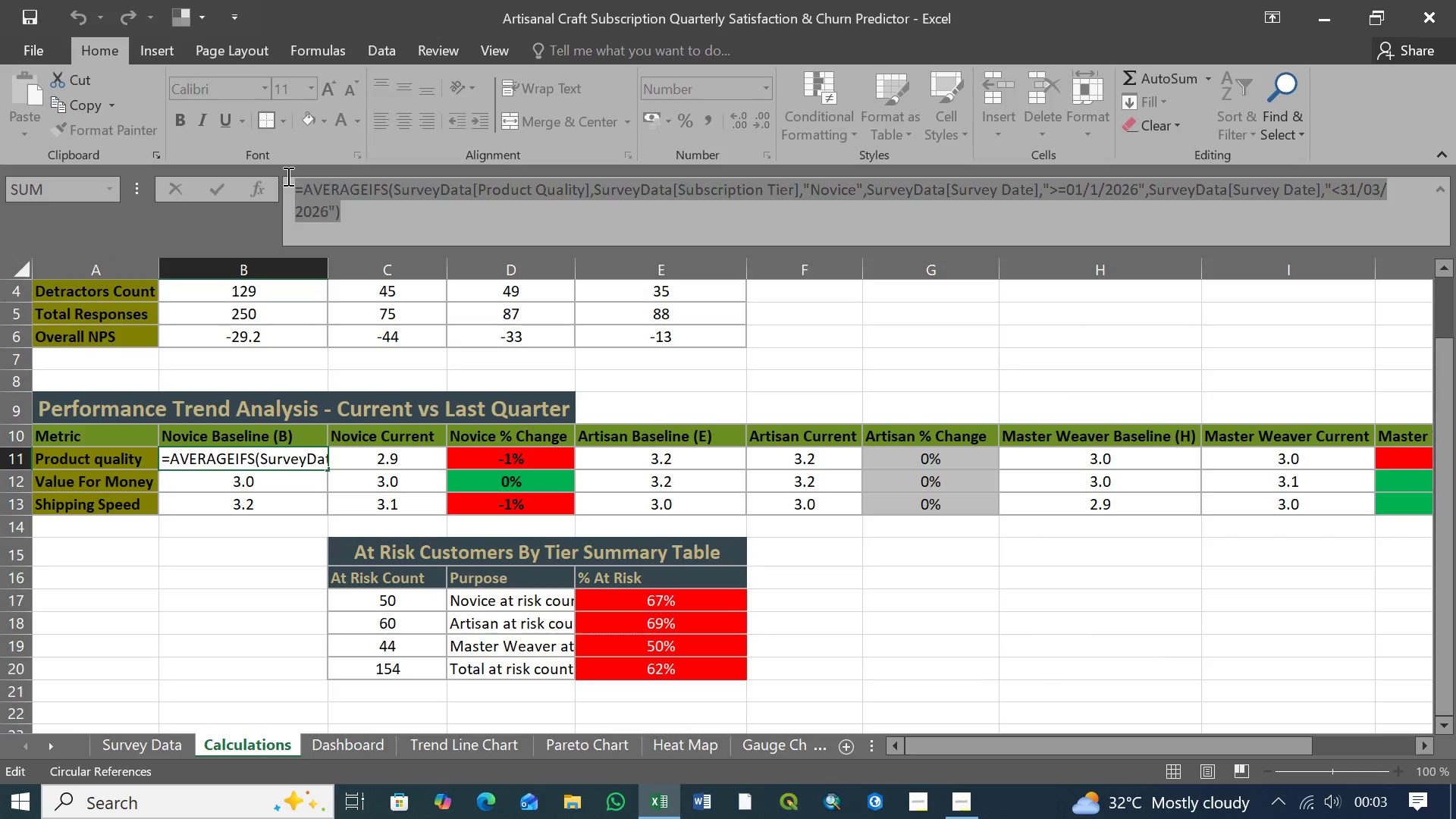 
key(Control+C)
 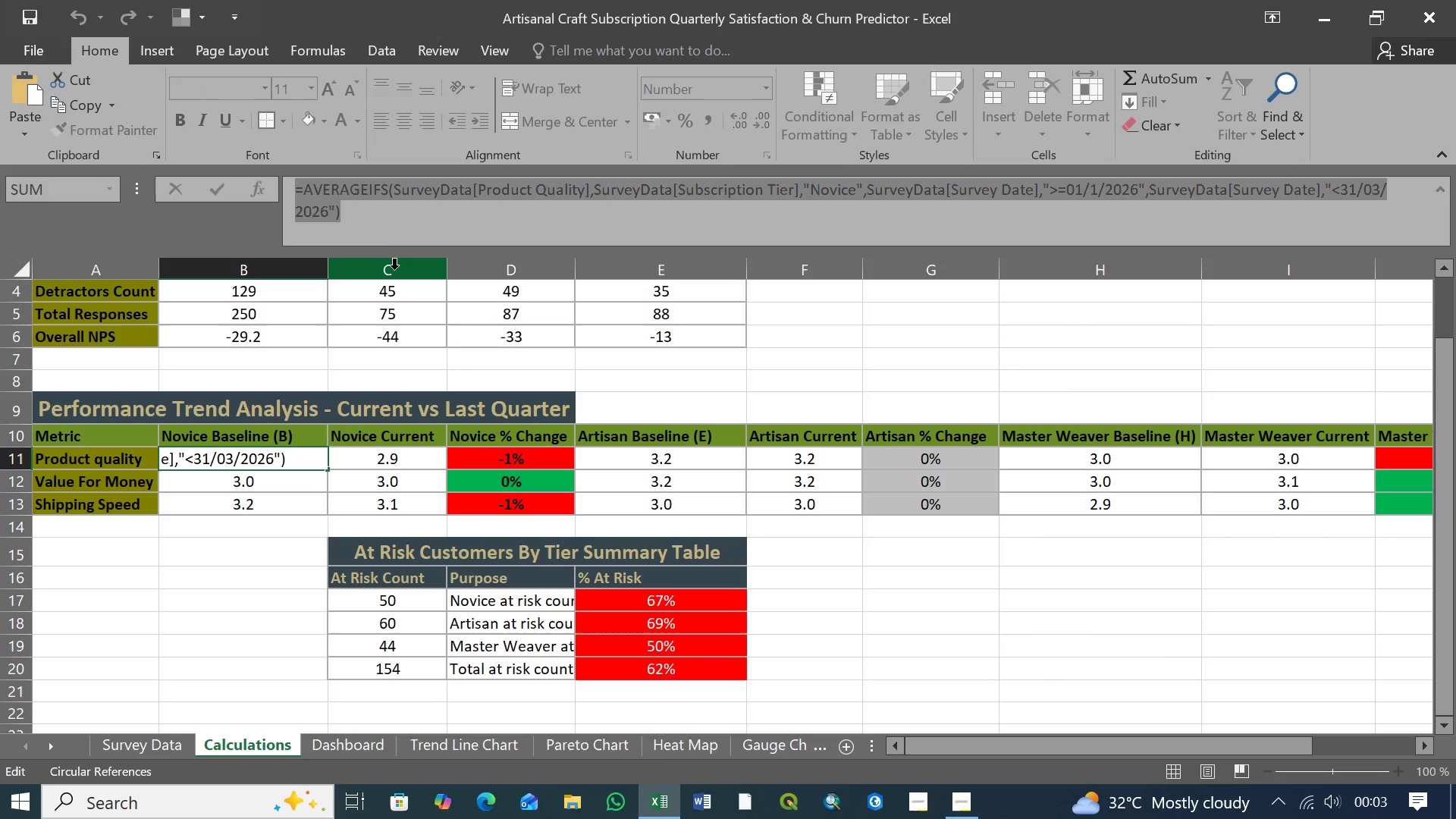 
left_click([362, 215])
 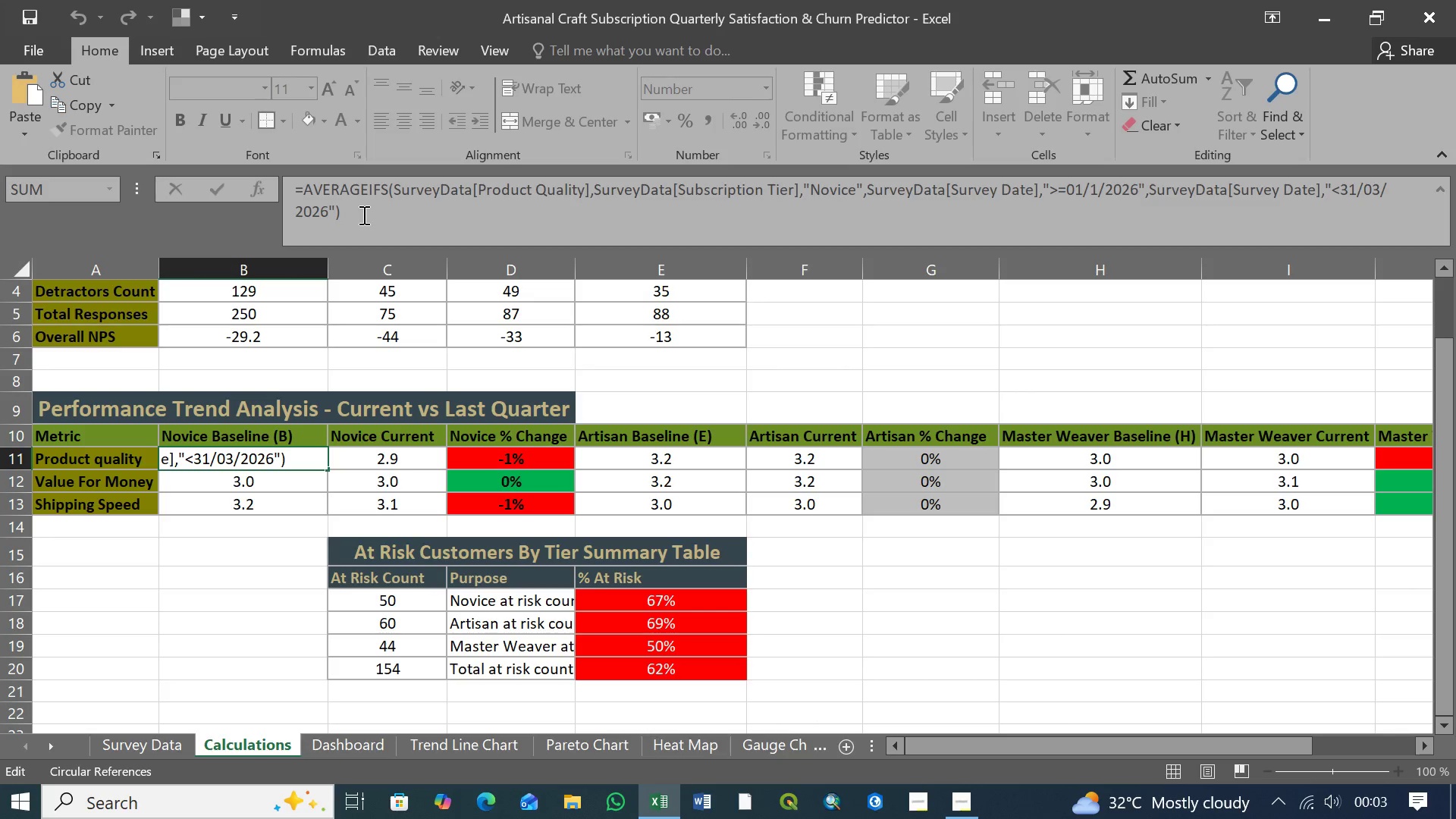 
wait(6.47)
 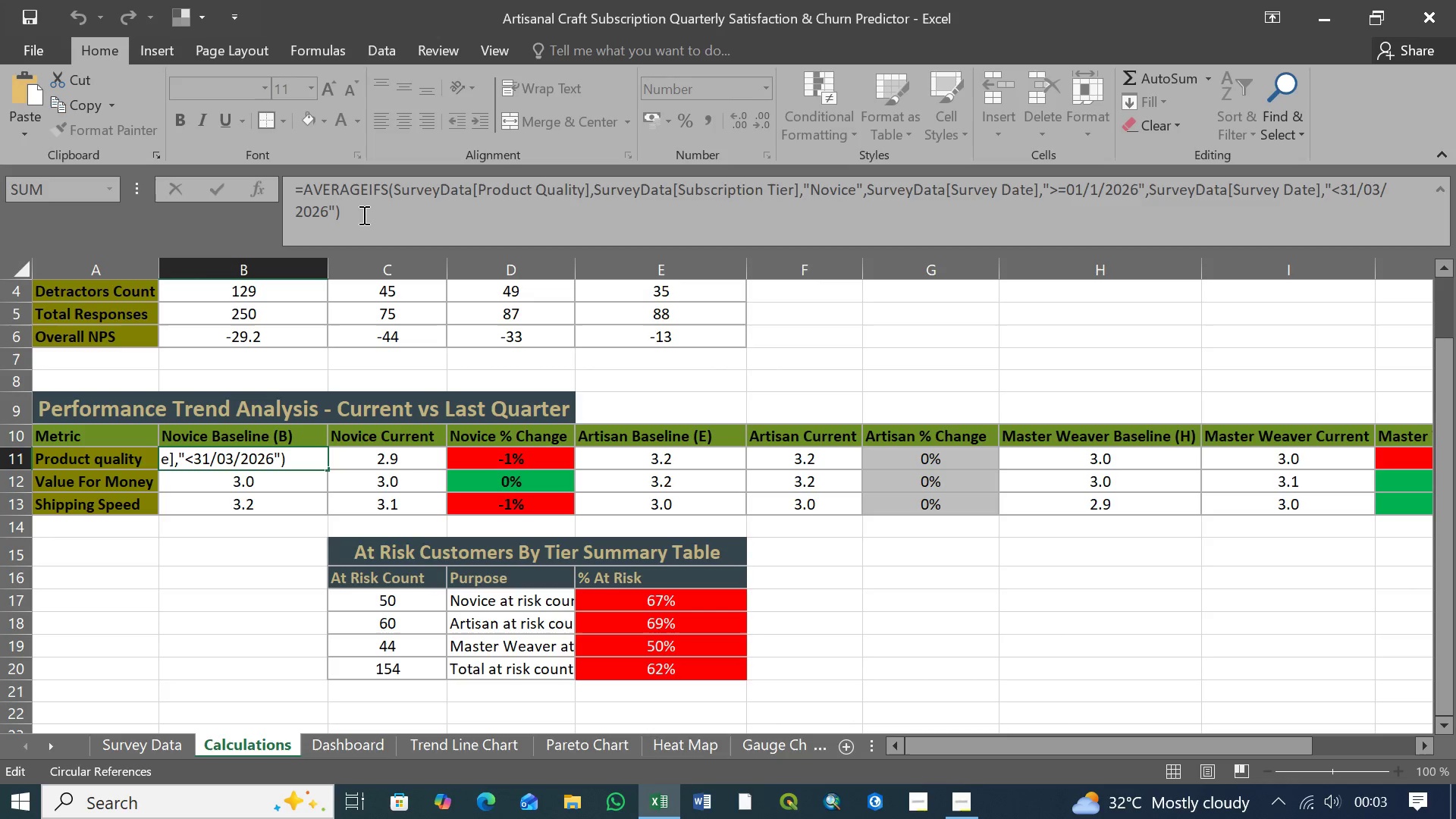 
key(Enter)
 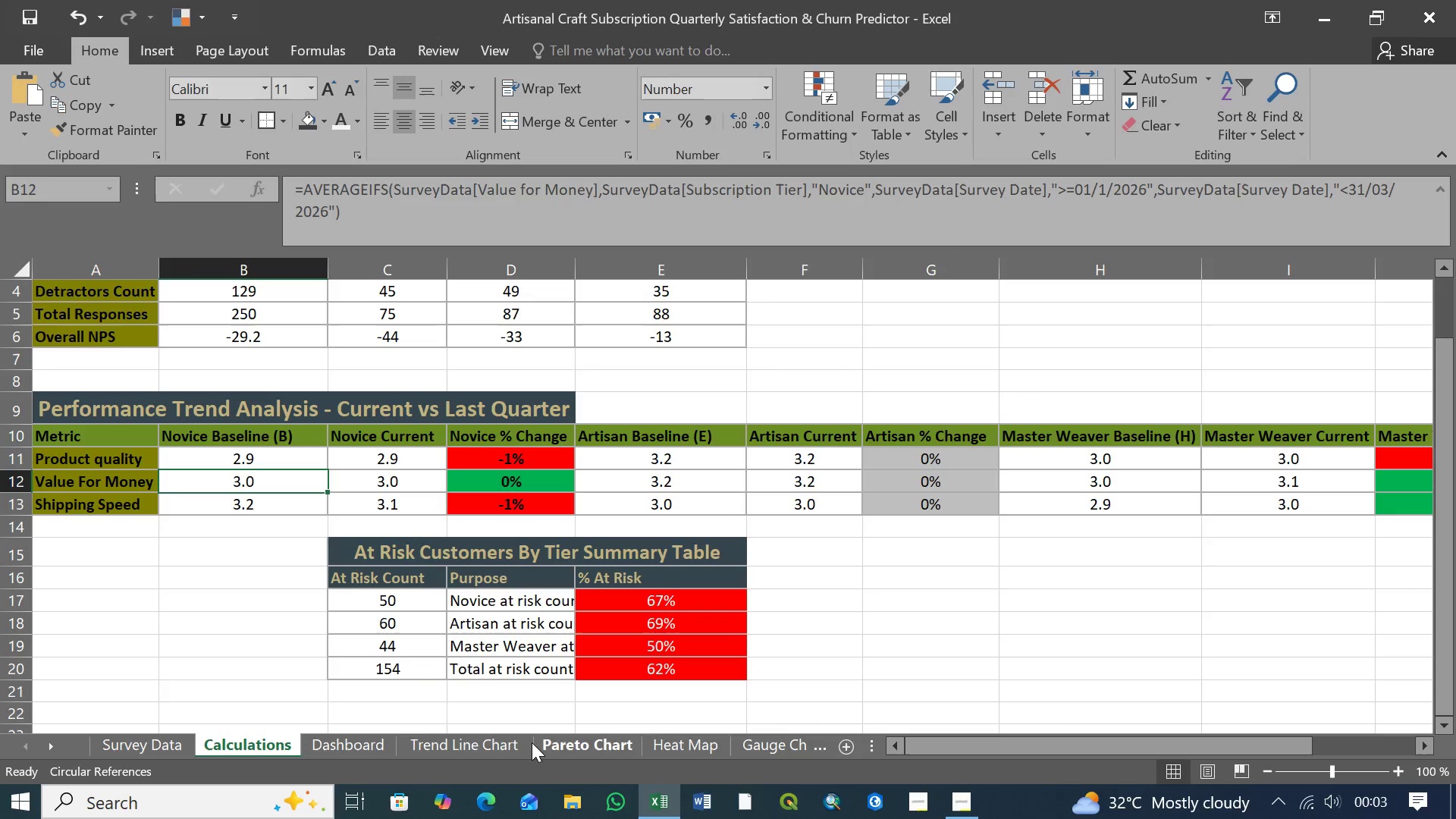 
left_click([471, 745])
 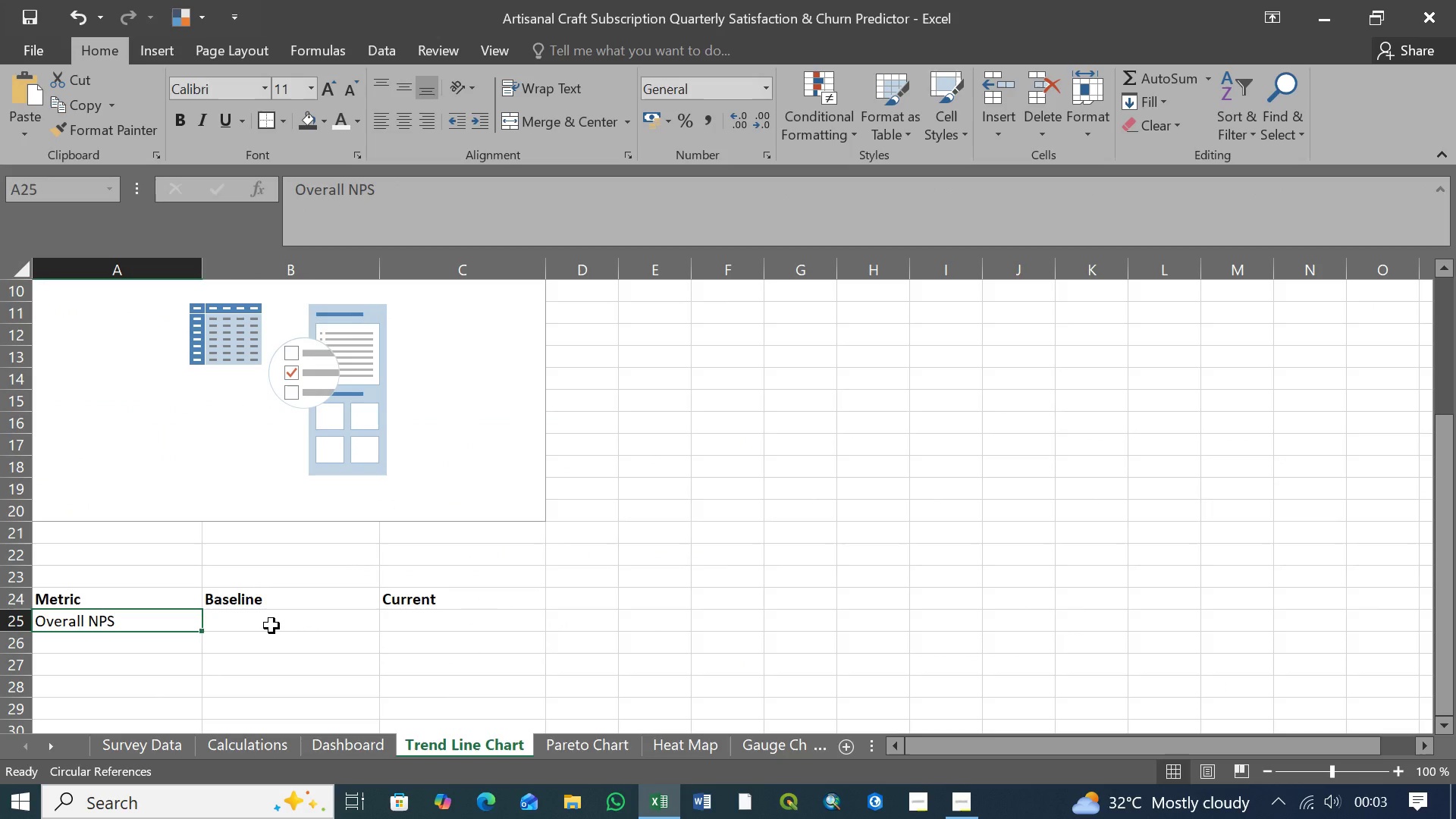 
wait(14.28)
 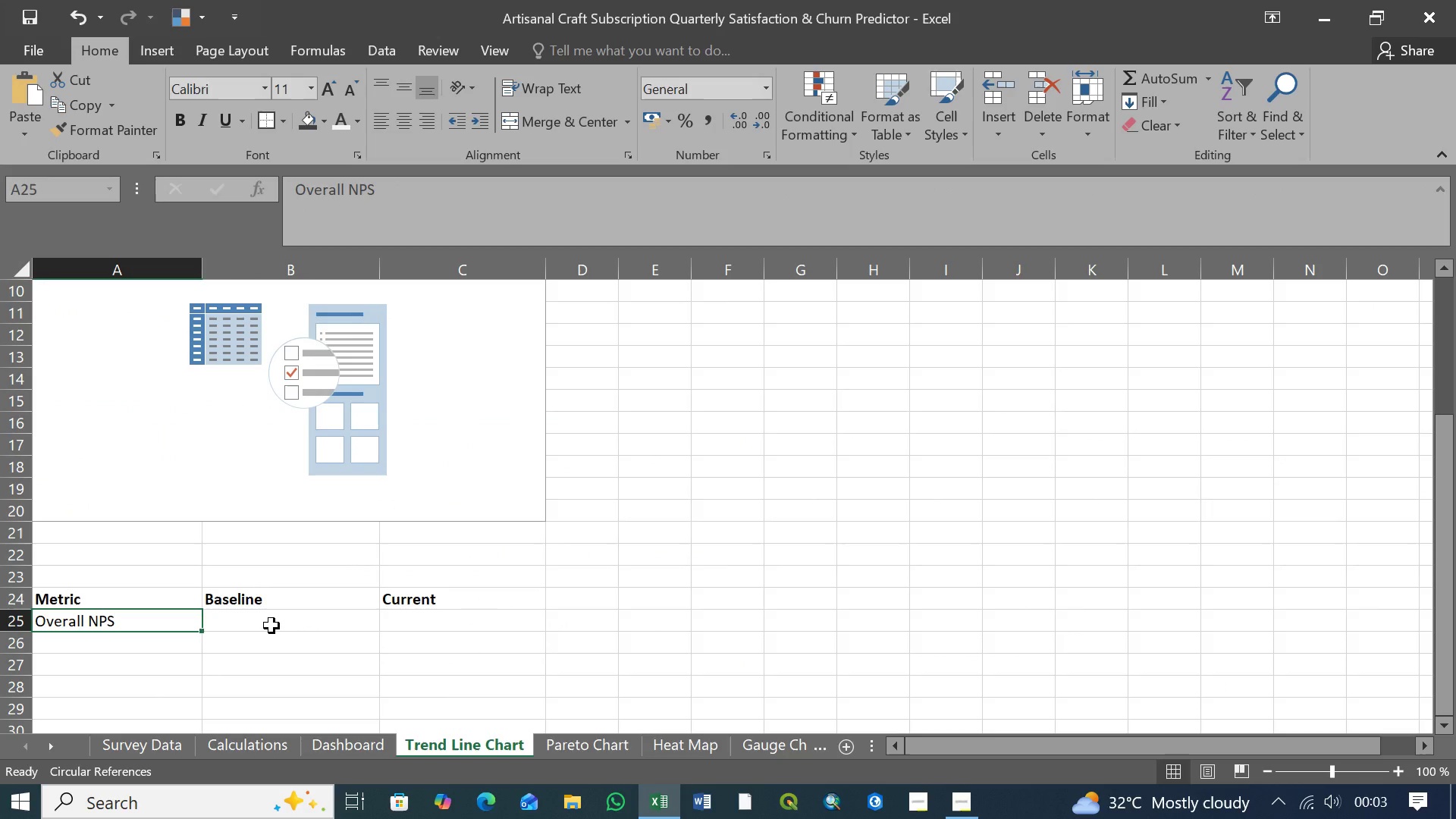 
left_click([227, 748])
 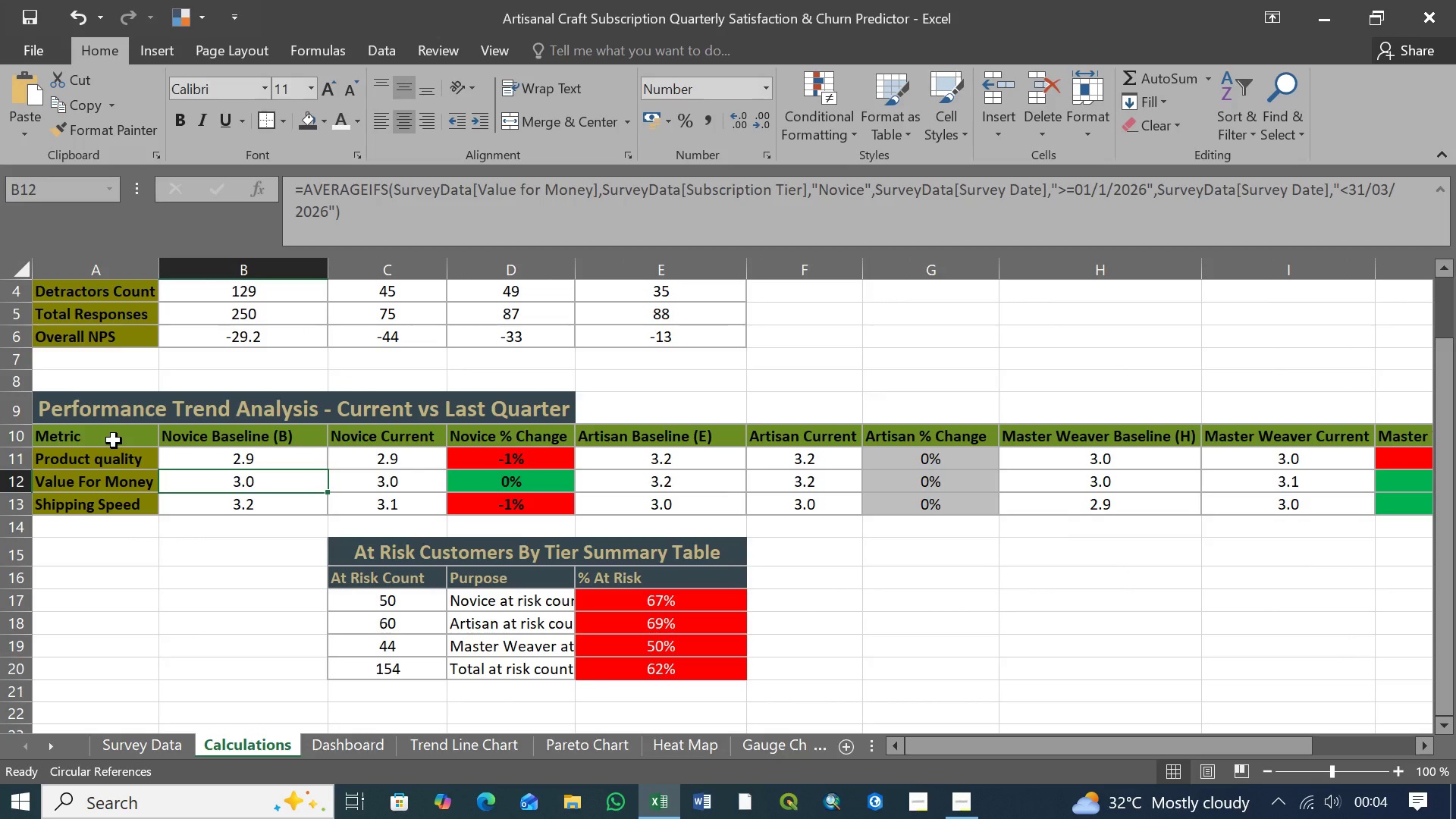 
wait(7.62)
 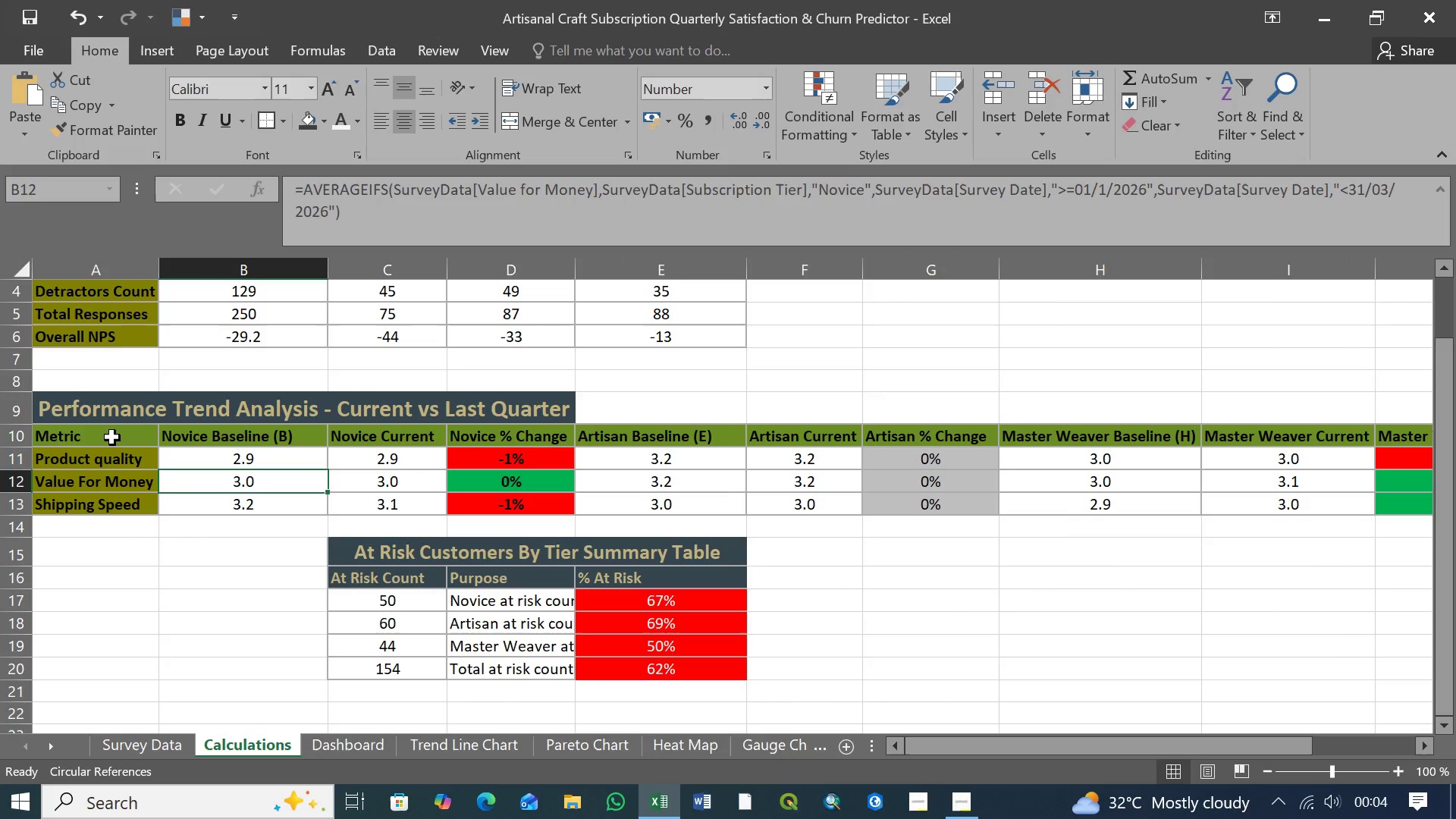 
scroll: coordinate [191, 462], scroll_direction: up, amount: 19.0
 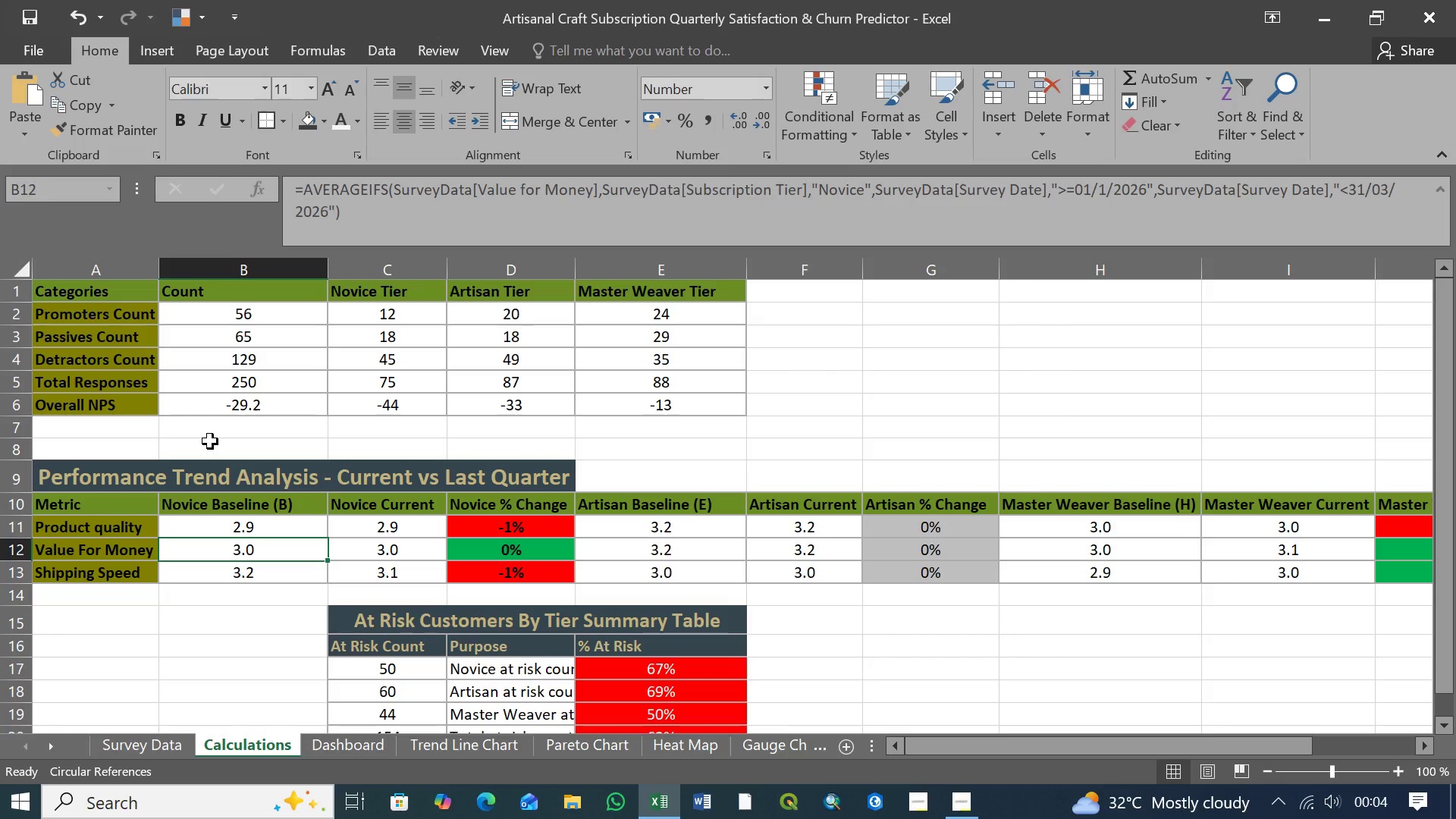 
wait(13.74)
 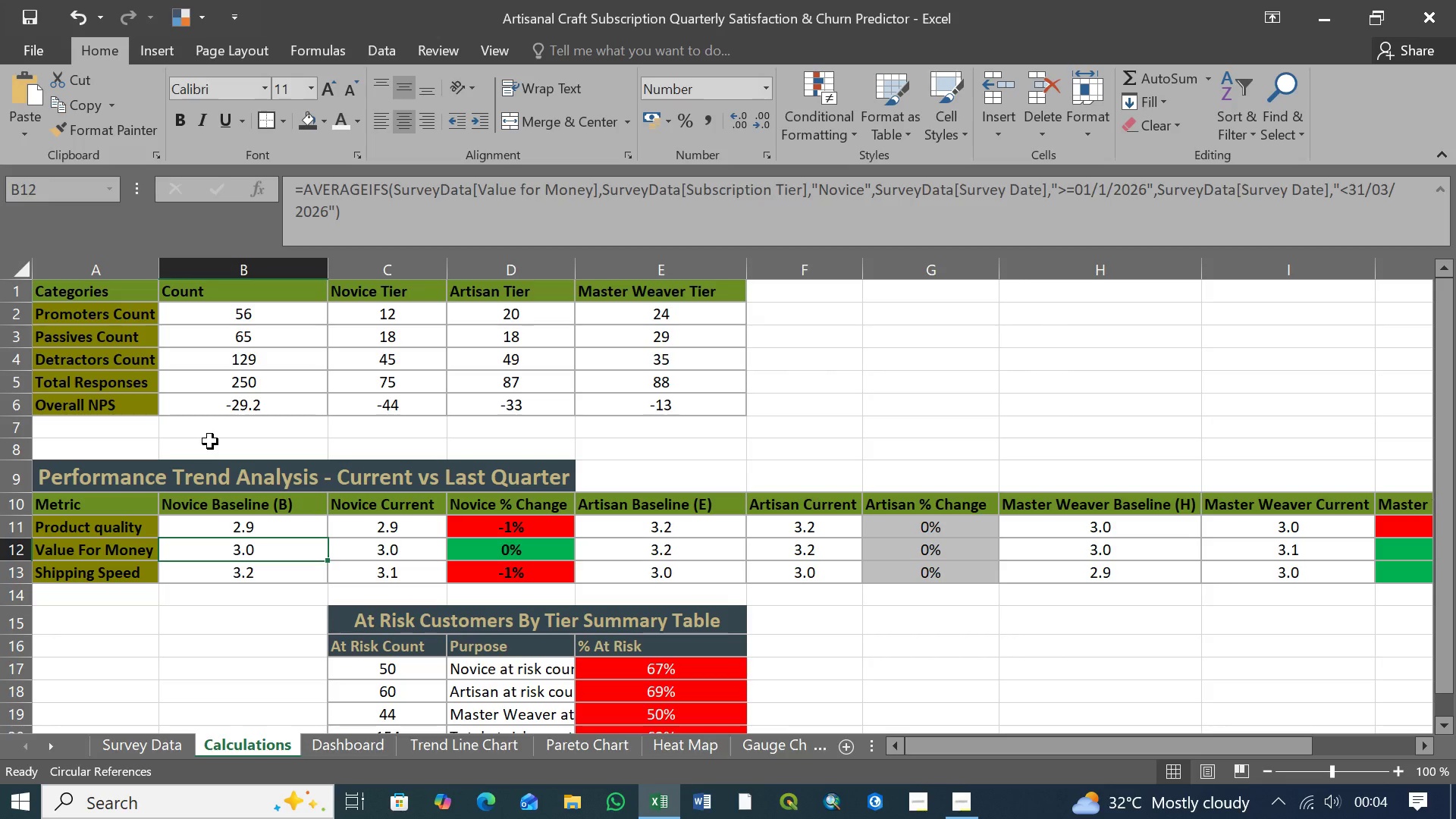 
left_click([253, 406])
 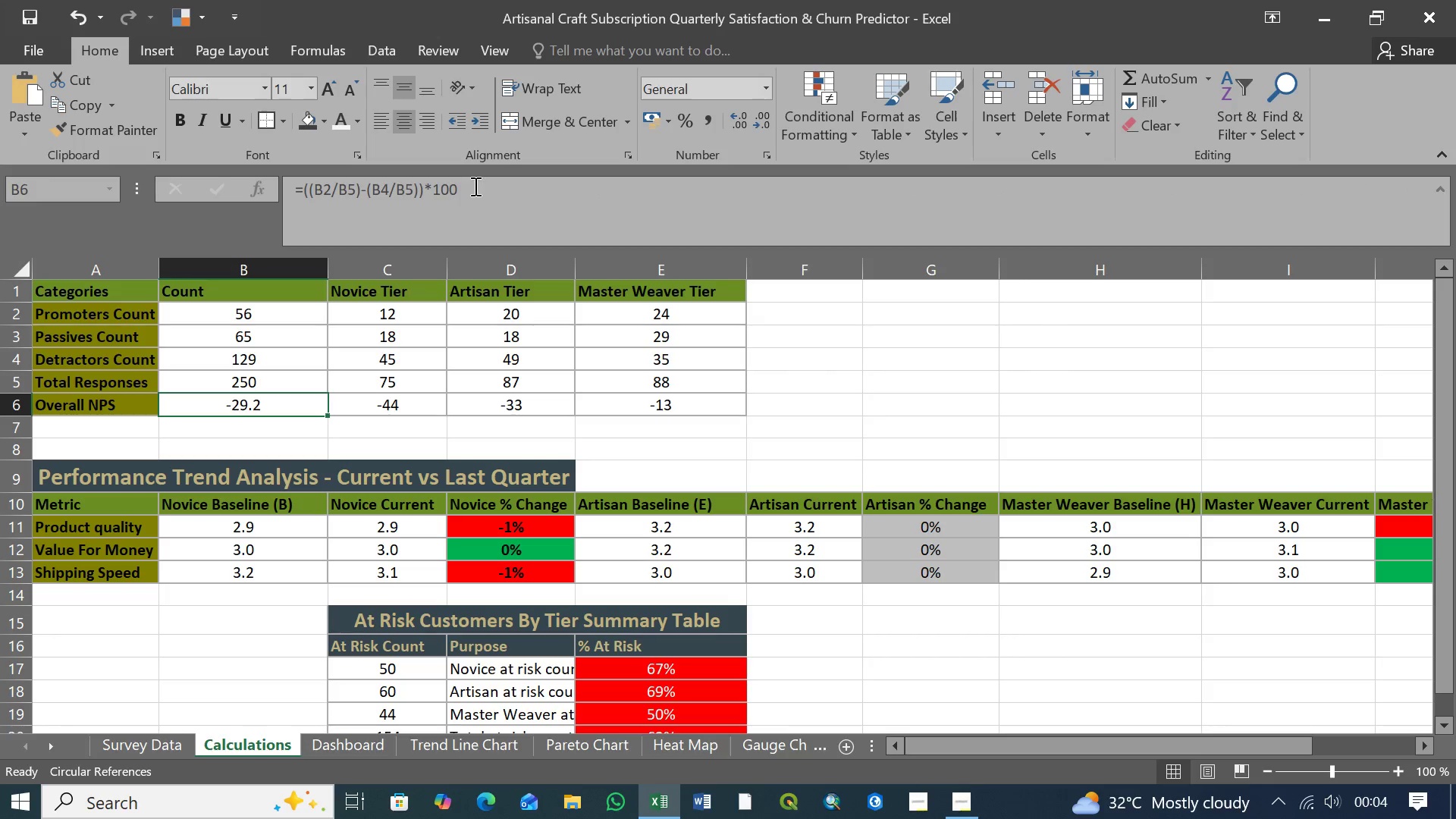 
left_click_drag(start_coordinate=[474, 186], to_coordinate=[278, 186])
 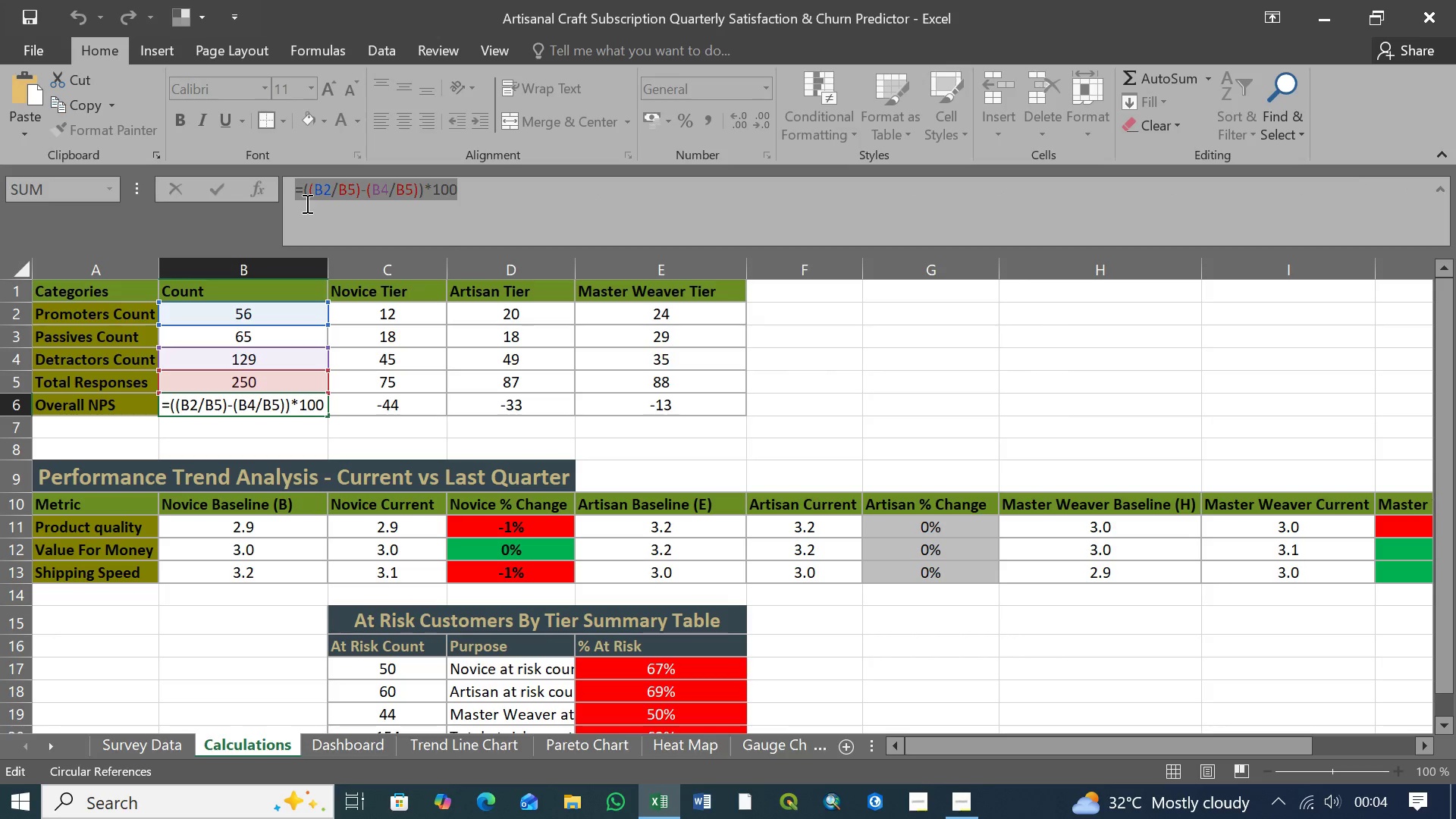 
key(Control+C)
 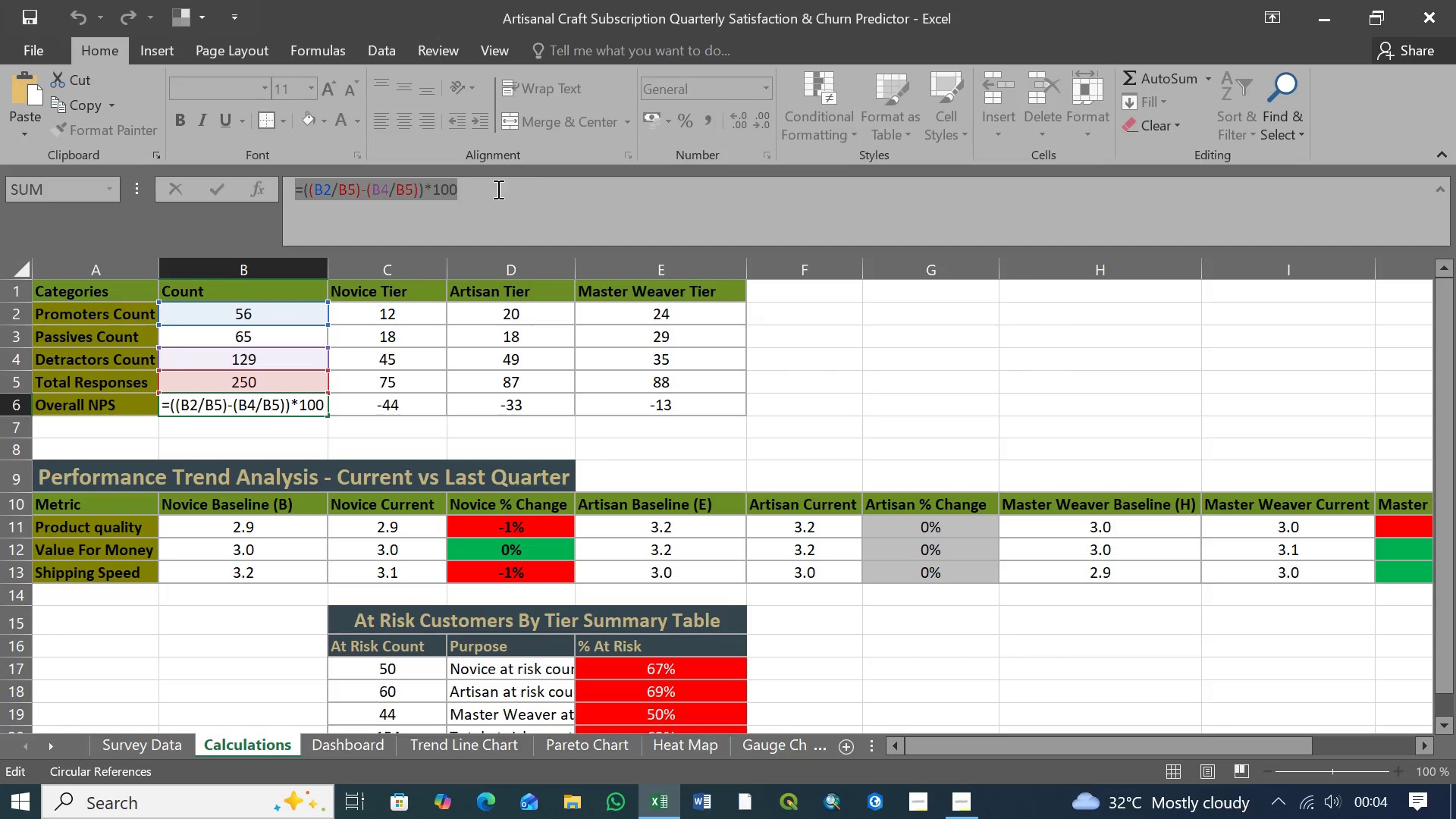 
left_click([497, 189])
 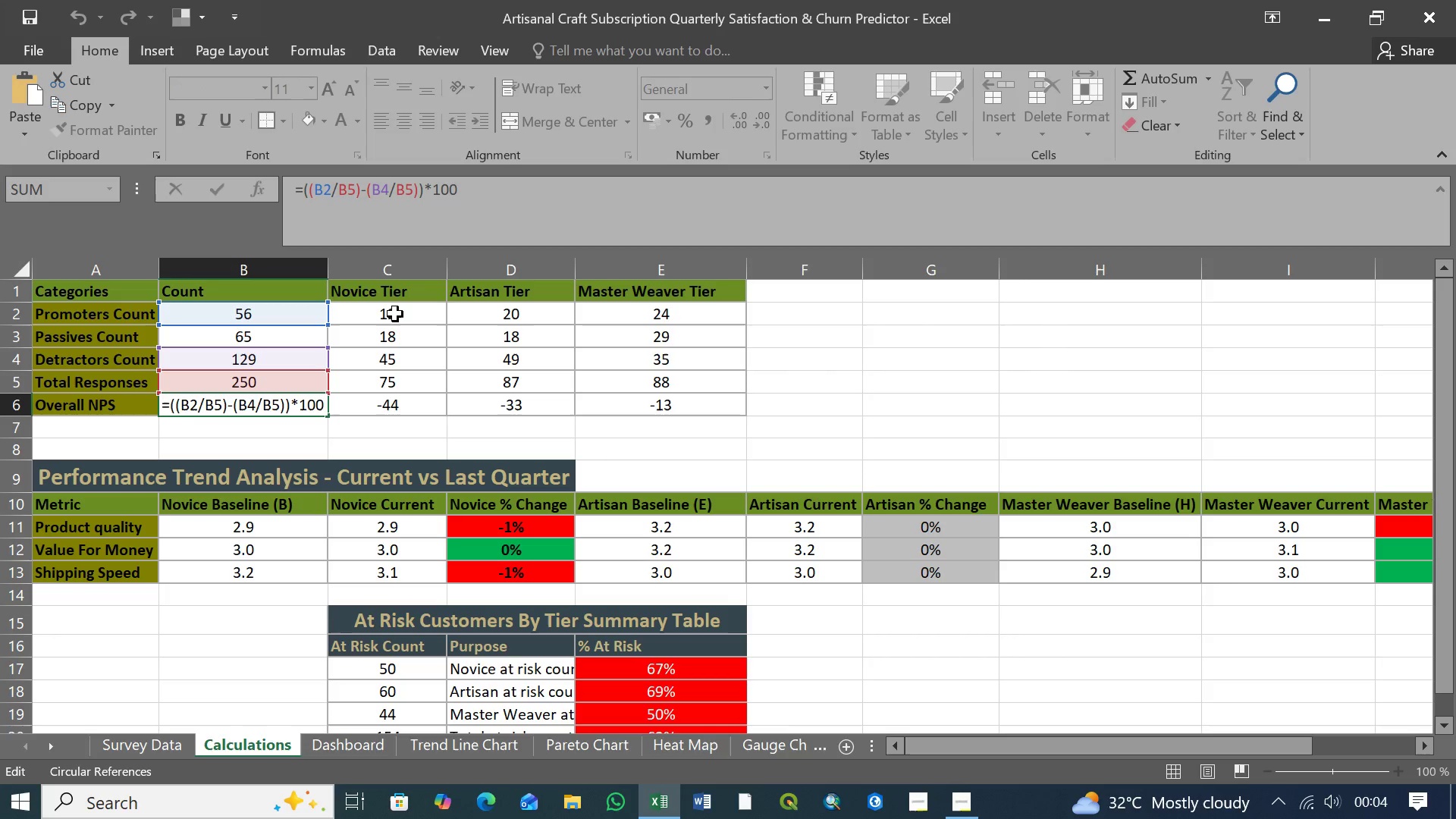 
key(Enter)
 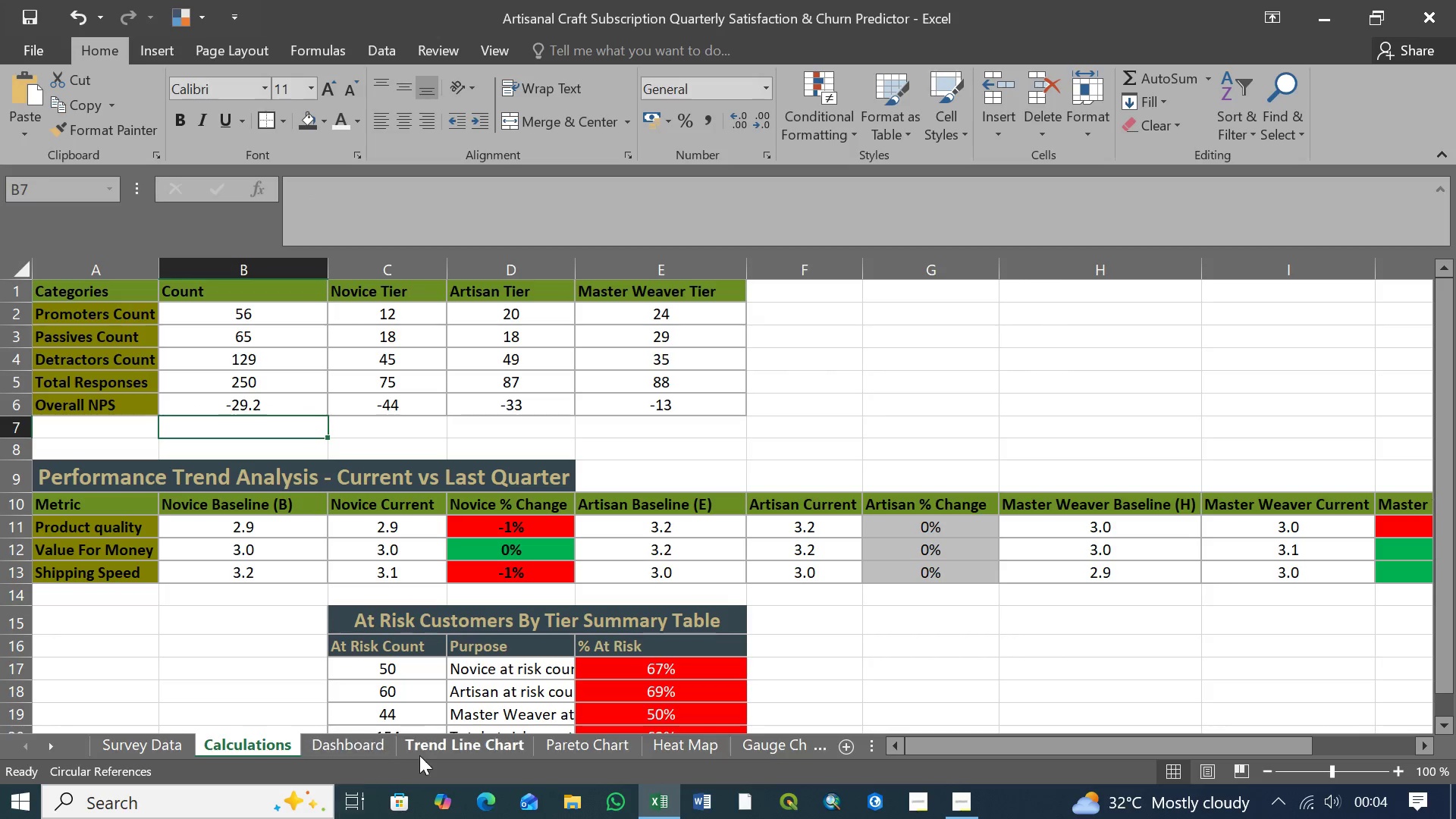 
left_click([444, 741])
 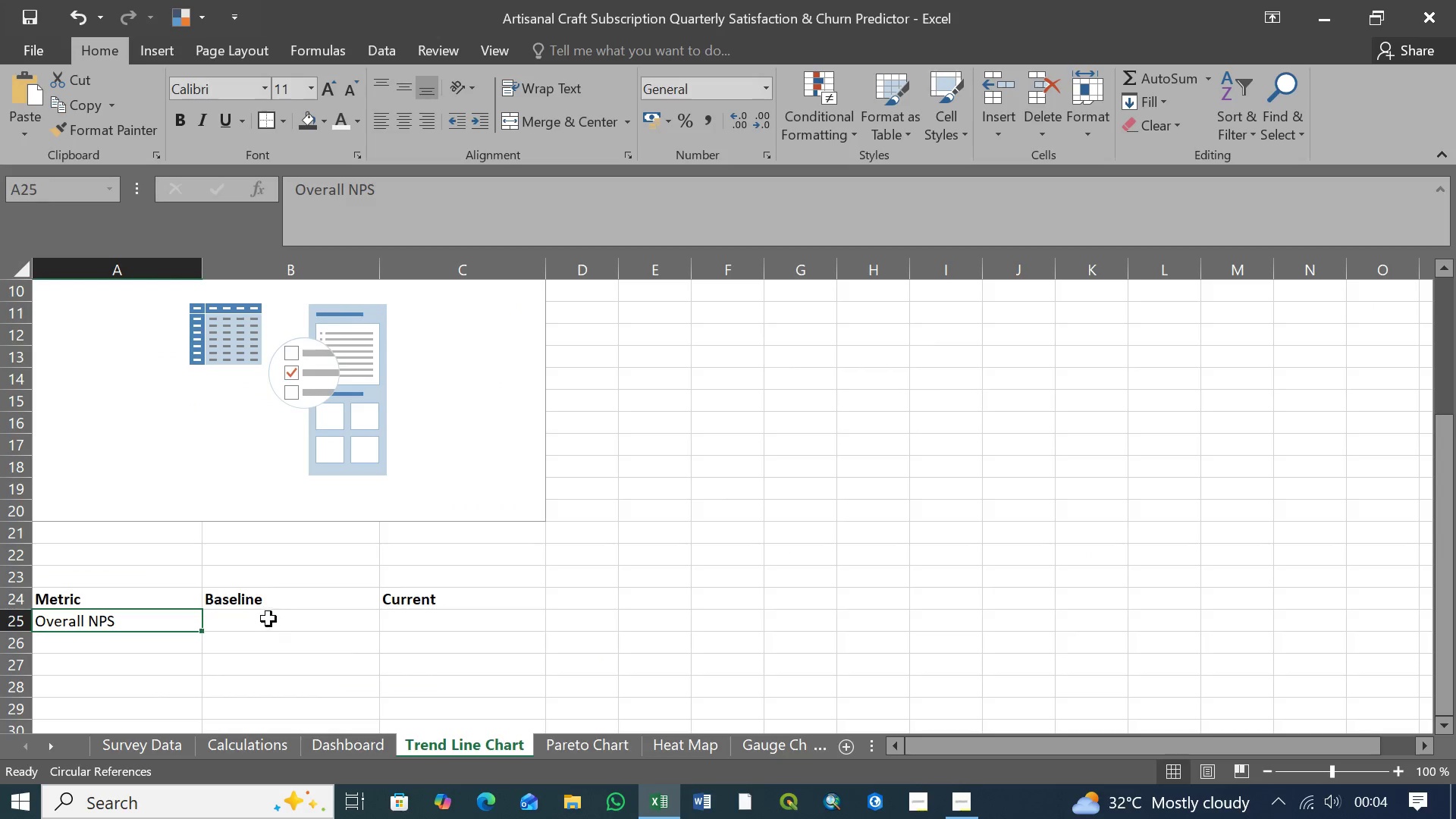 
left_click([268, 619])
 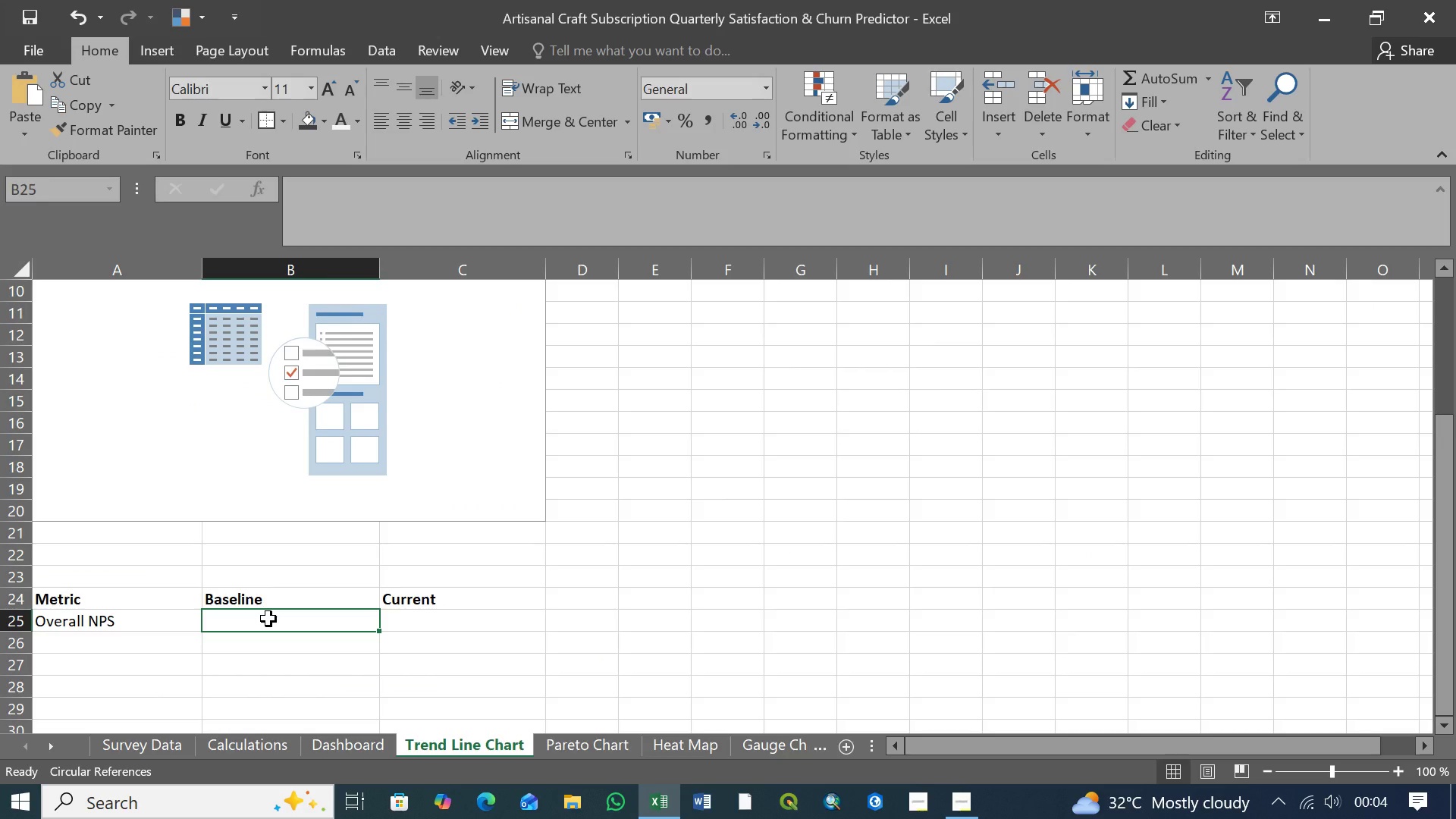 
key(Control+V)
 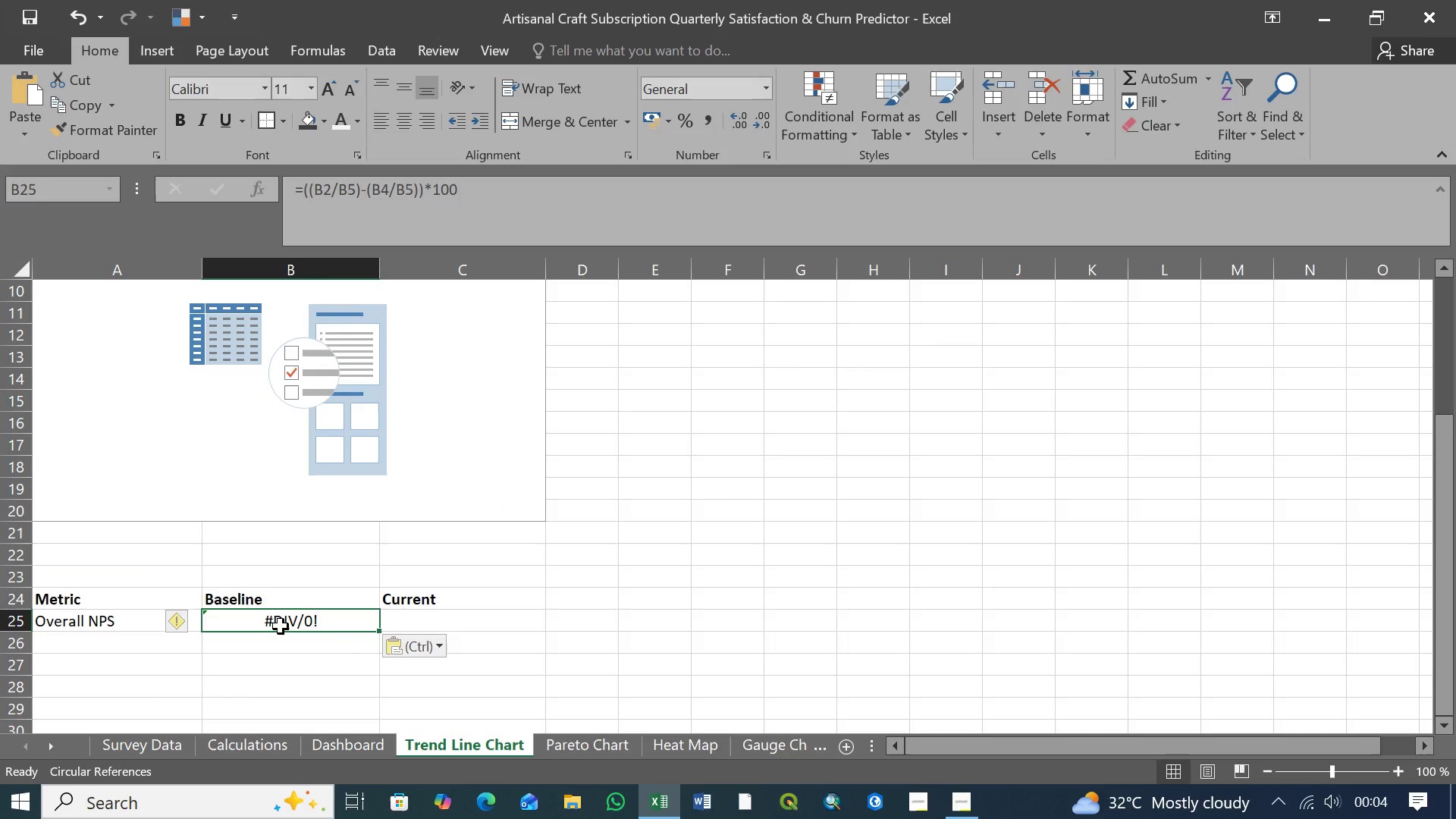 
wait(6.03)
 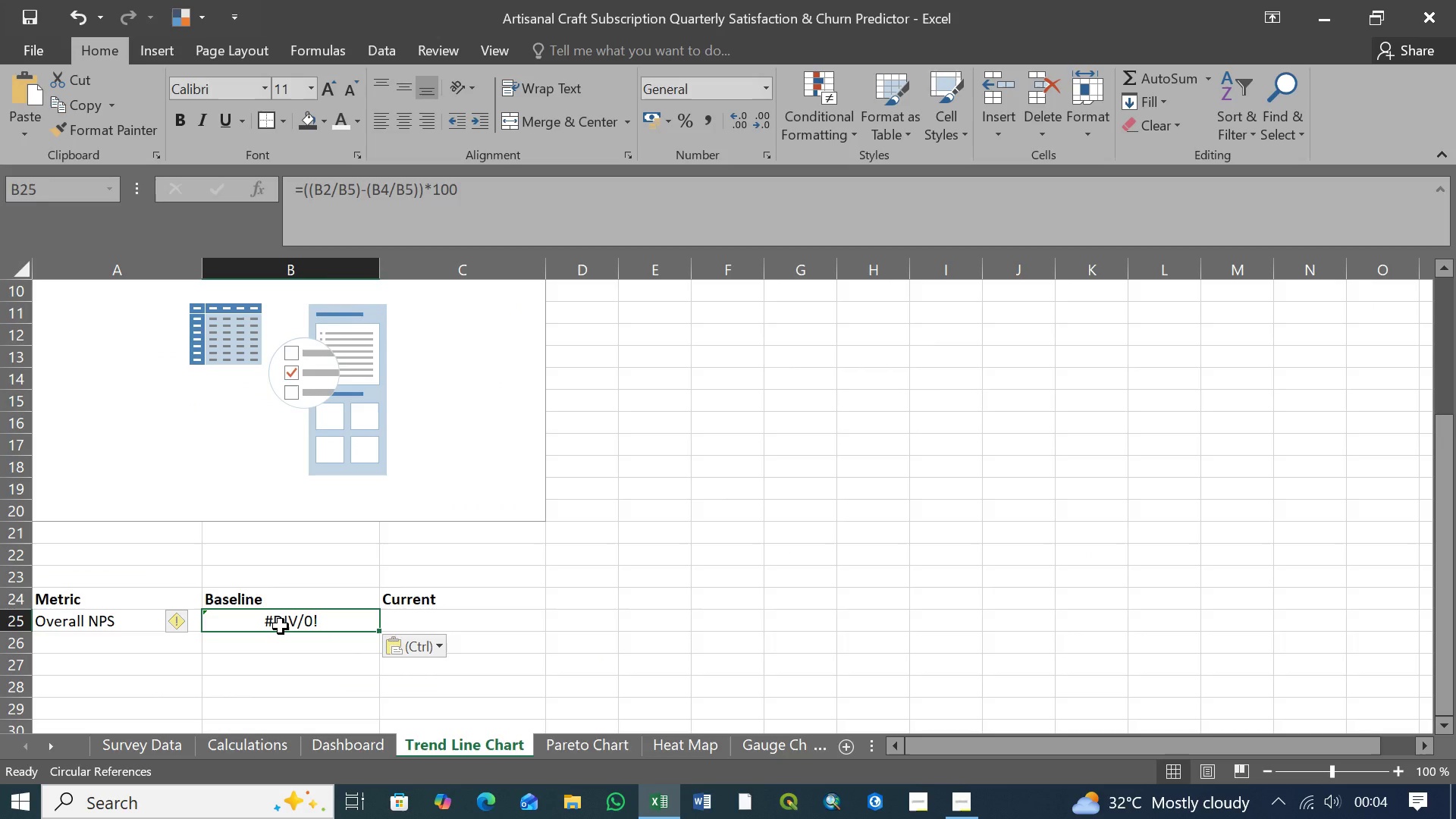 
left_click([273, 642])
 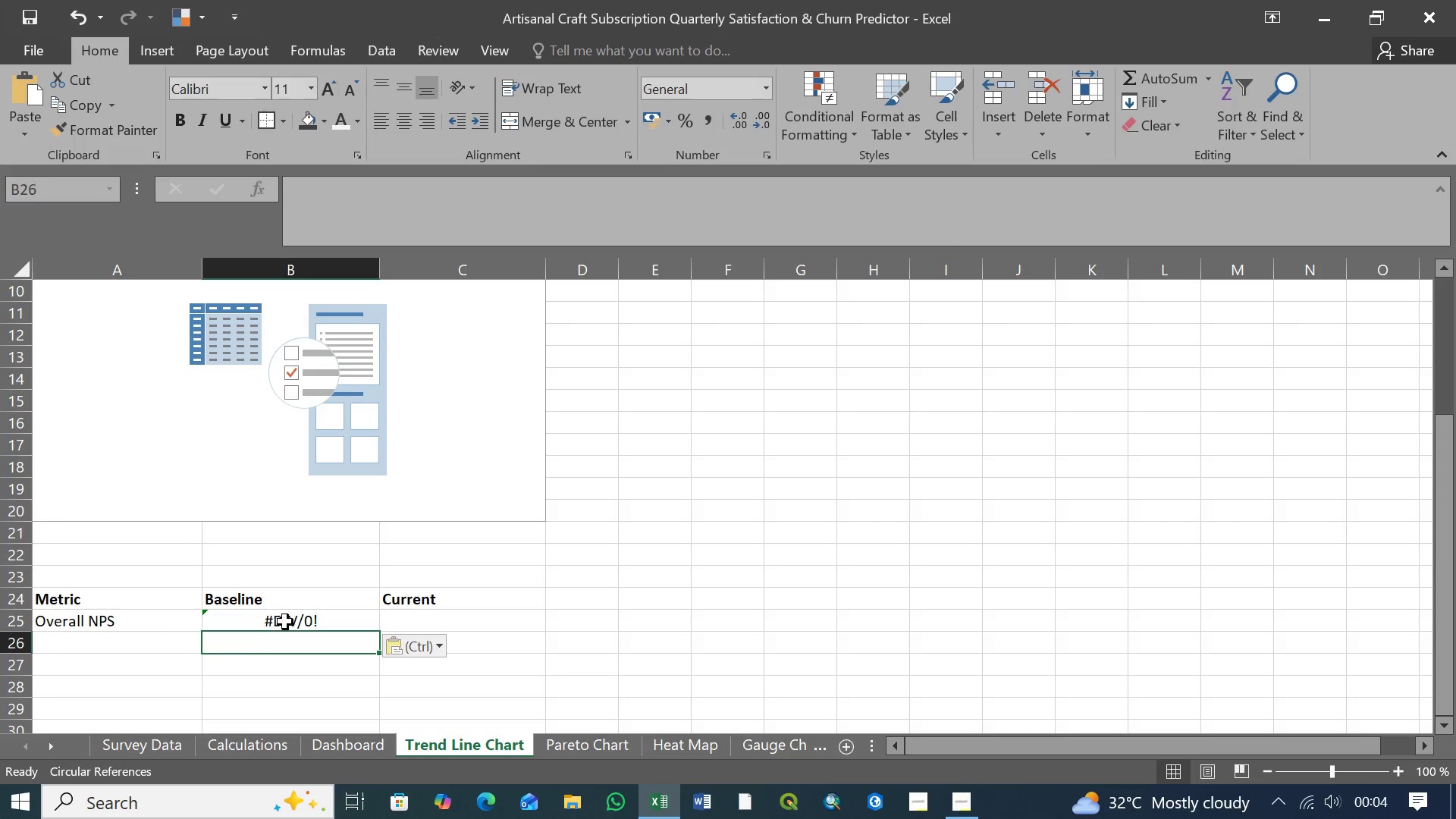 
left_click([285, 620])
 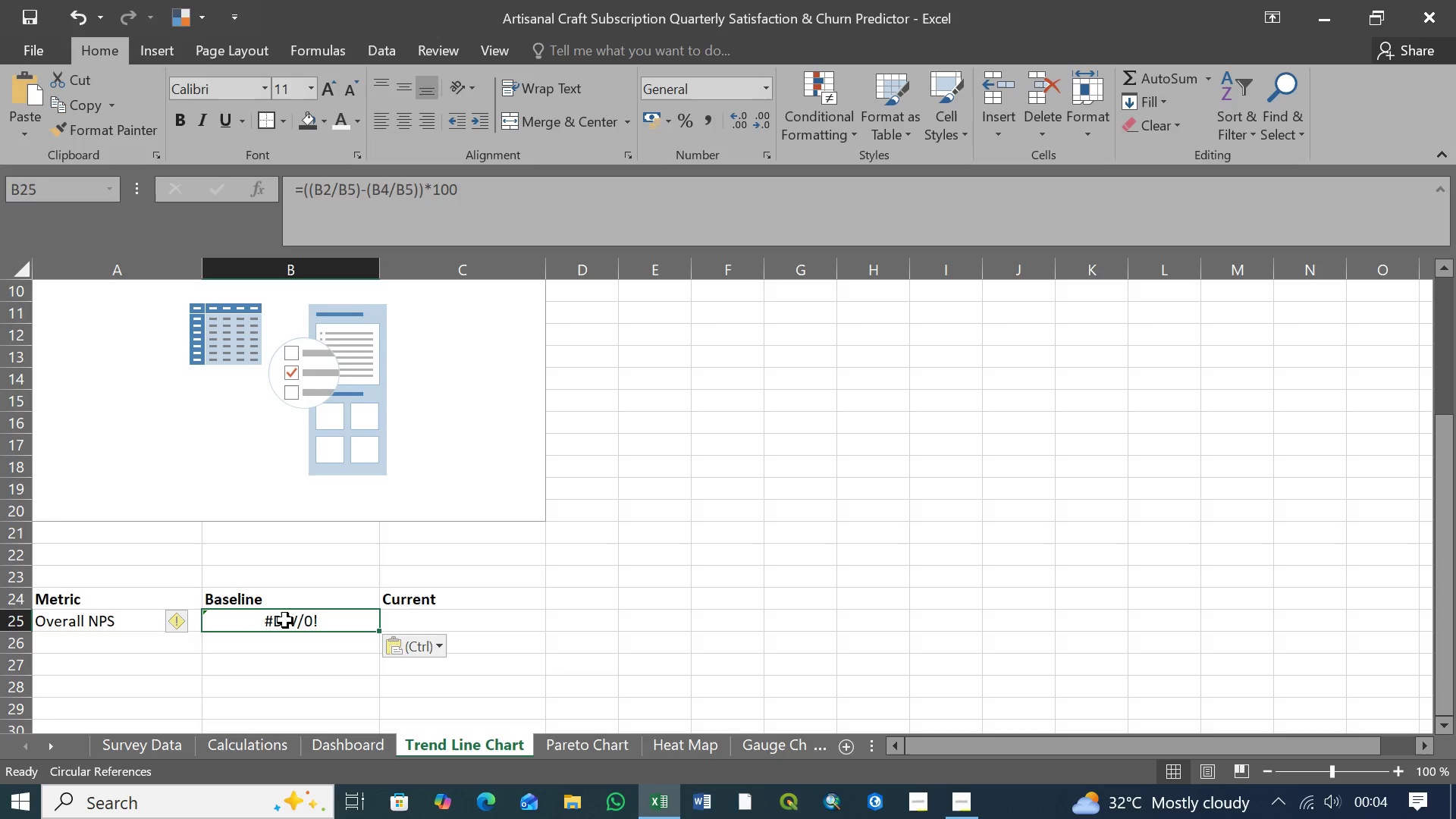 
wait(6.0)
 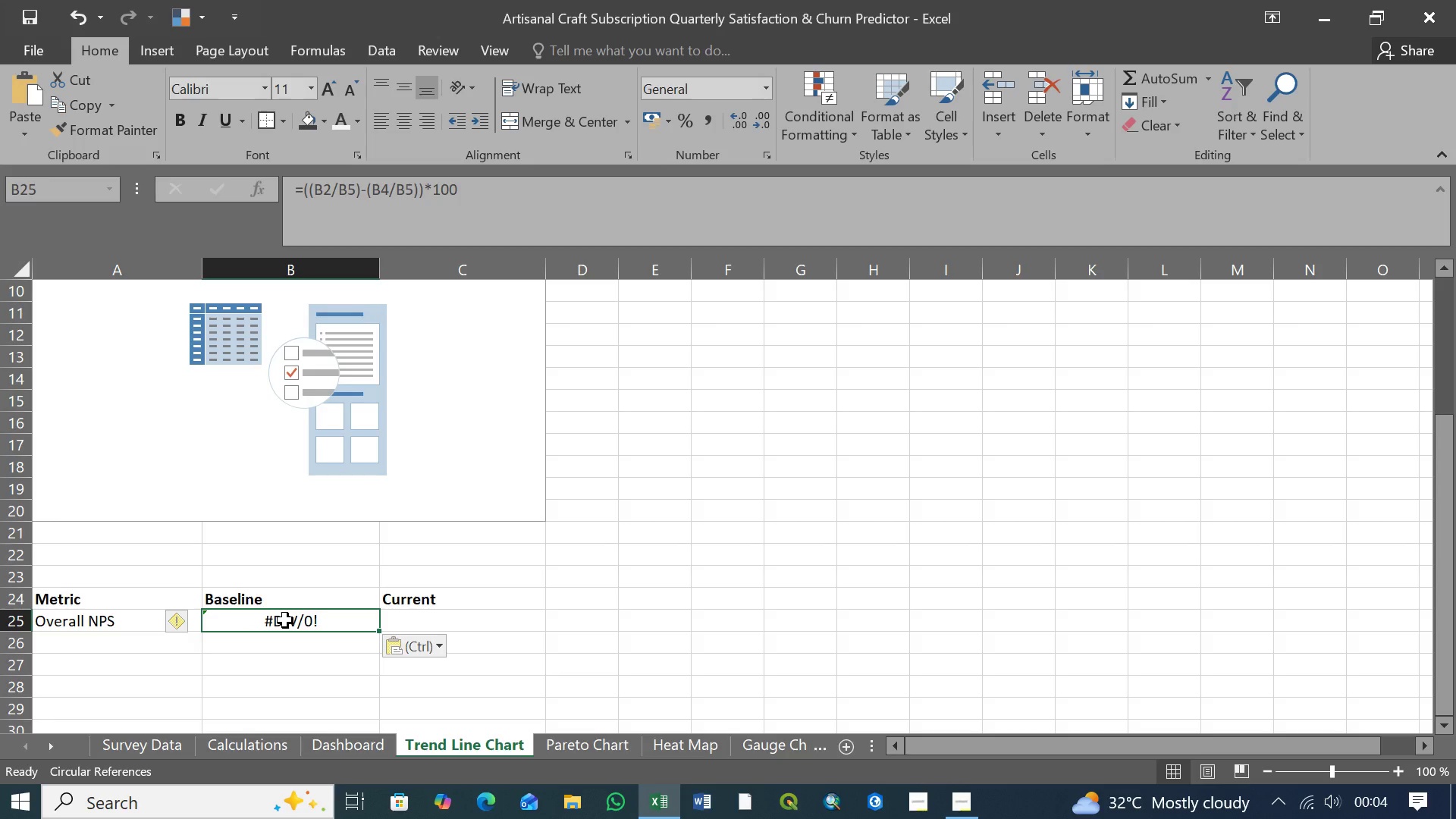 
key(Control+Z)
 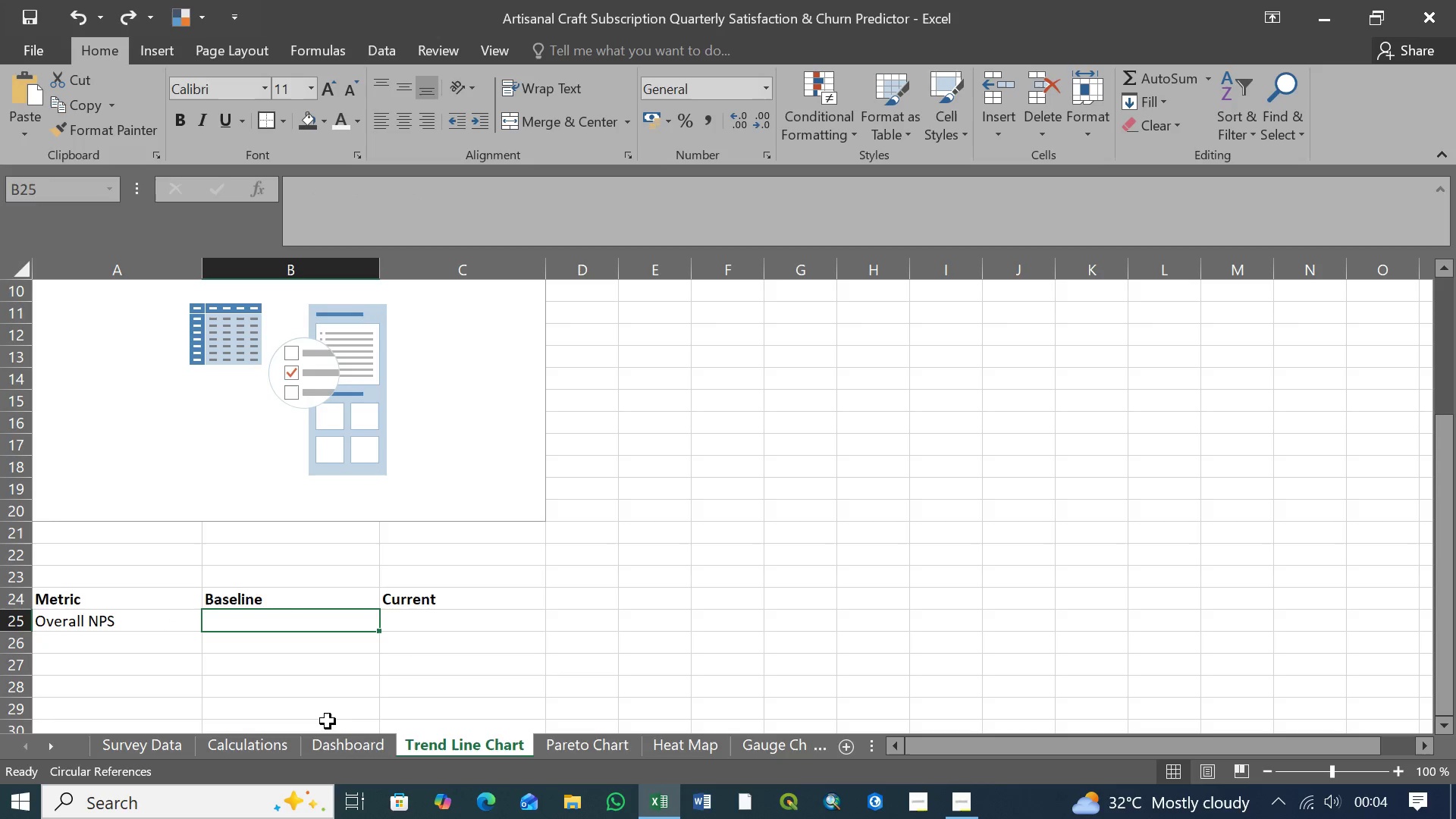 
left_click([334, 743])
 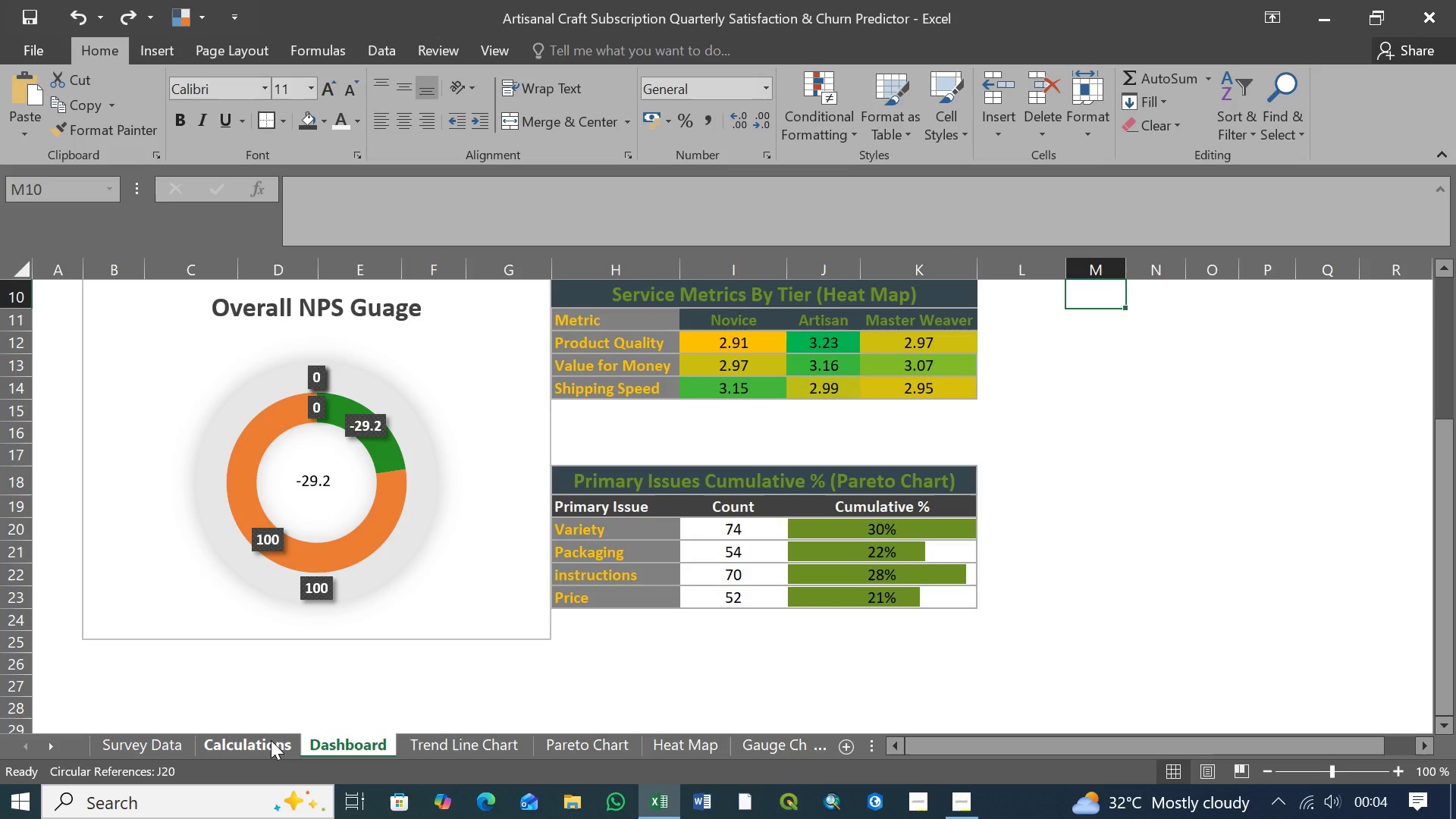 
left_click([271, 740])
 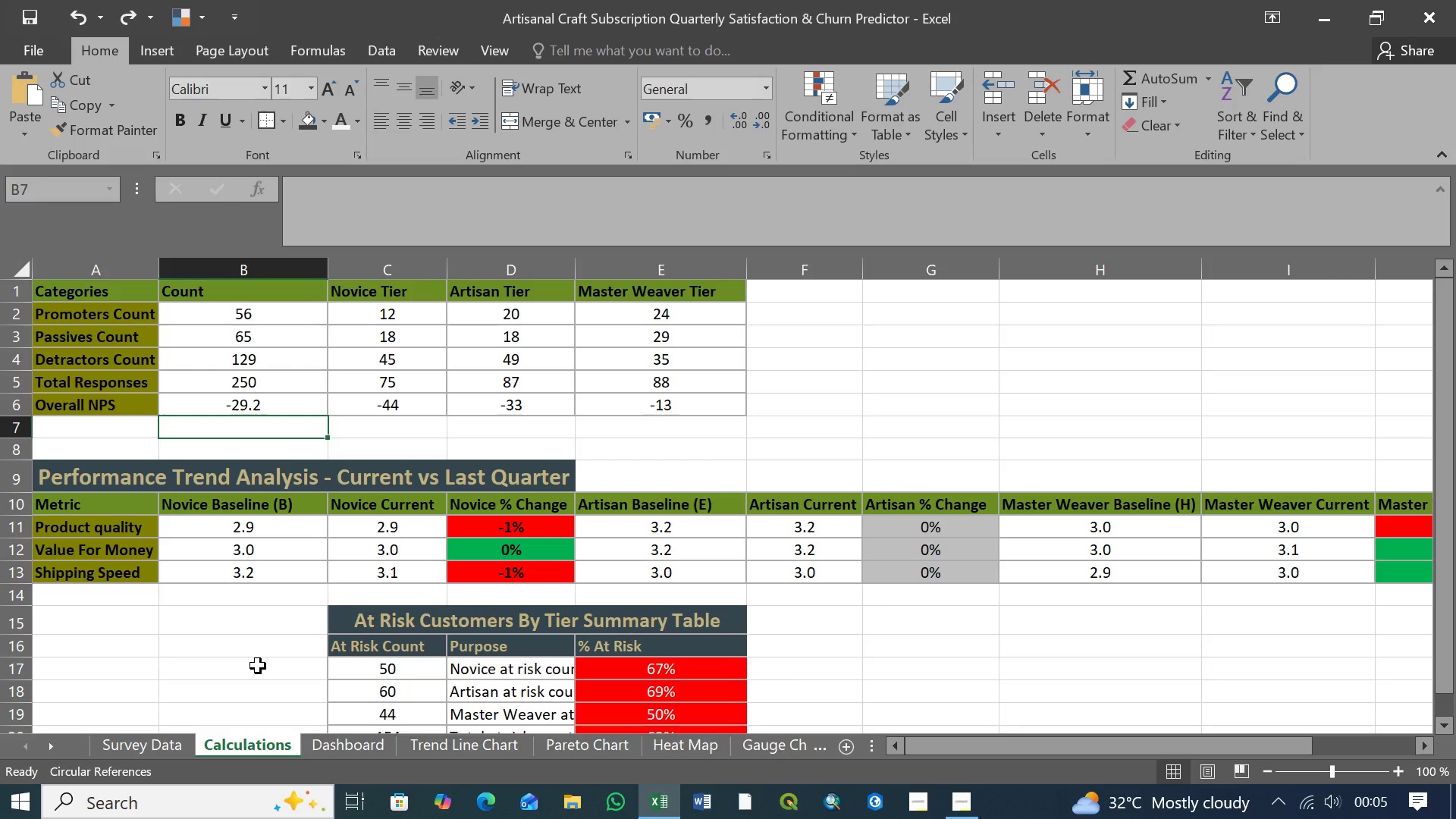 
wait(14.45)
 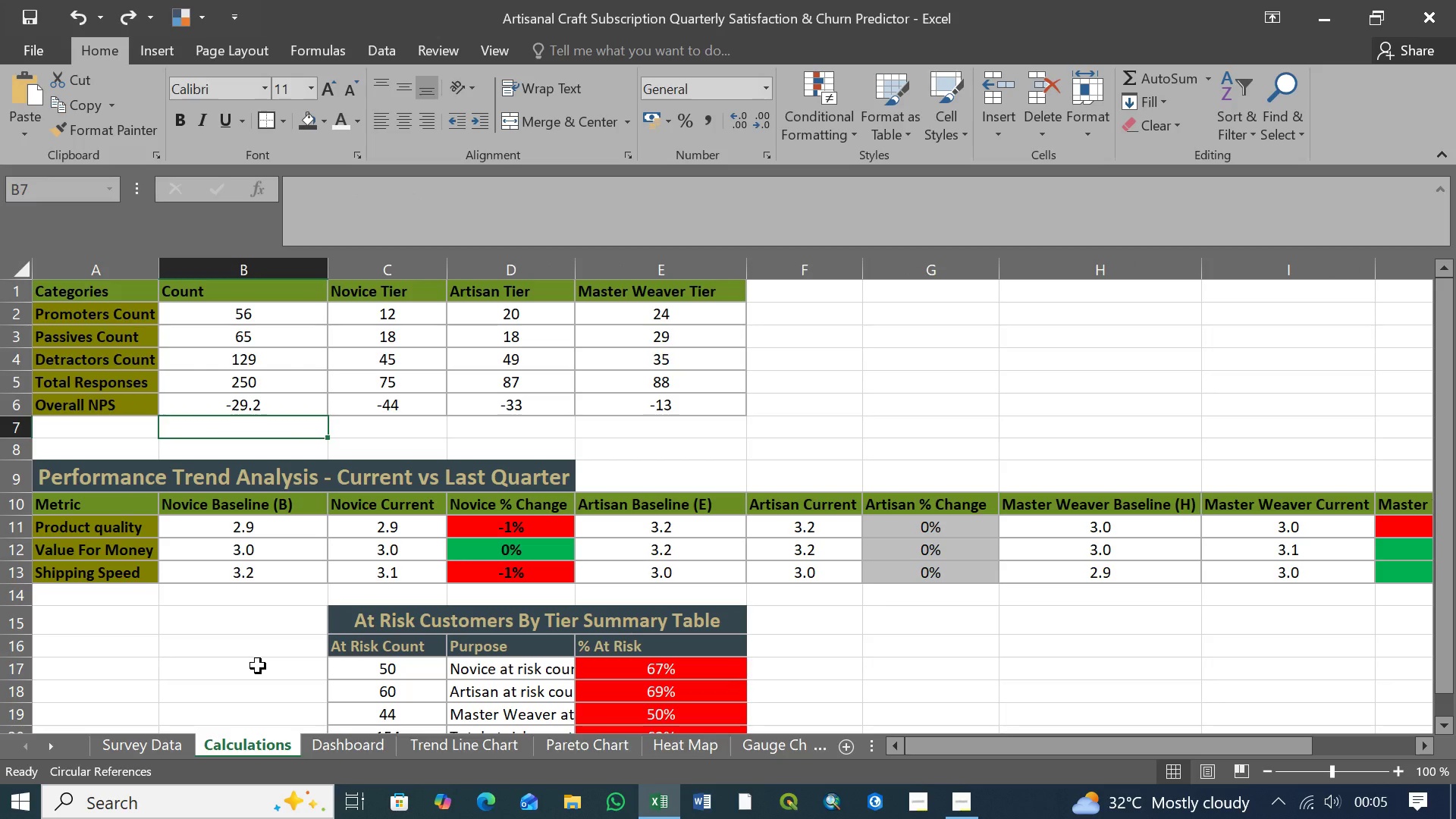 
left_click([253, 404])
 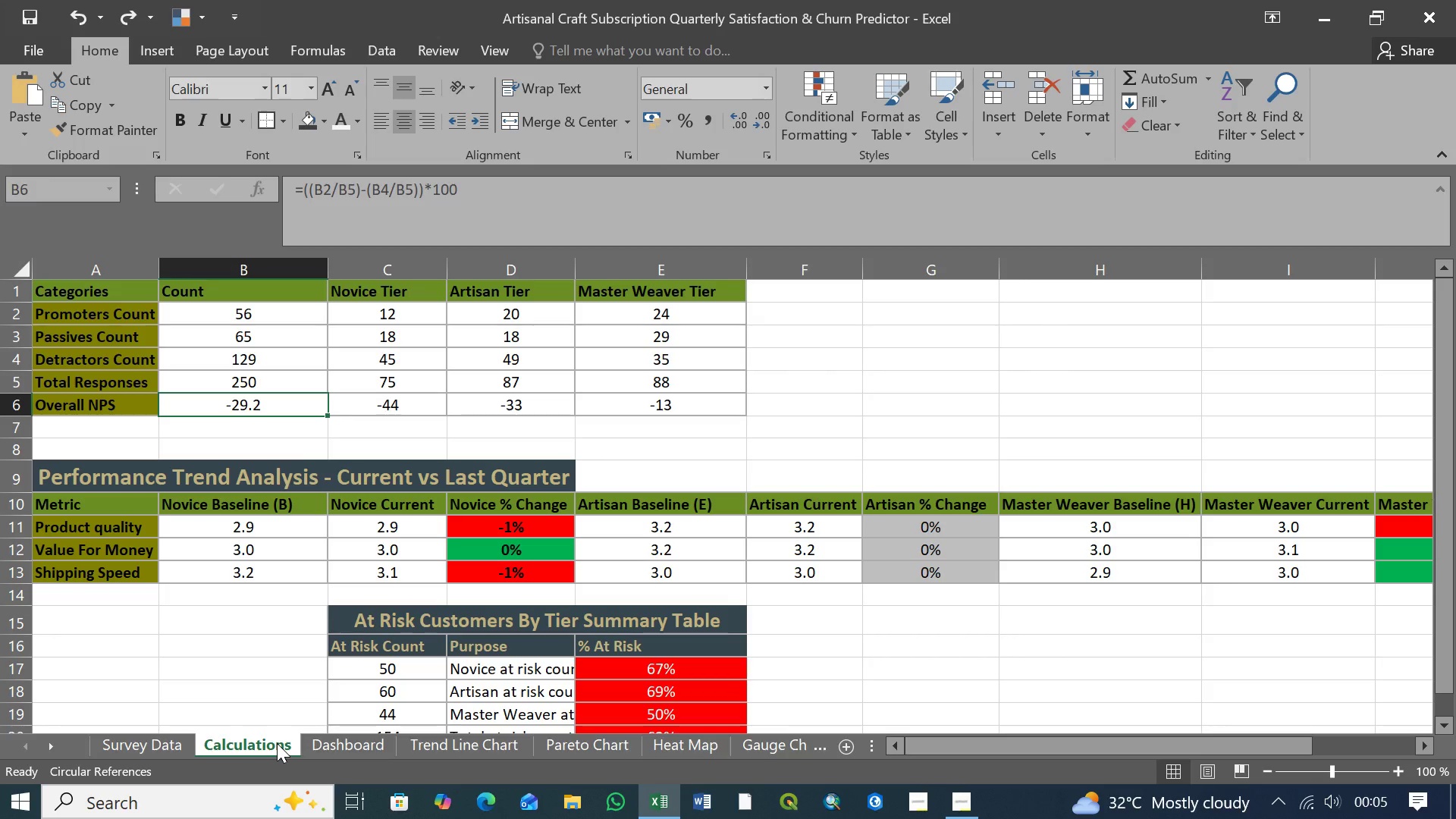 
wait(6.09)
 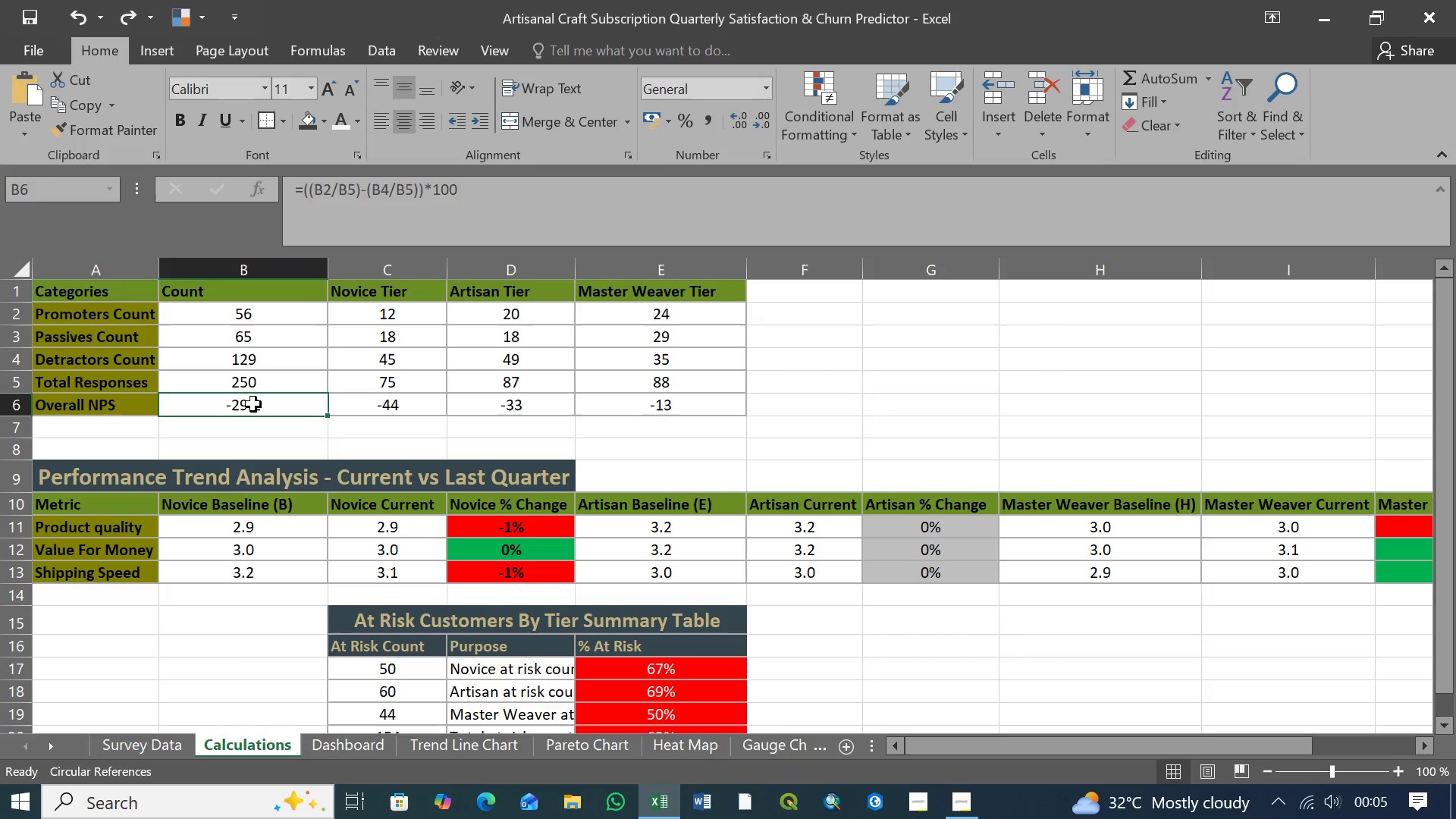 
scroll: coordinate [246, 690], scroll_direction: down, amount: 3.0
 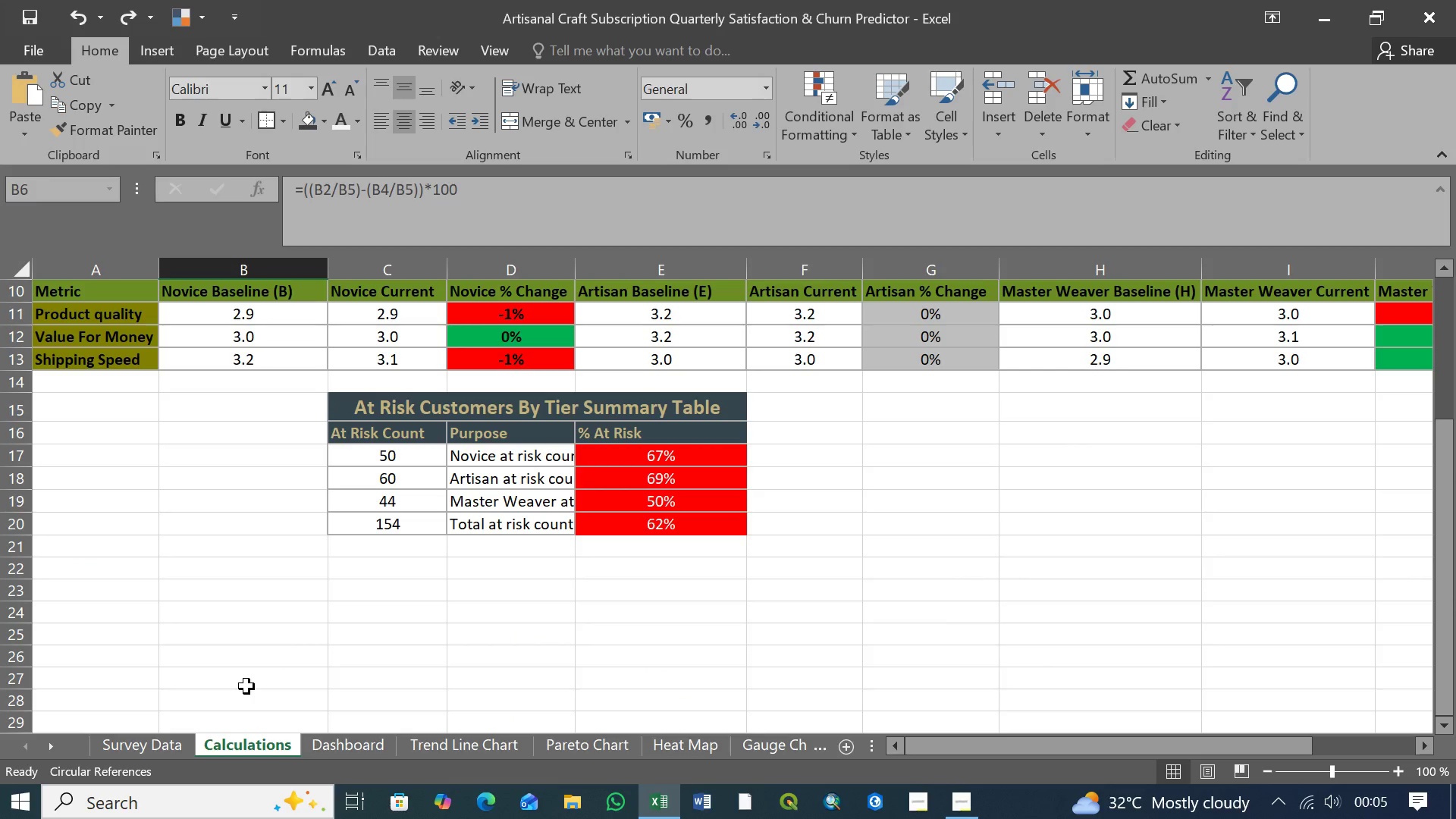 
scroll: coordinate [246, 686], scroll_direction: up, amount: 2.0
 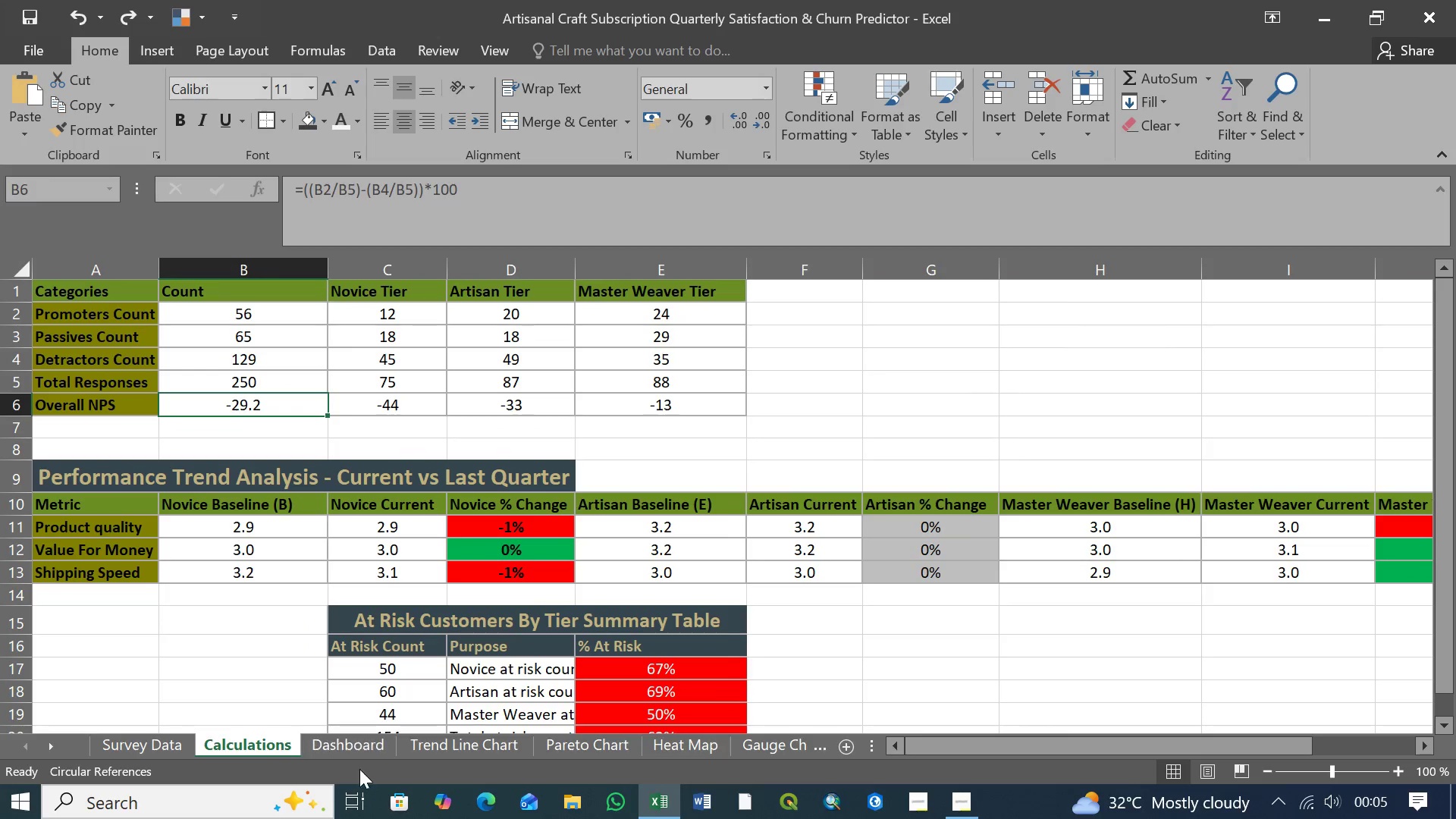 
left_click([356, 746])
 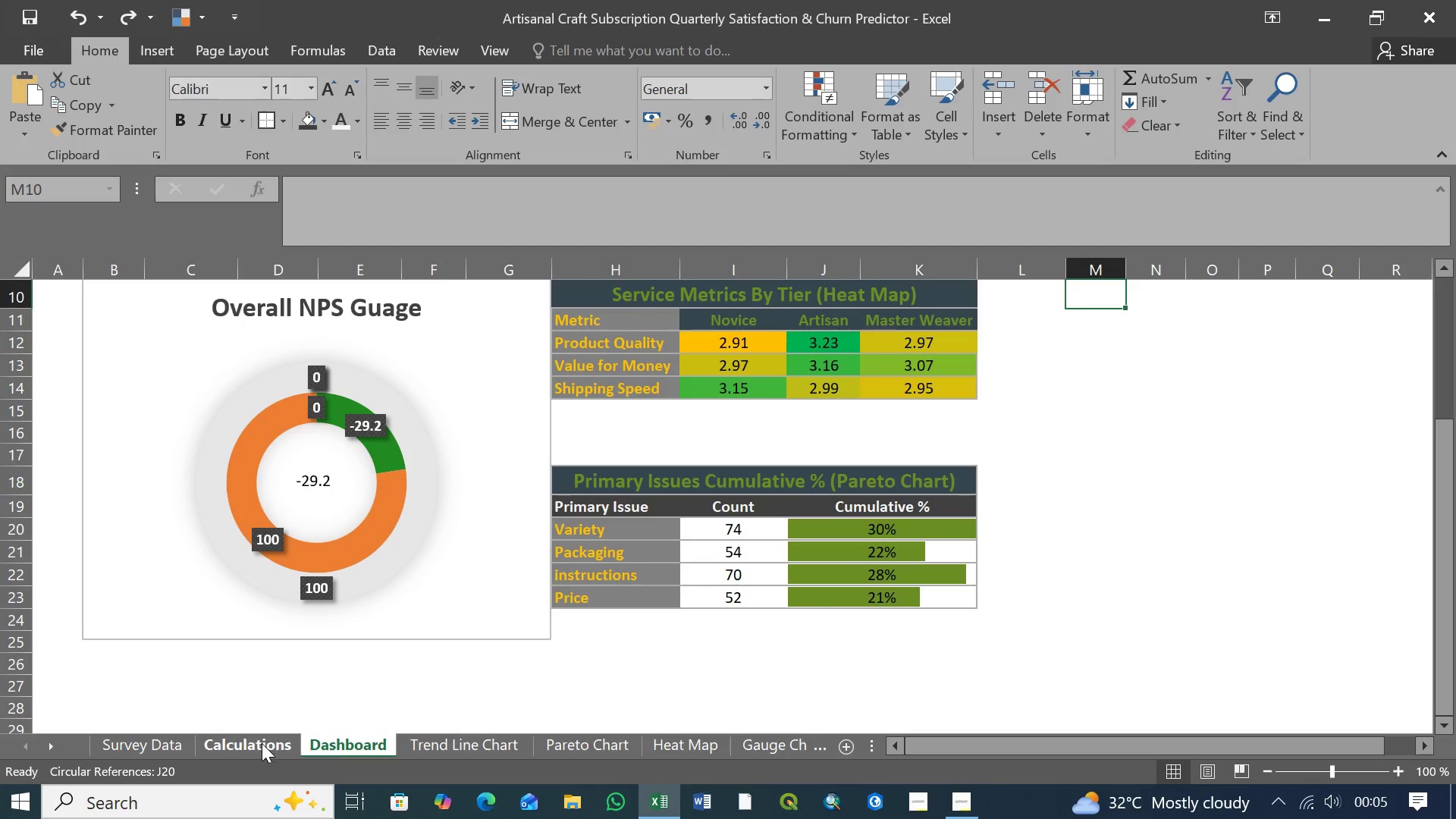 
left_click([240, 743])
 